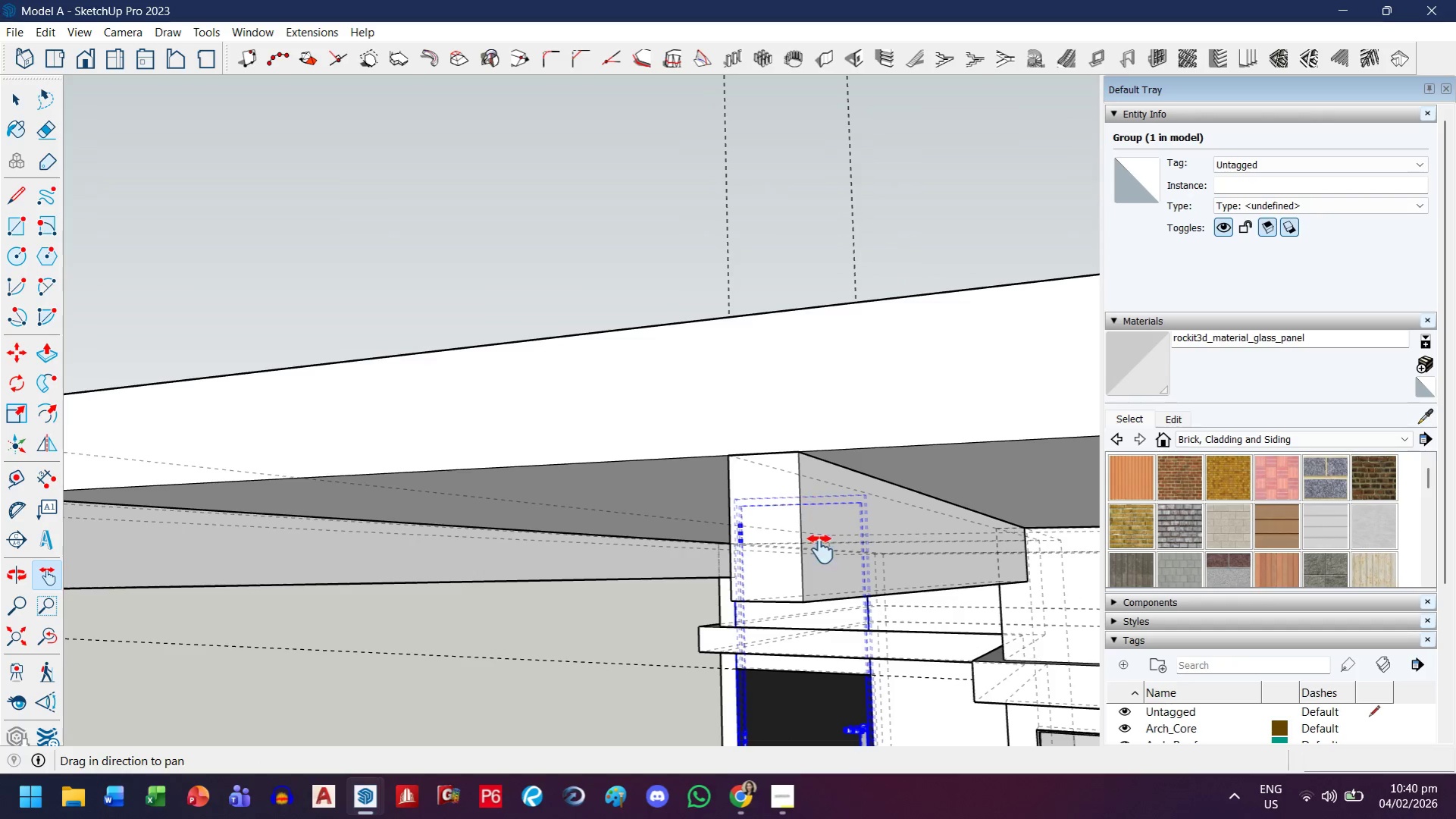 
scroll: coordinate [794, 510], scroll_direction: down, amount: 4.0
 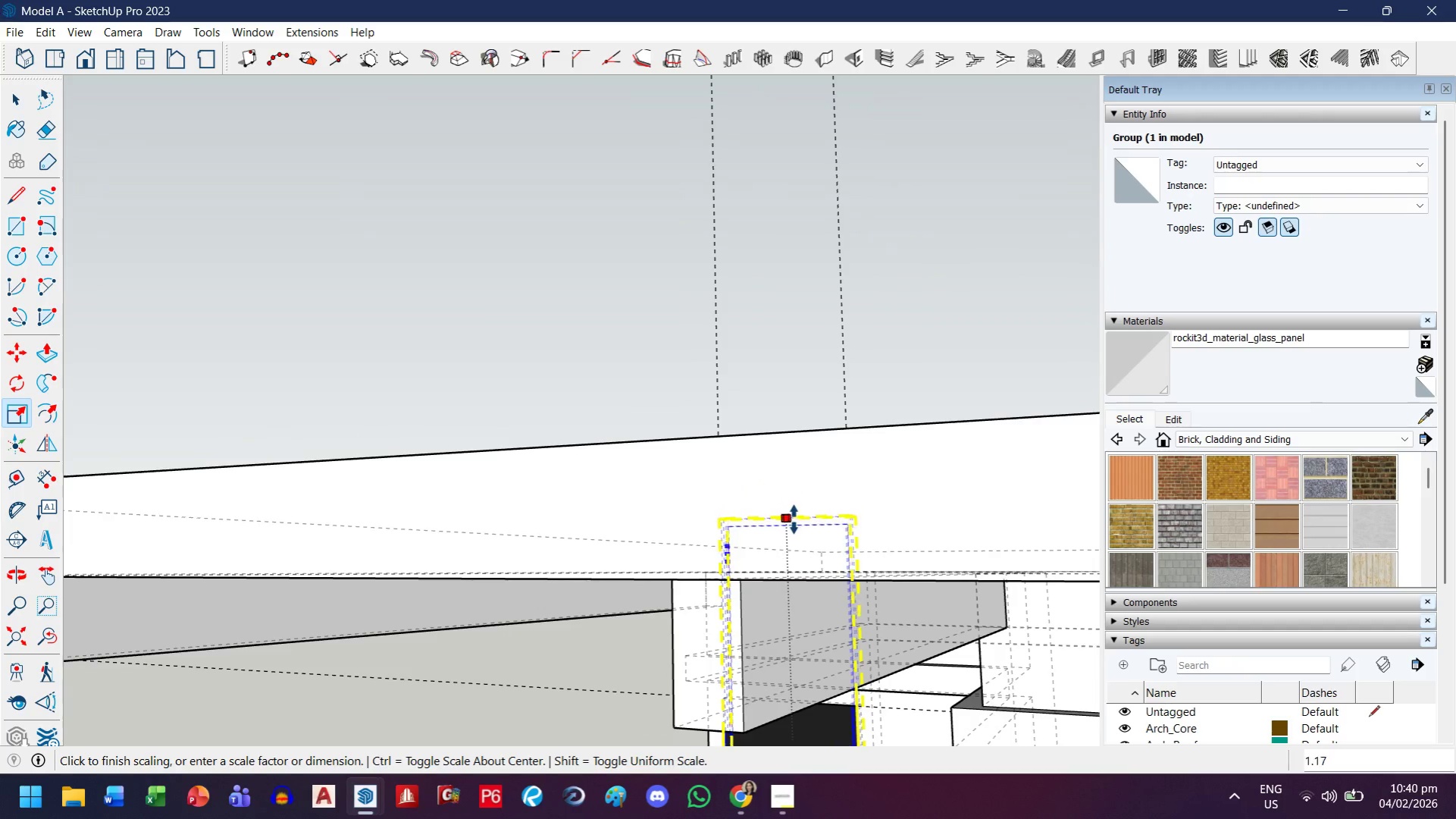 
left_click_drag(start_coordinate=[821, 542], to_coordinate=[926, 345])
 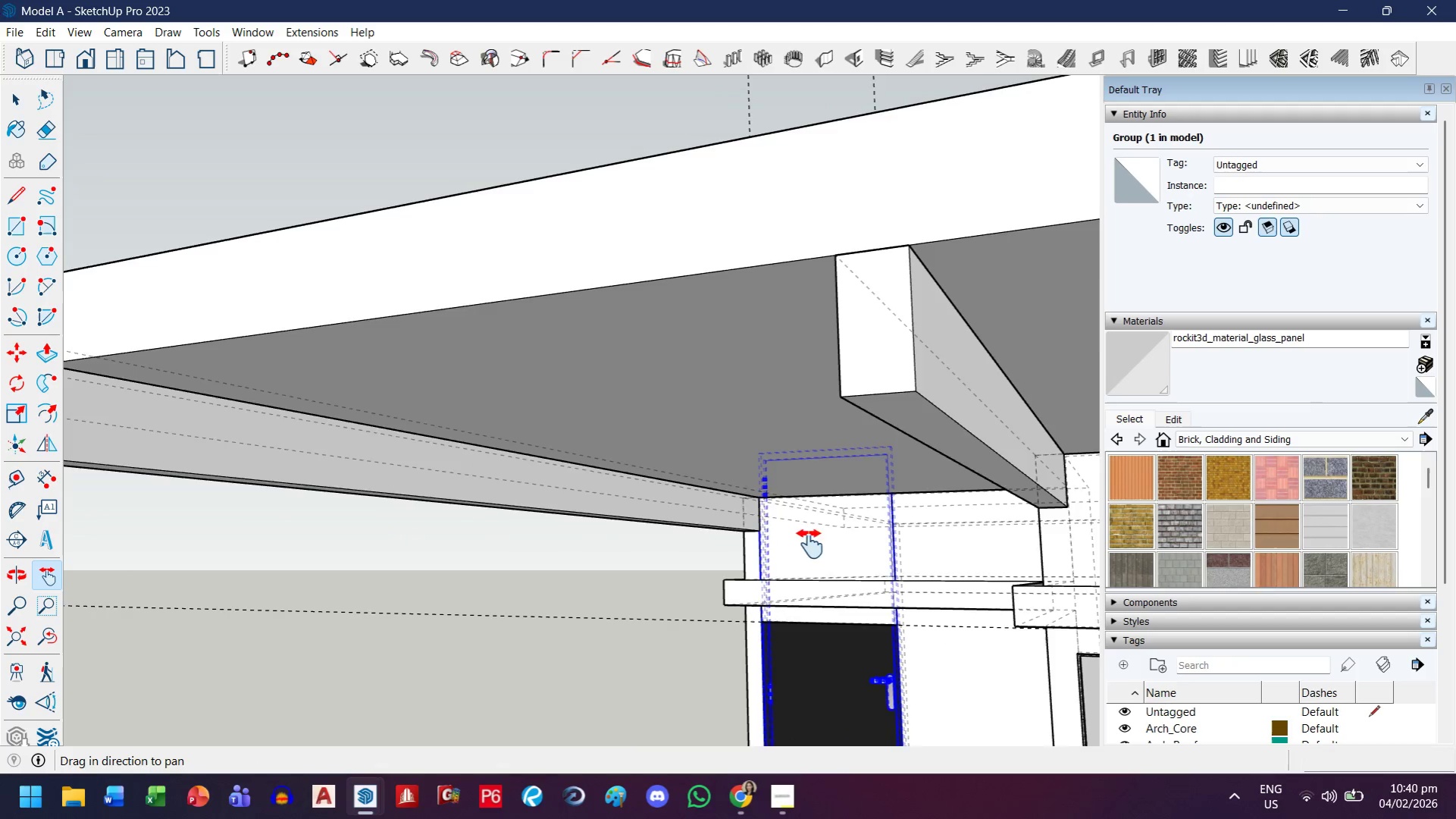 
key(Escape)
 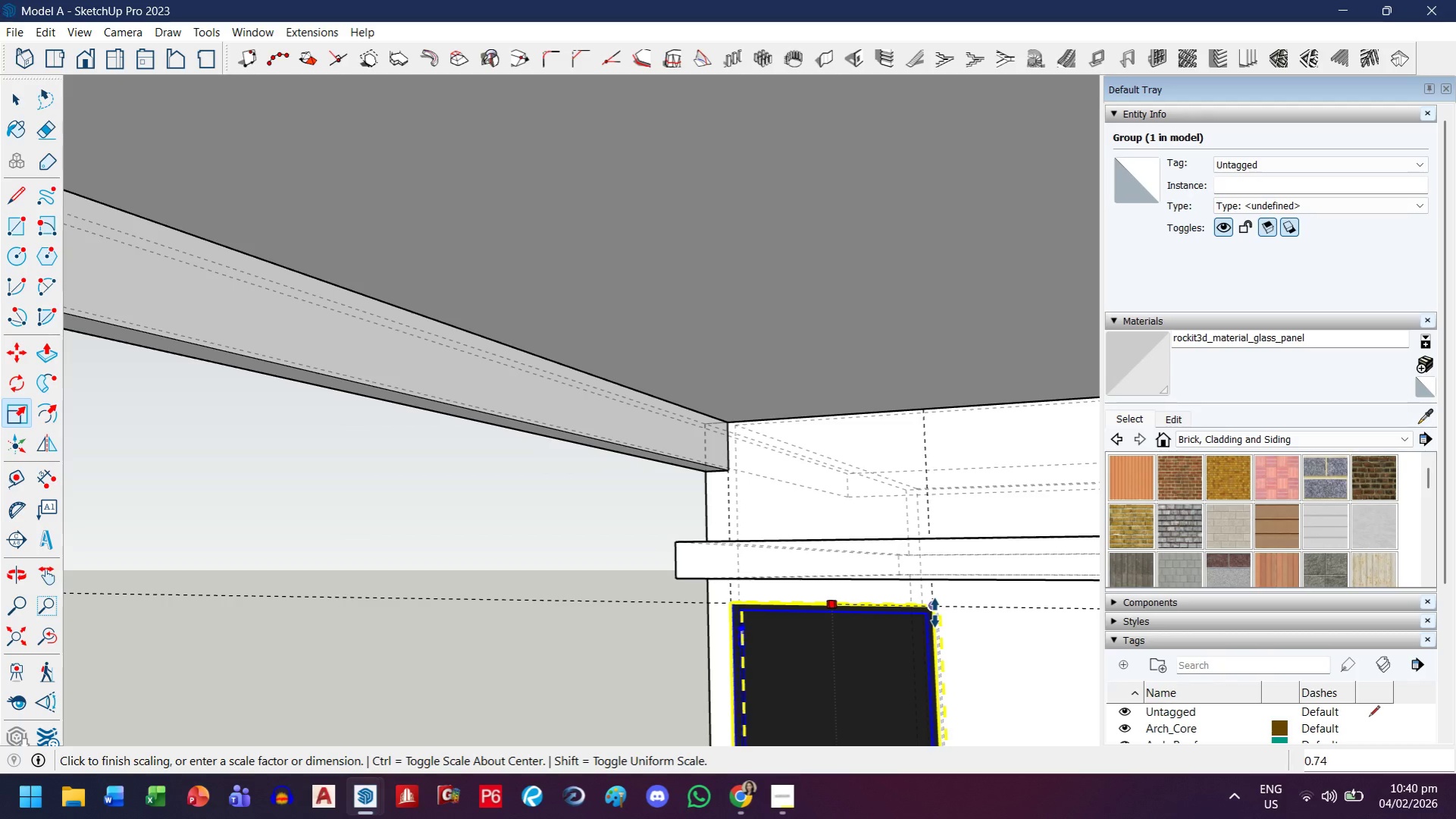 
scroll: coordinate [845, 676], scroll_direction: up, amount: 4.0
 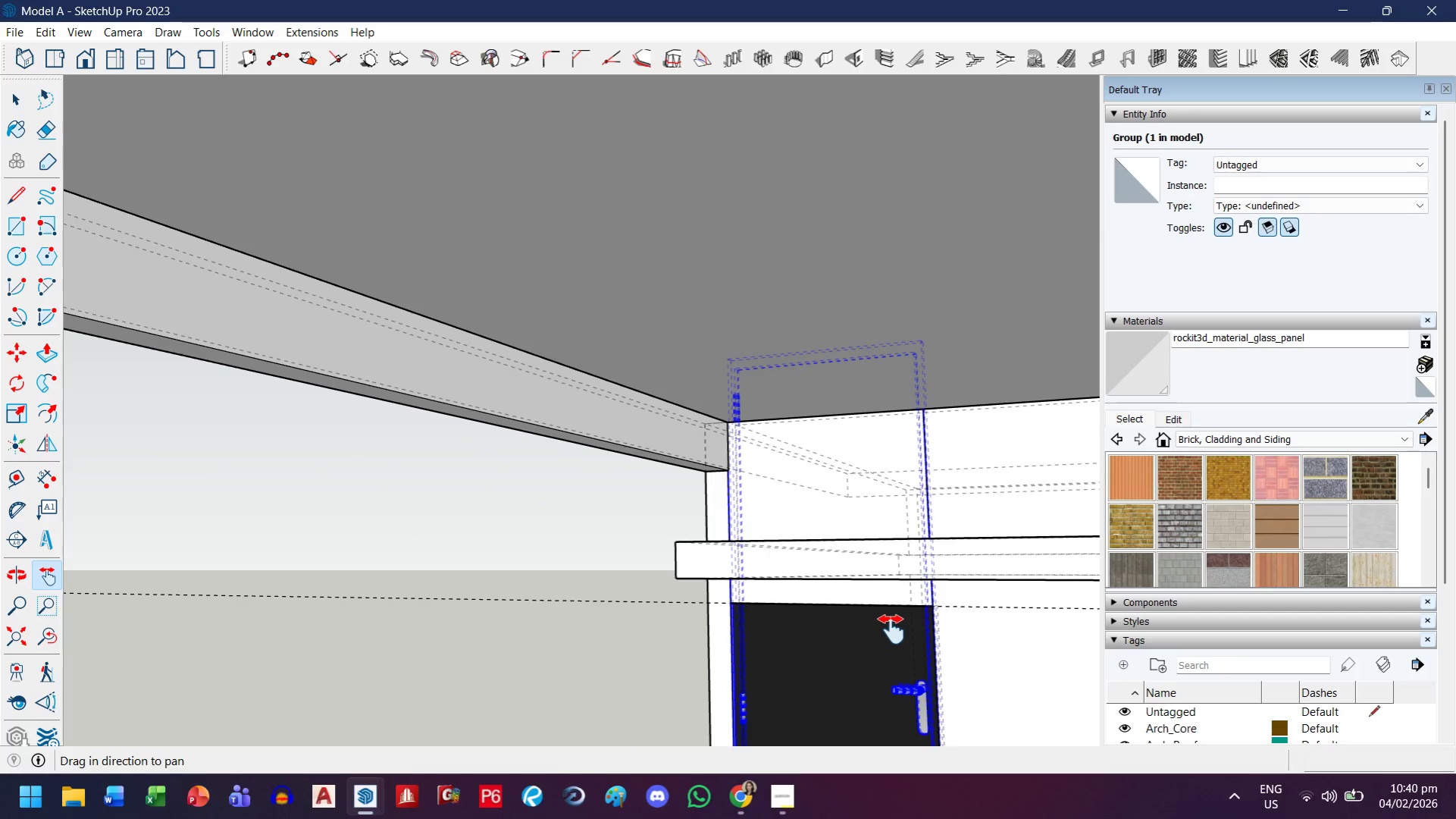 
left_click([935, 613])
 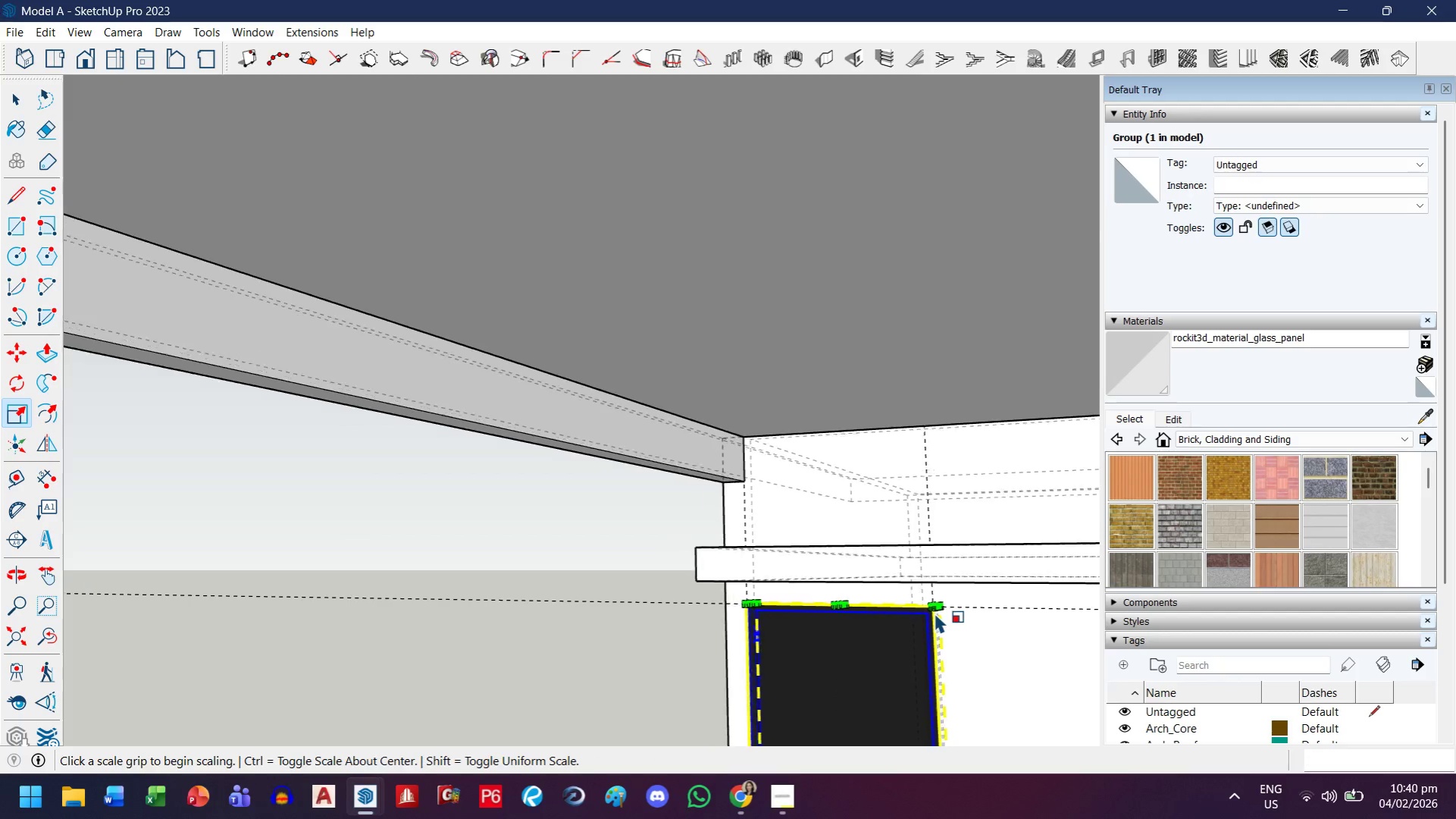 
key(H)
 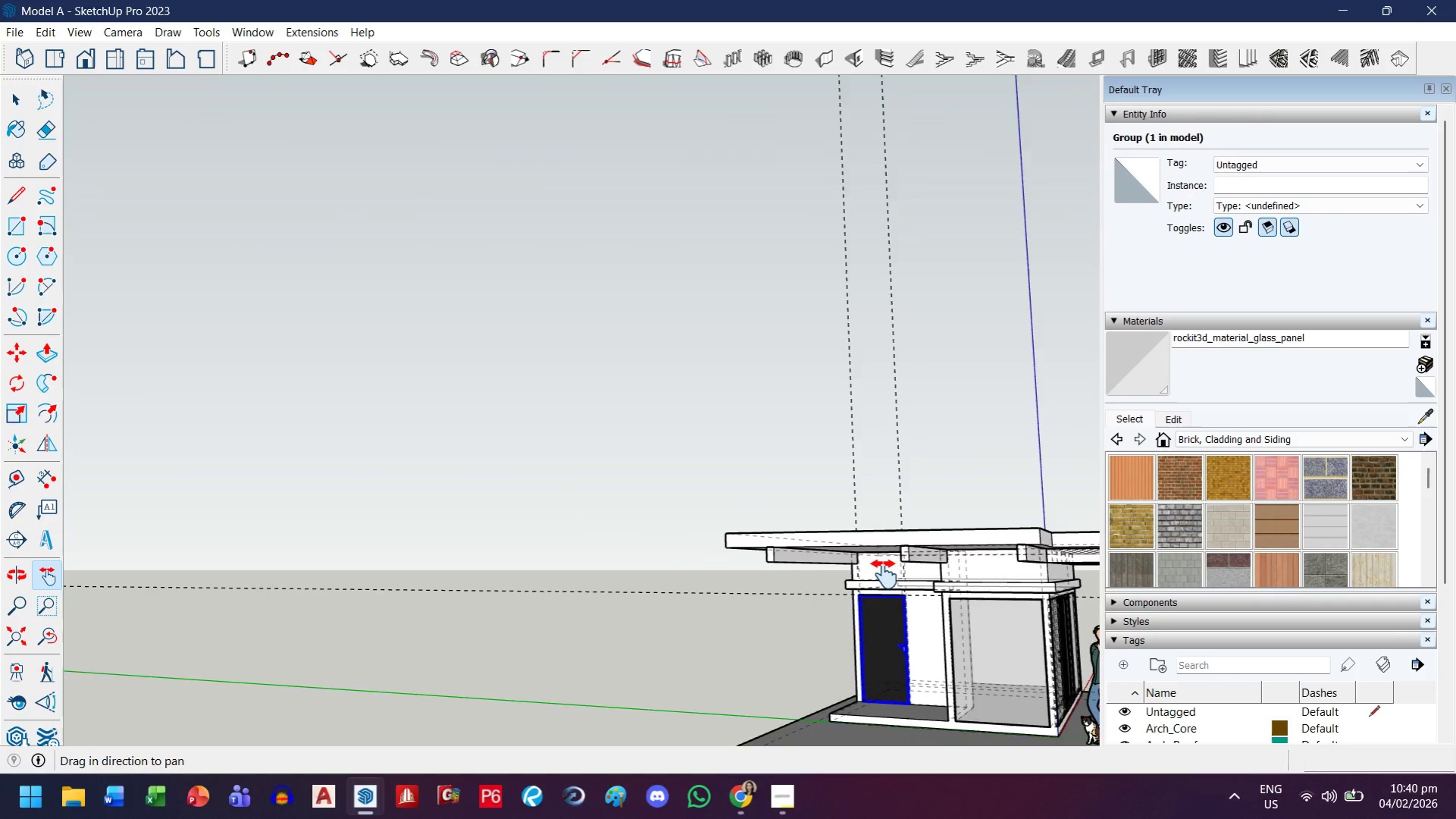 
left_click_drag(start_coordinate=[889, 584], to_coordinate=[807, 434])
 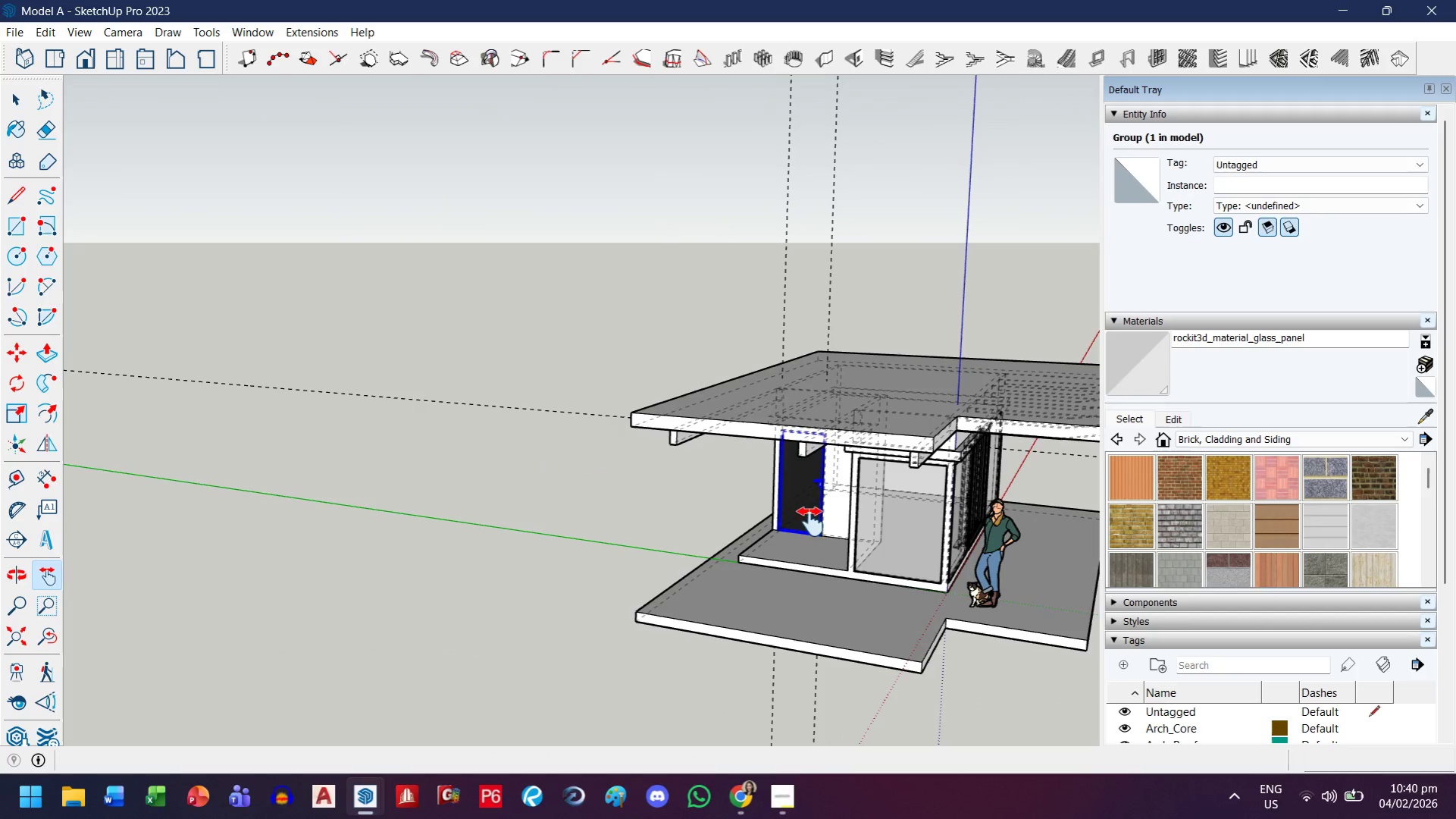 
scroll: coordinate [894, 597], scroll_direction: down, amount: 17.0
 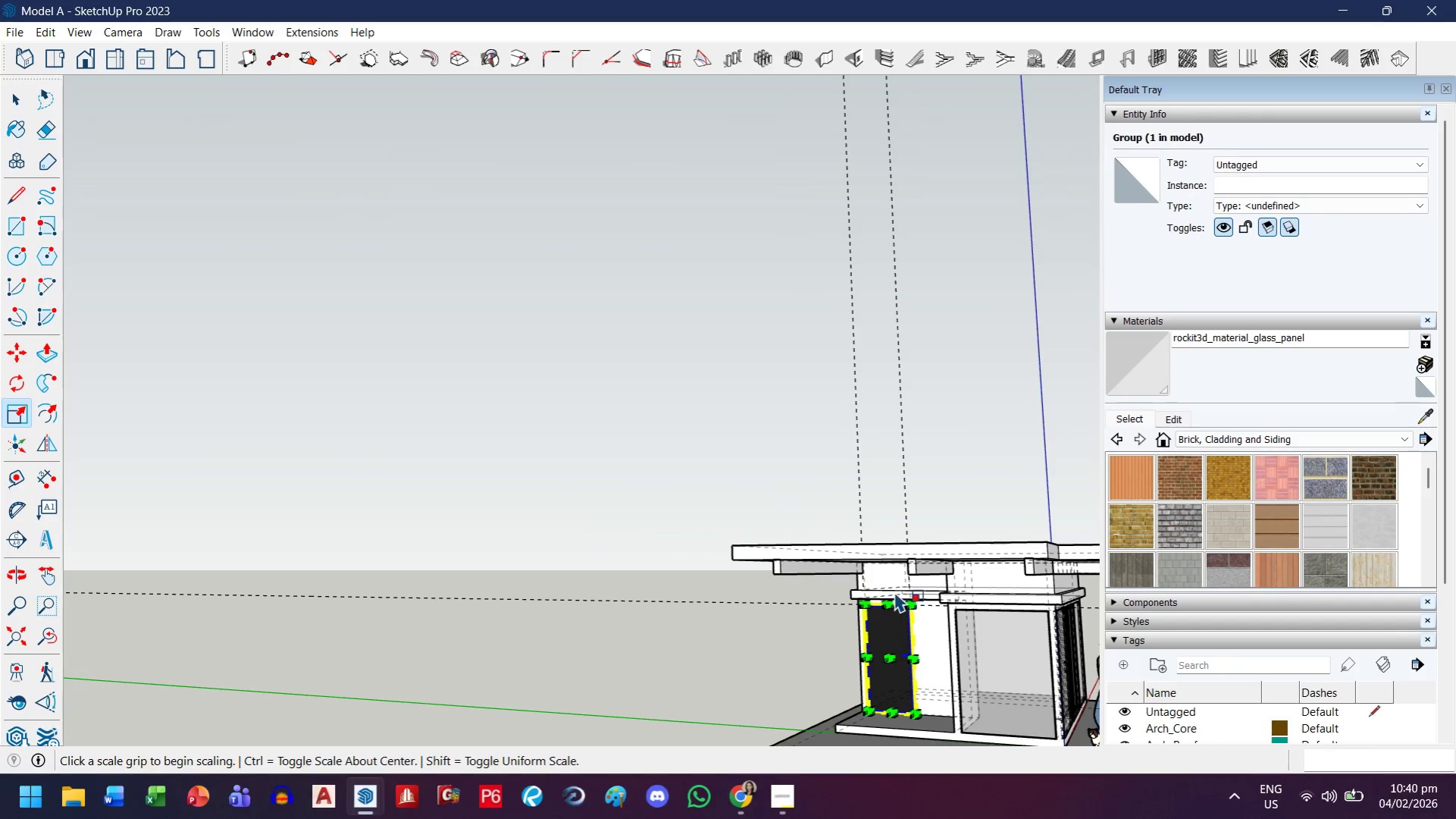 
key(E)
 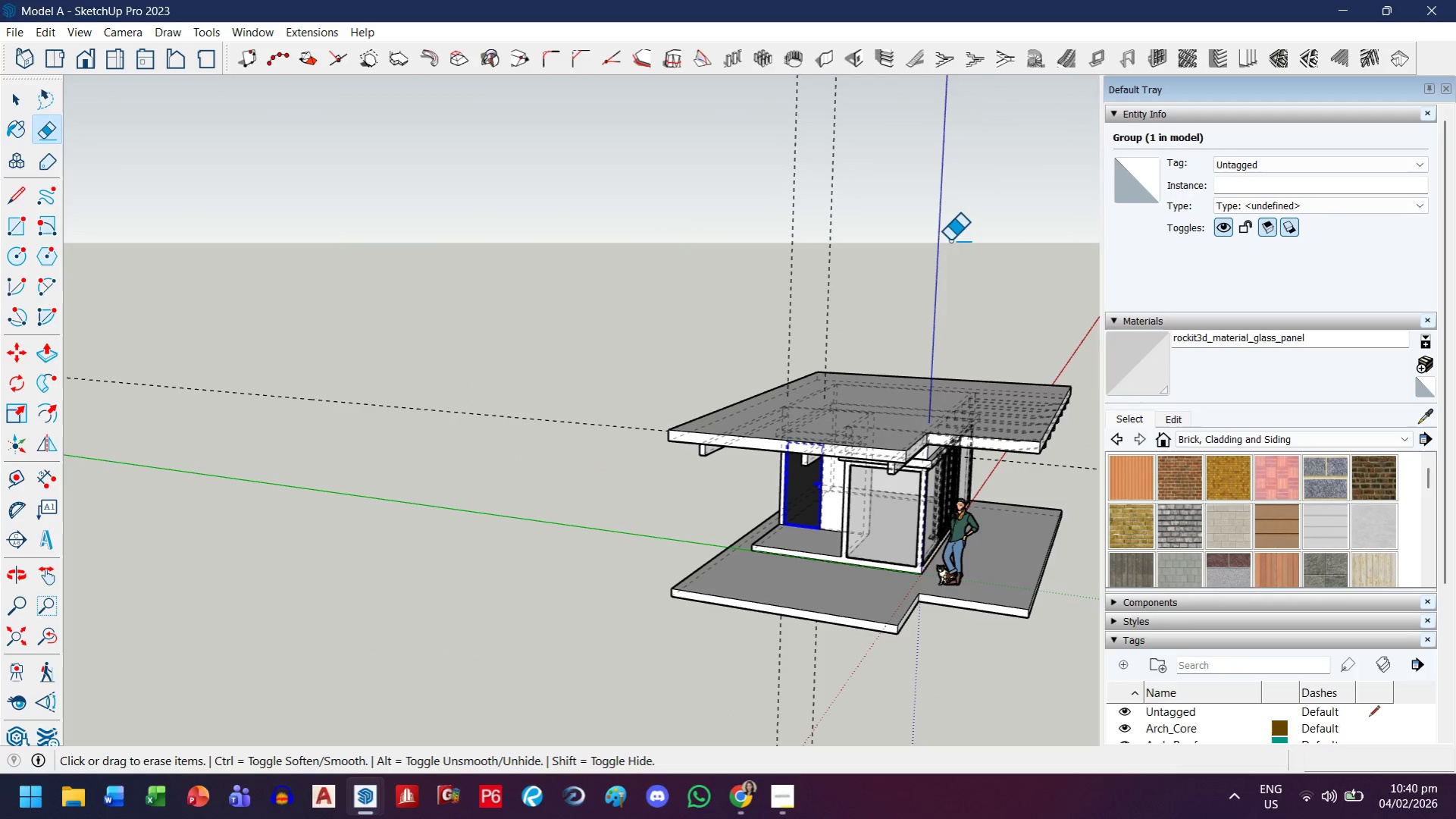 
scroll: coordinate [813, 497], scroll_direction: down, amount: 2.0
 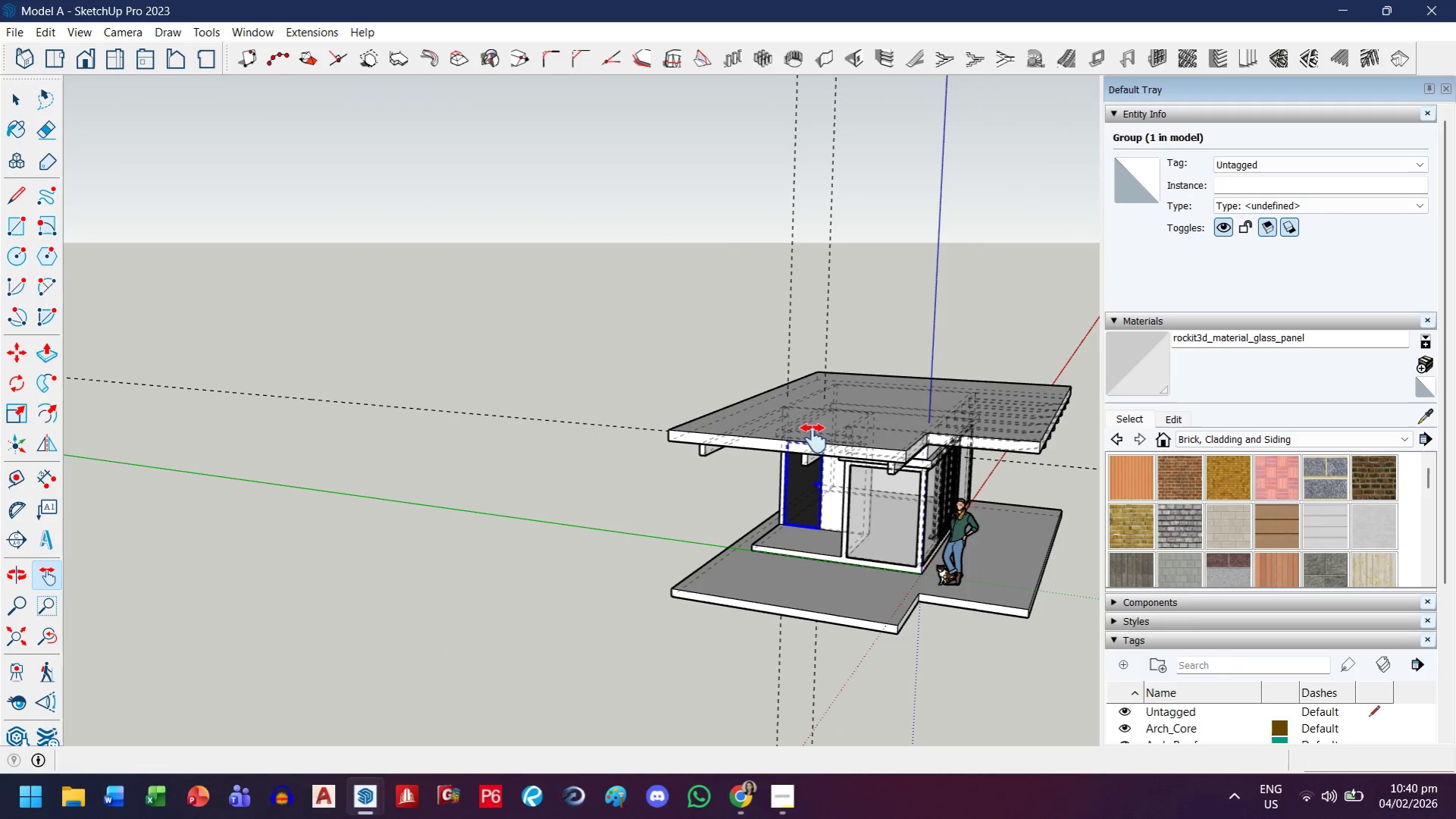 
left_click_drag(start_coordinate=[950, 239], to_coordinate=[470, 623])
 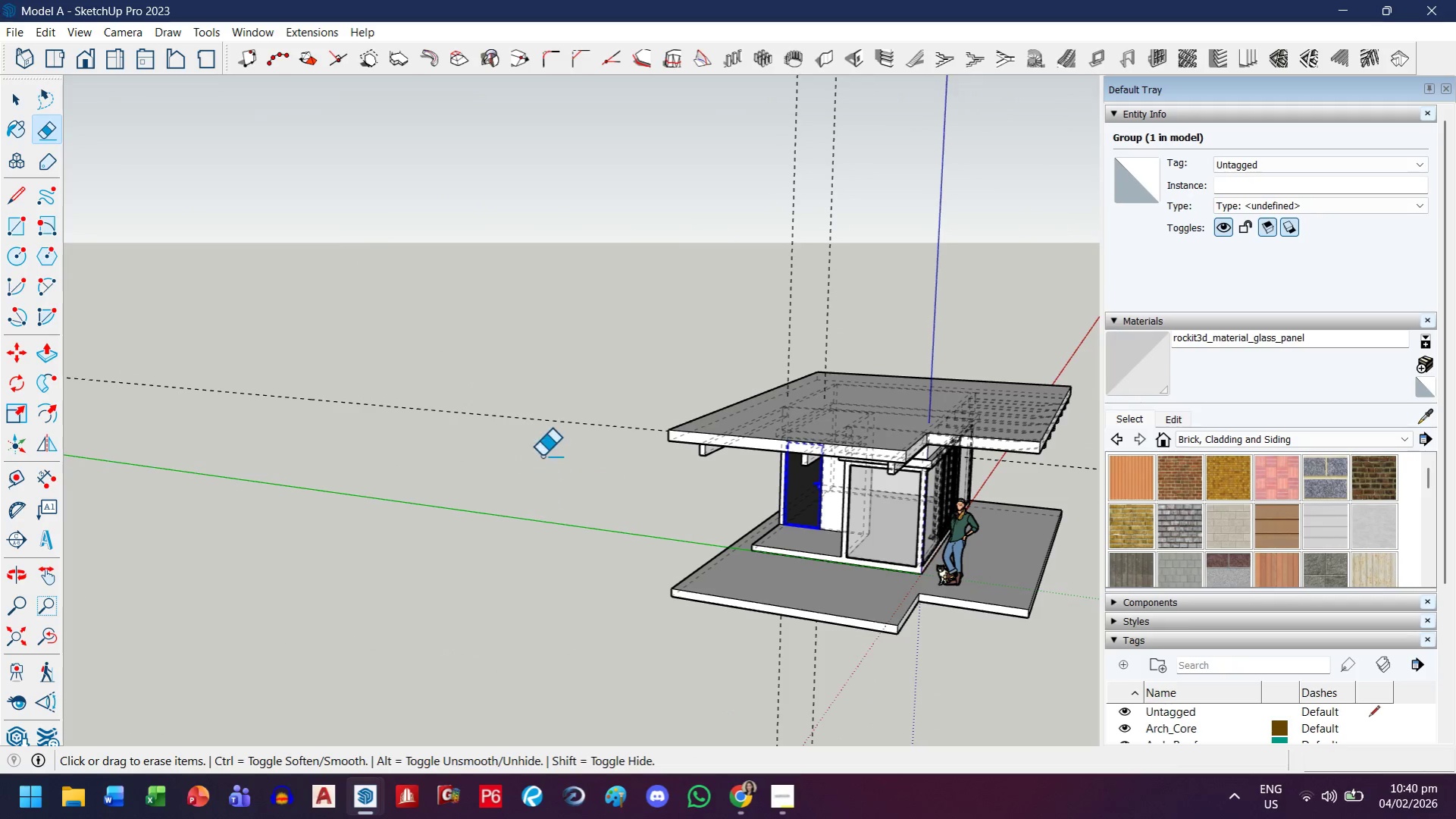 
left_click_drag(start_coordinate=[542, 474], to_coordinate=[744, 237])
 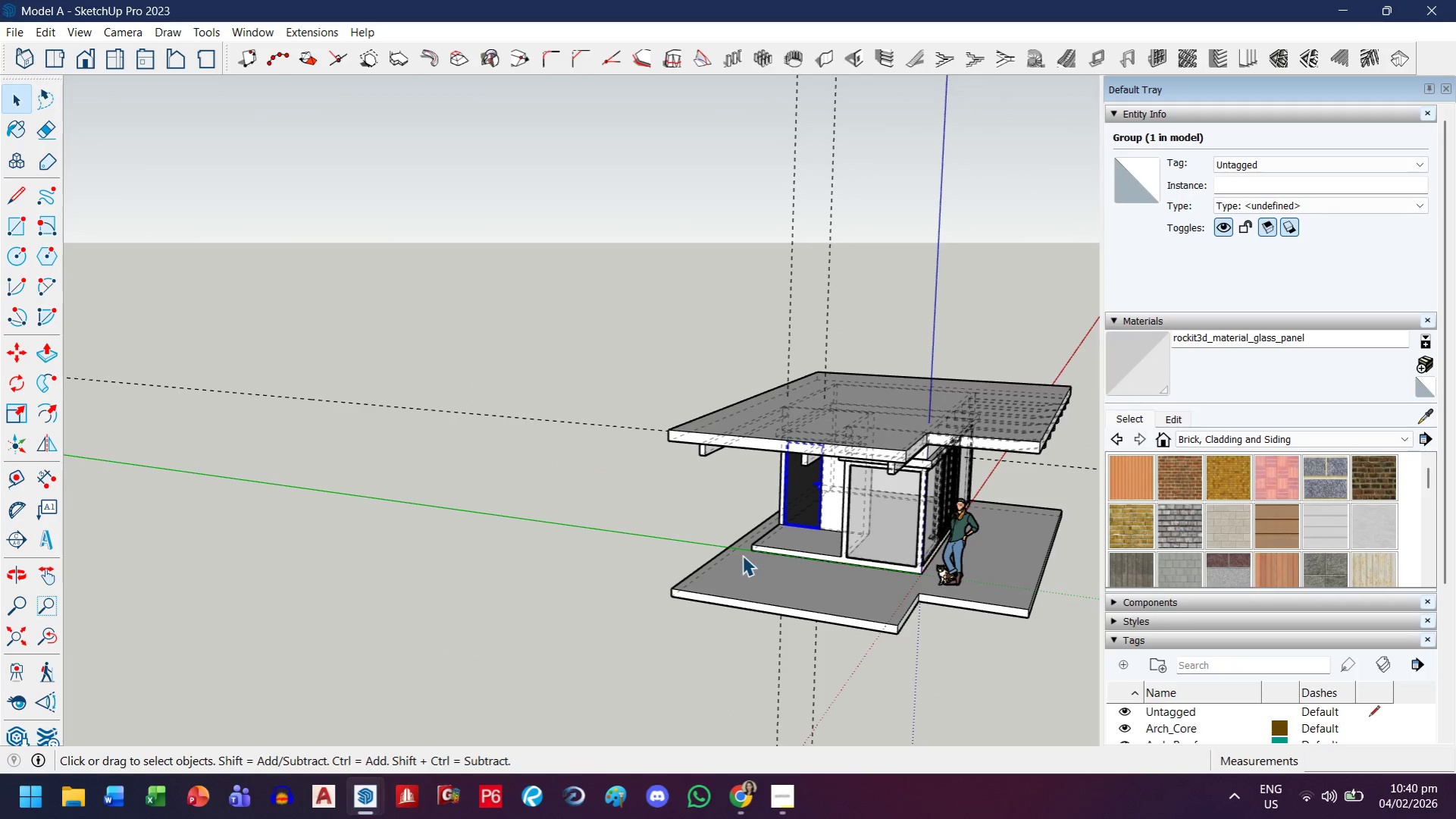 
double_click([793, 544])
 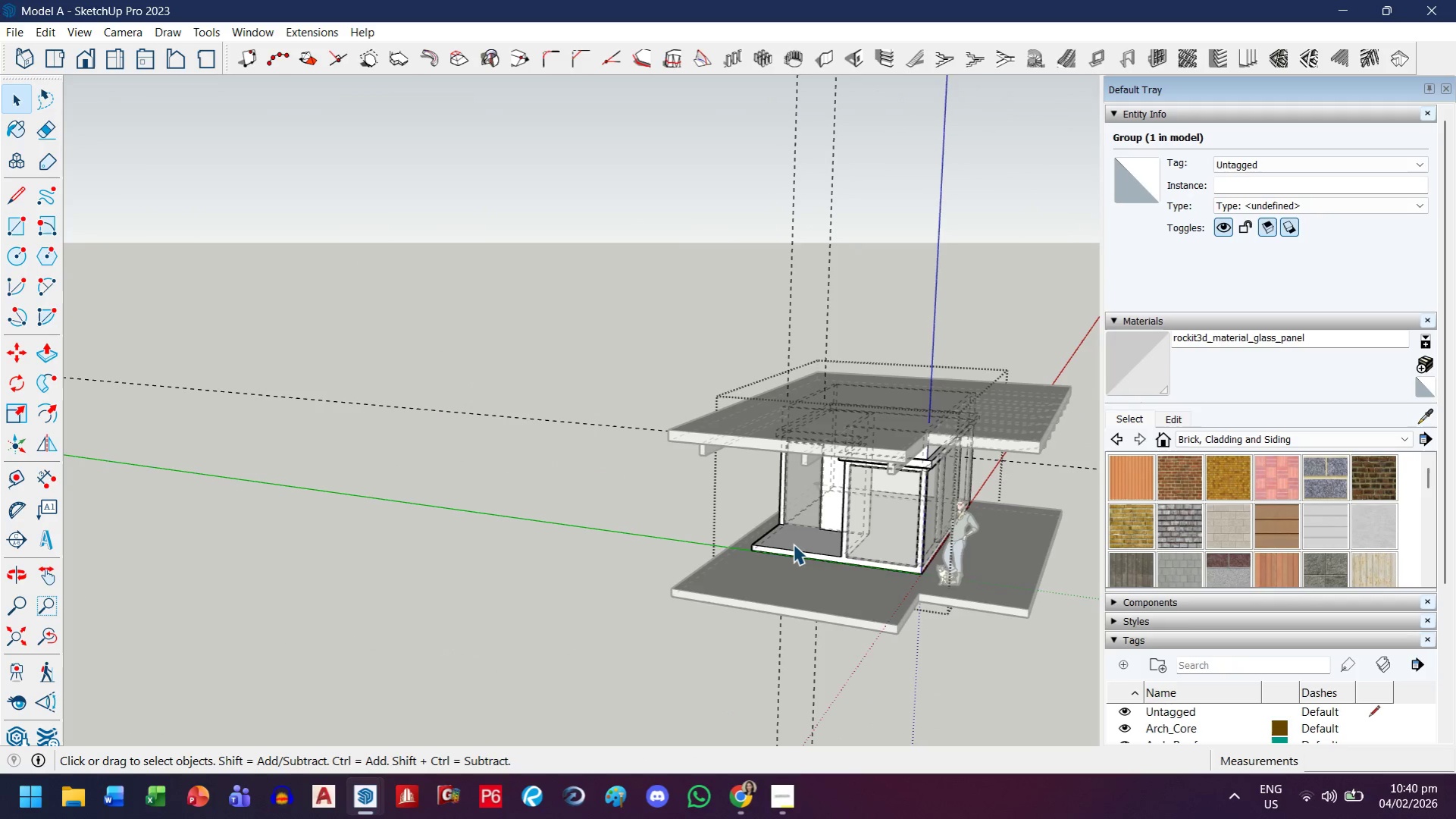 
triple_click([793, 544])
 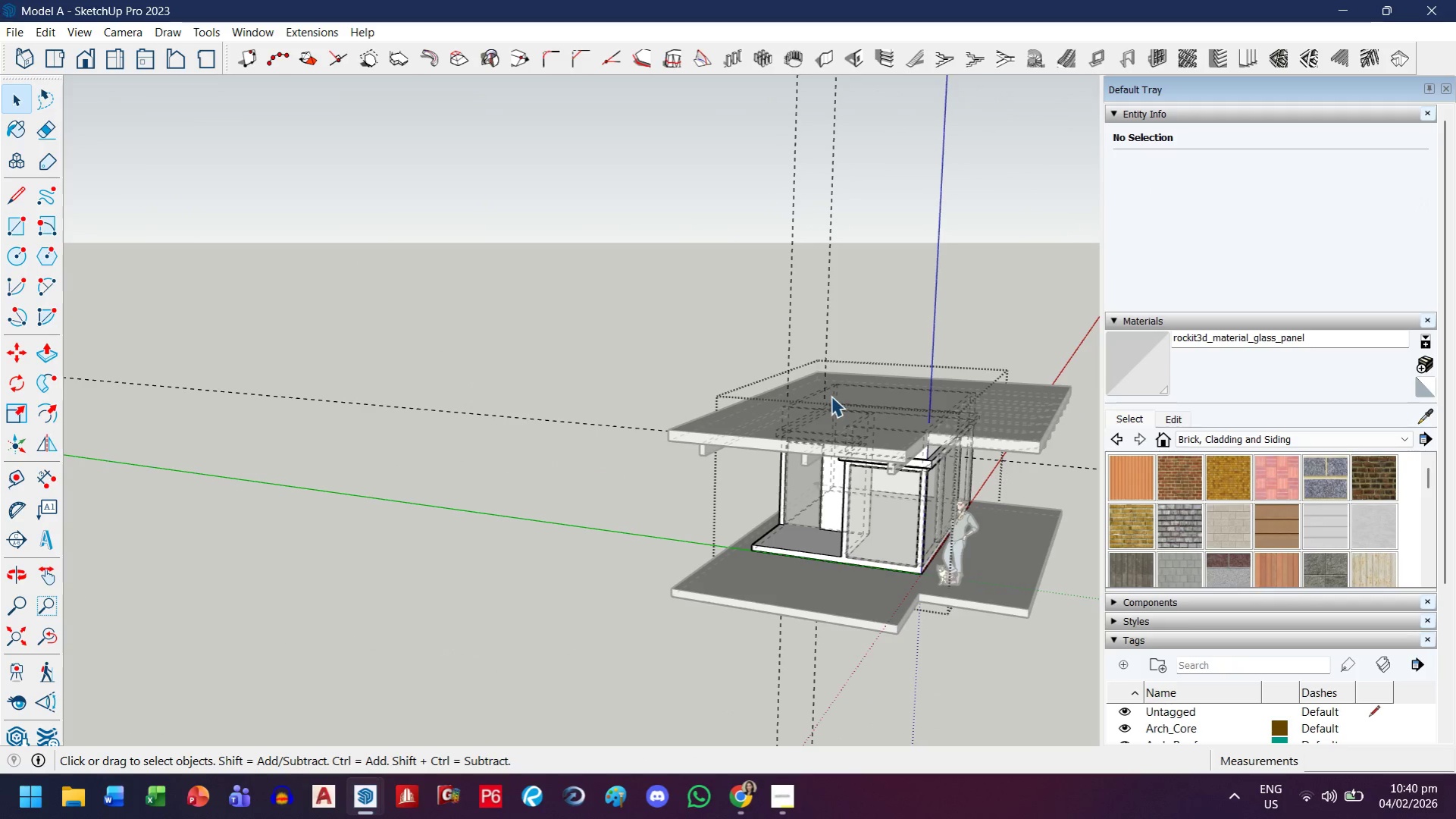 
key(E)
 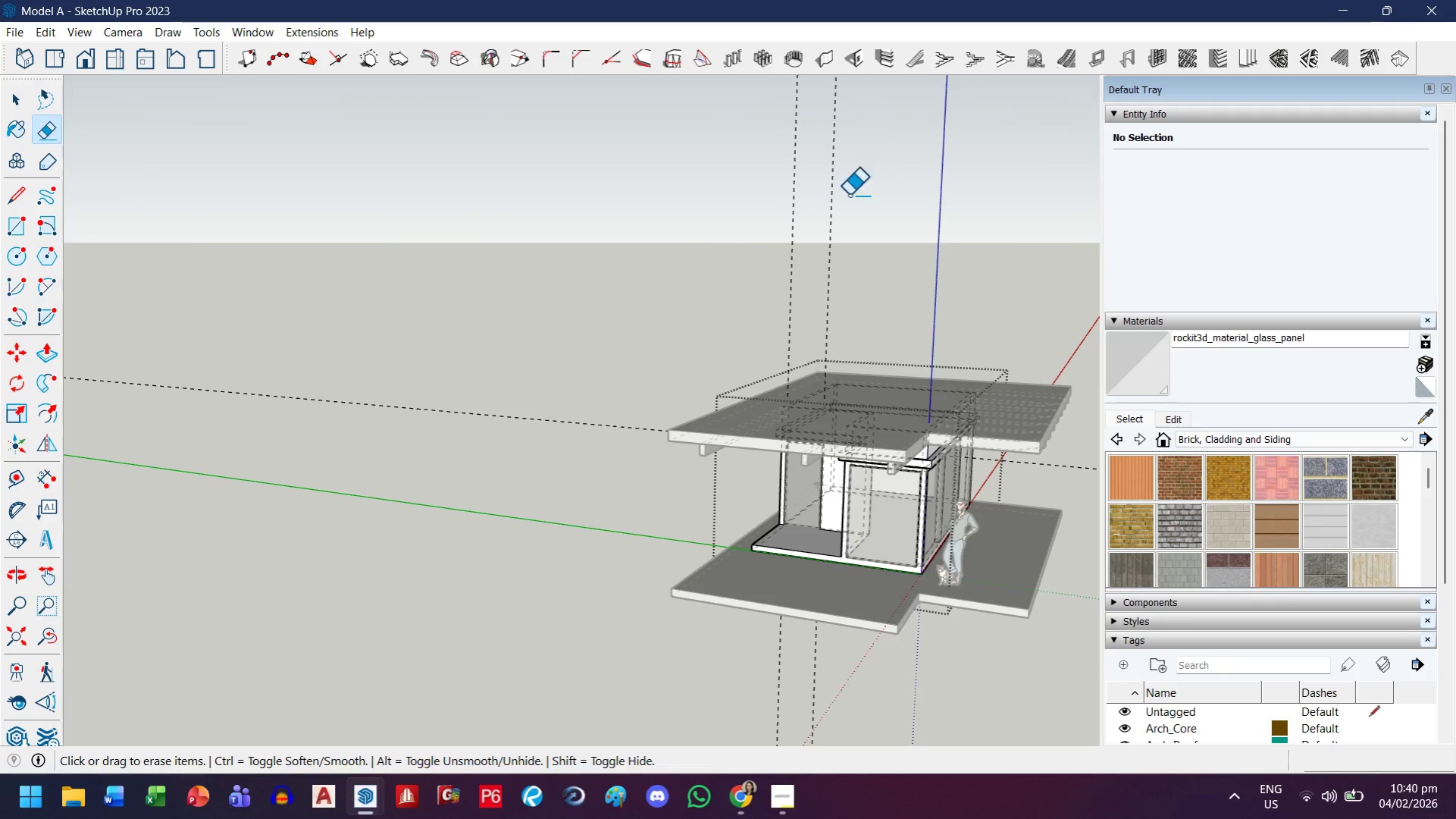 
left_click_drag(start_coordinate=[871, 185], to_coordinate=[537, 510])
 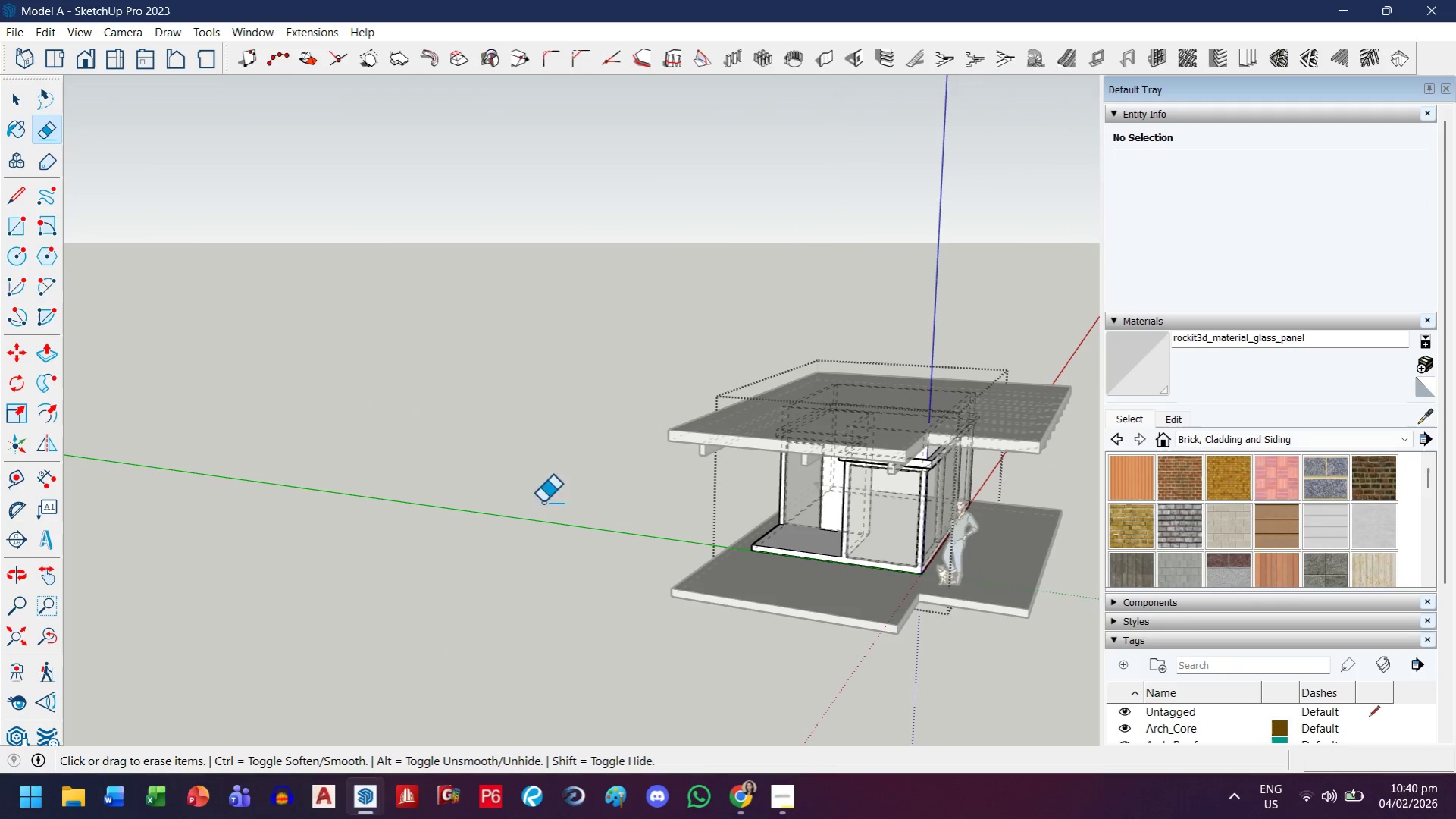 
key(Escape)
 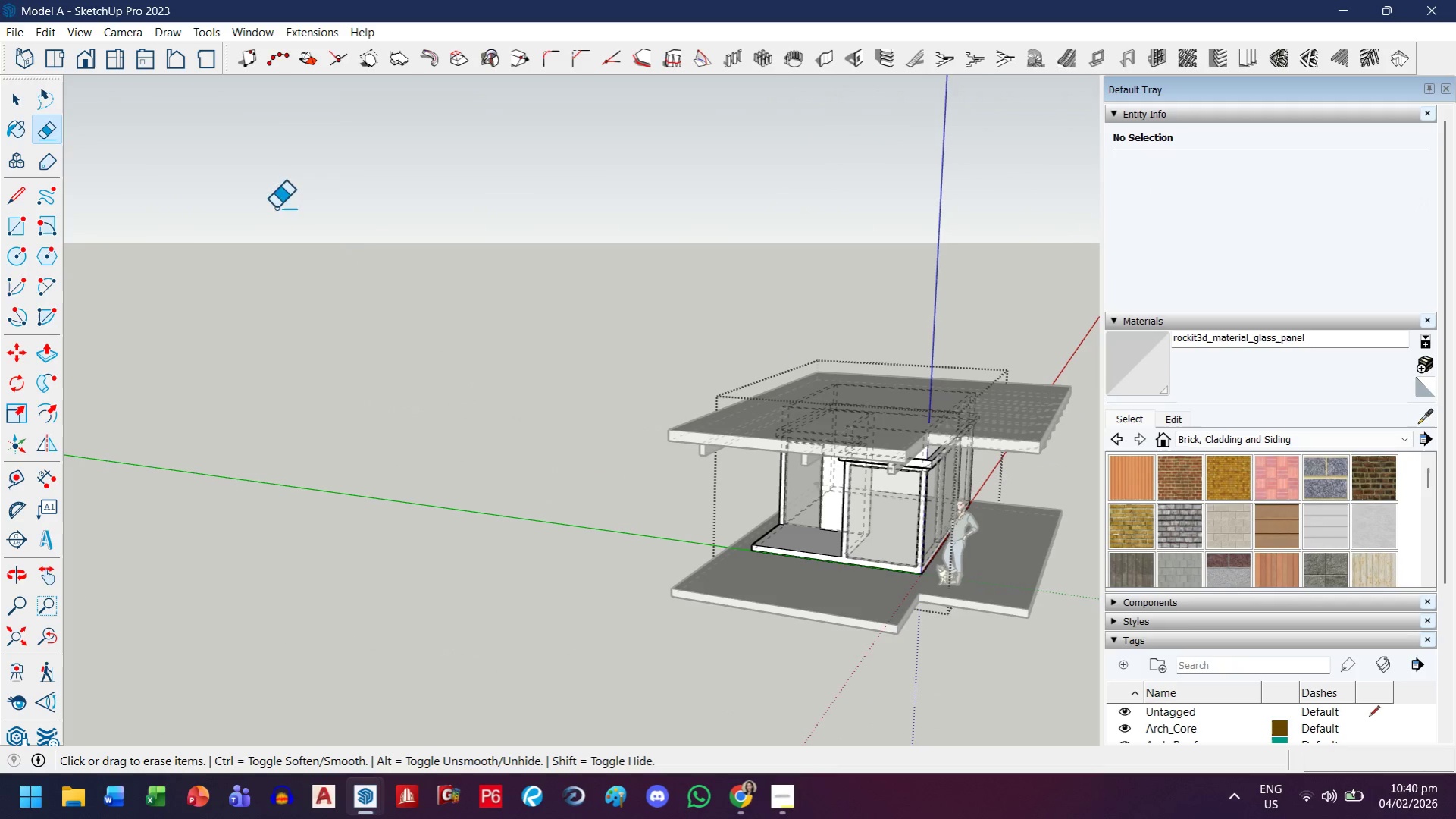 
key(K)
 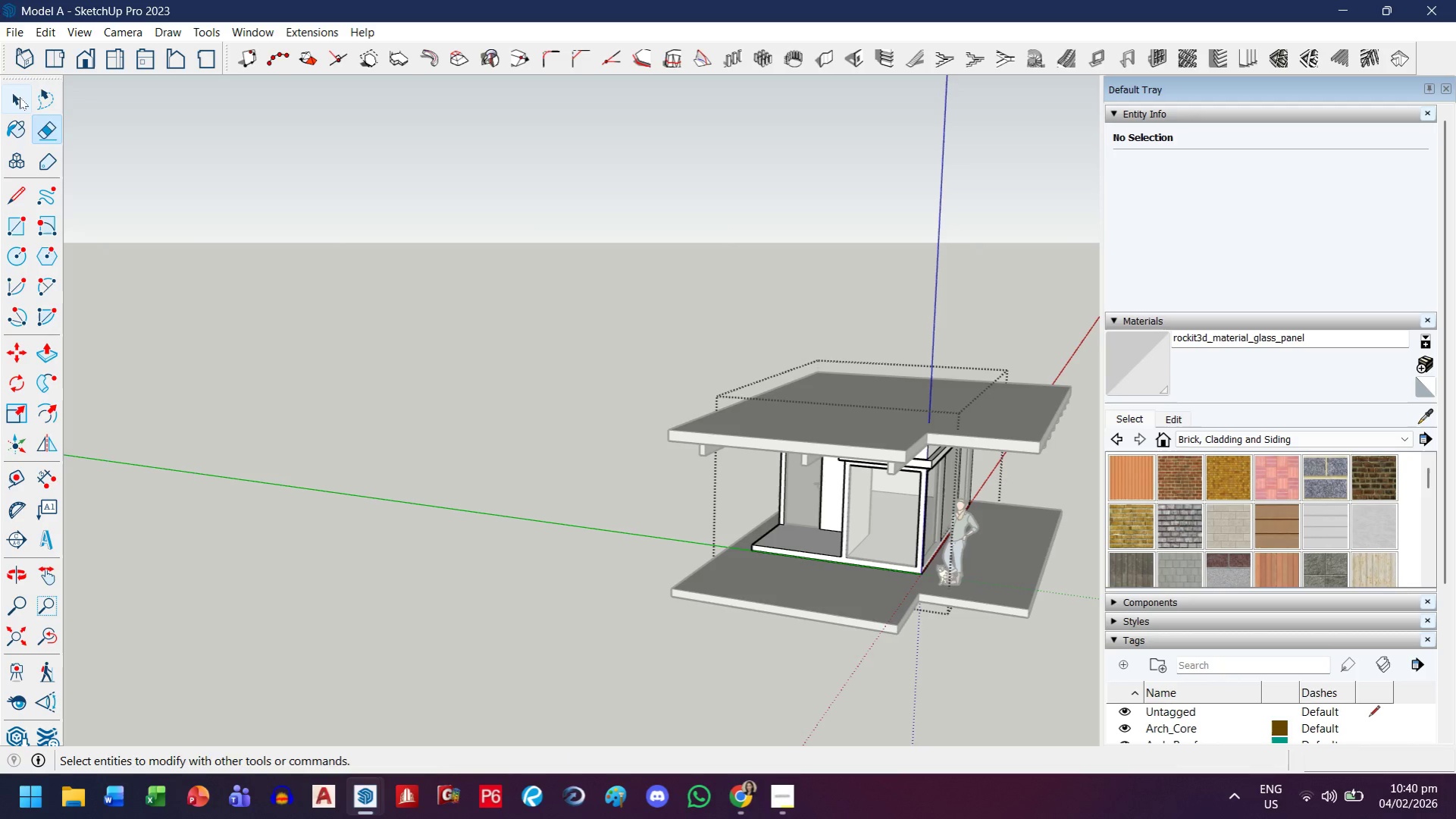 
double_click([565, 439])
 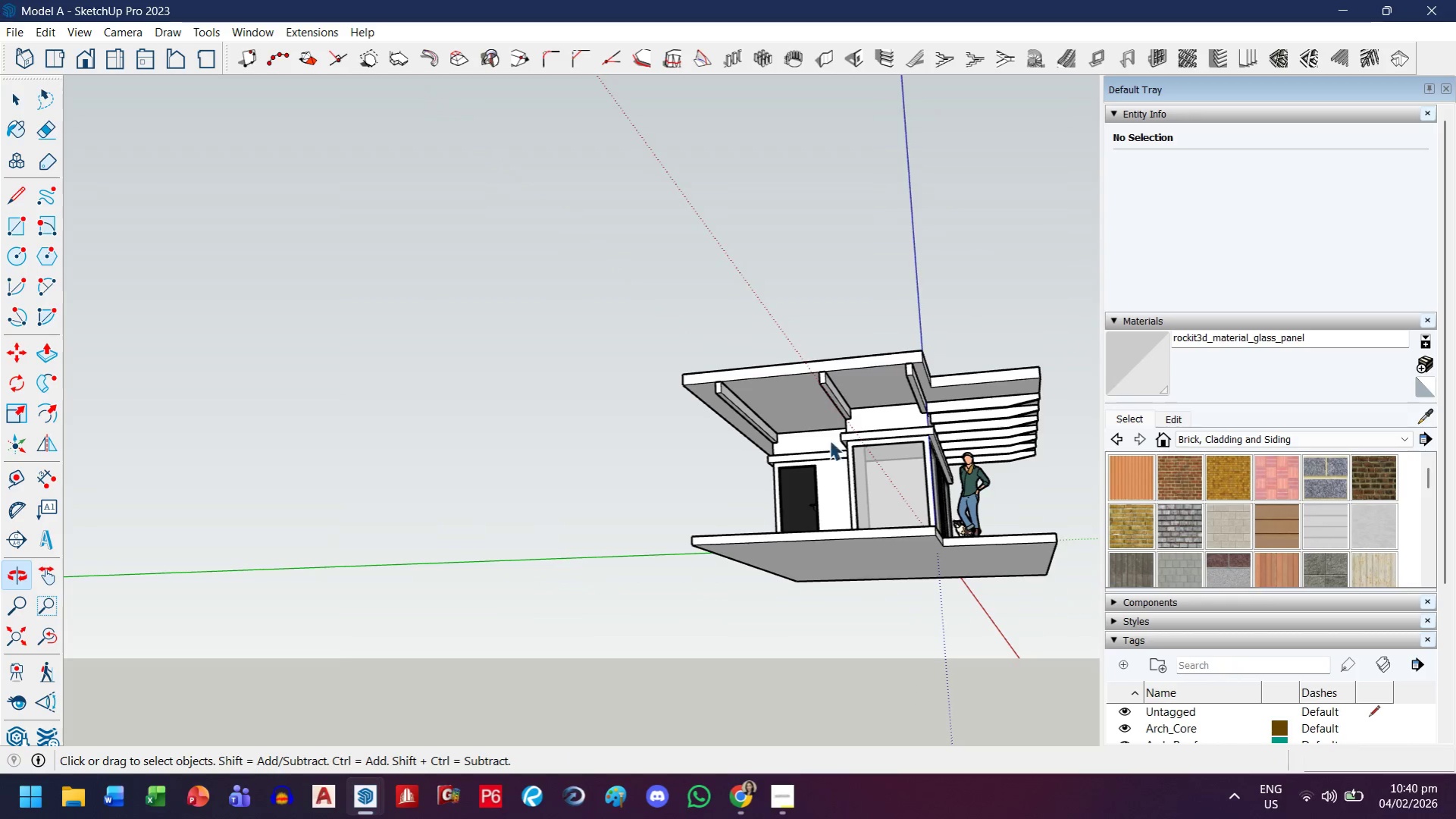 
scroll: coordinate [904, 465], scroll_direction: up, amount: 6.0
 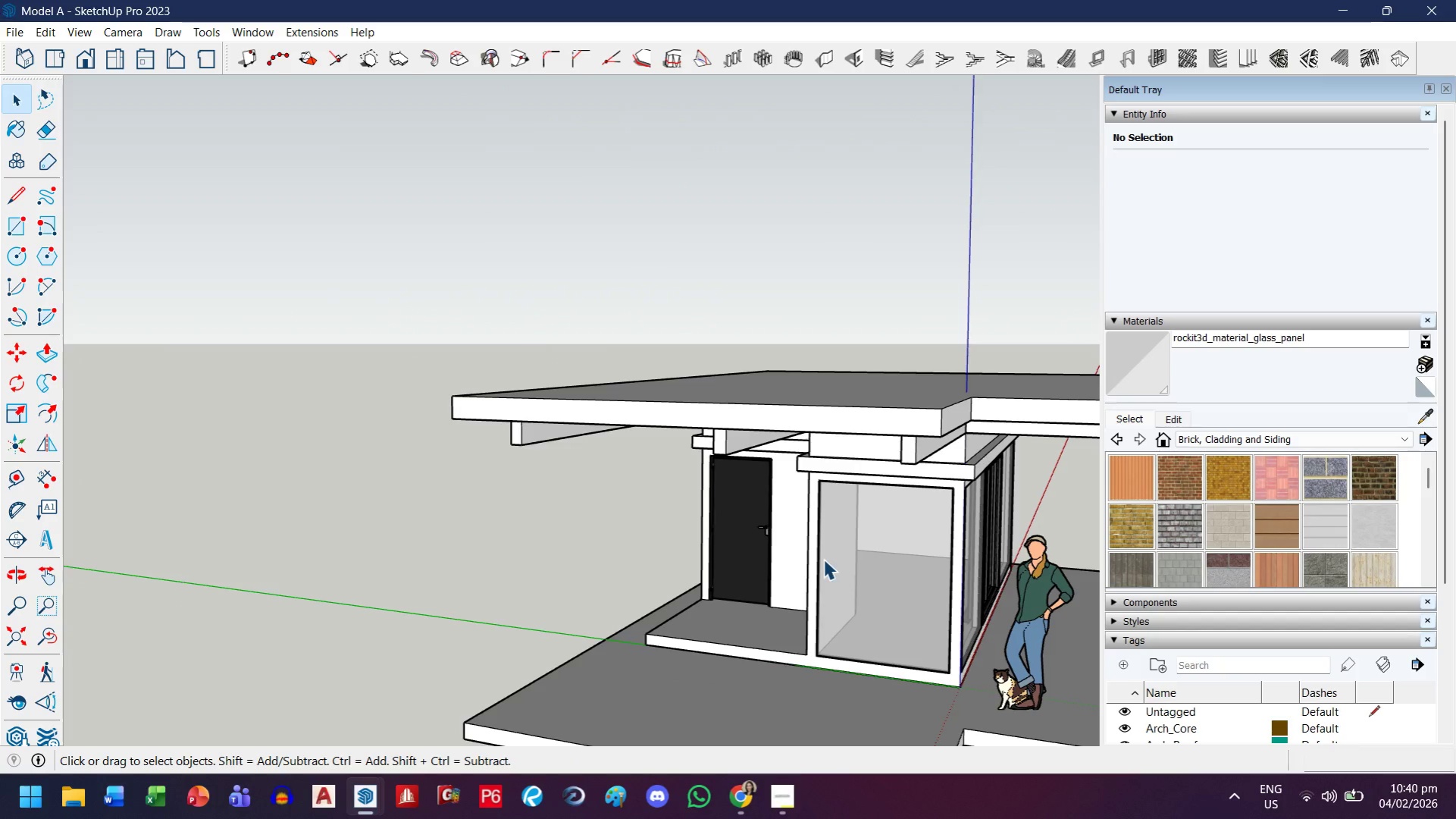 
scroll: coordinate [748, 610], scroll_direction: down, amount: 1.0
 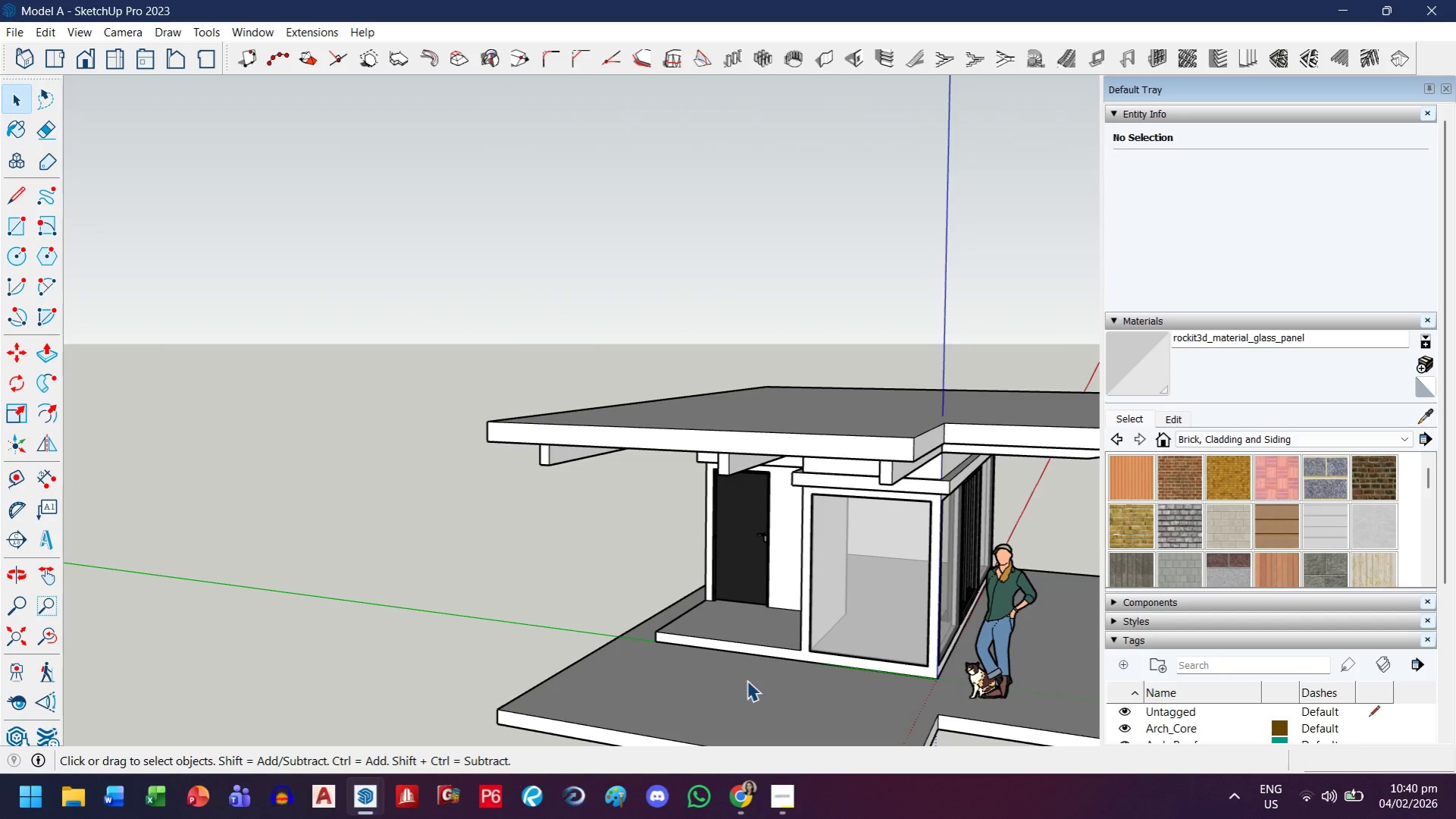 
key(H)
 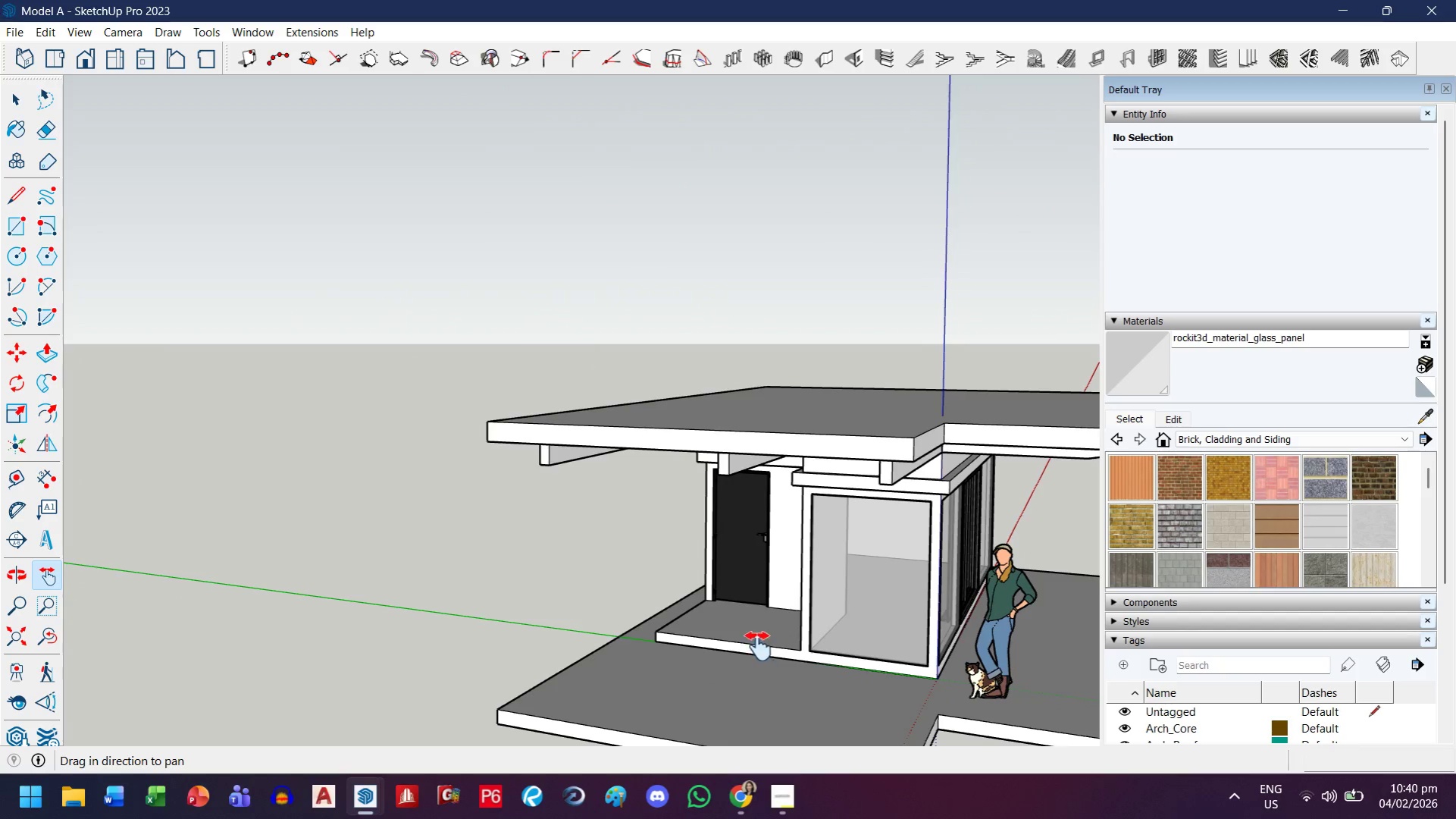 
left_click_drag(start_coordinate=[762, 654], to_coordinate=[670, 565])
 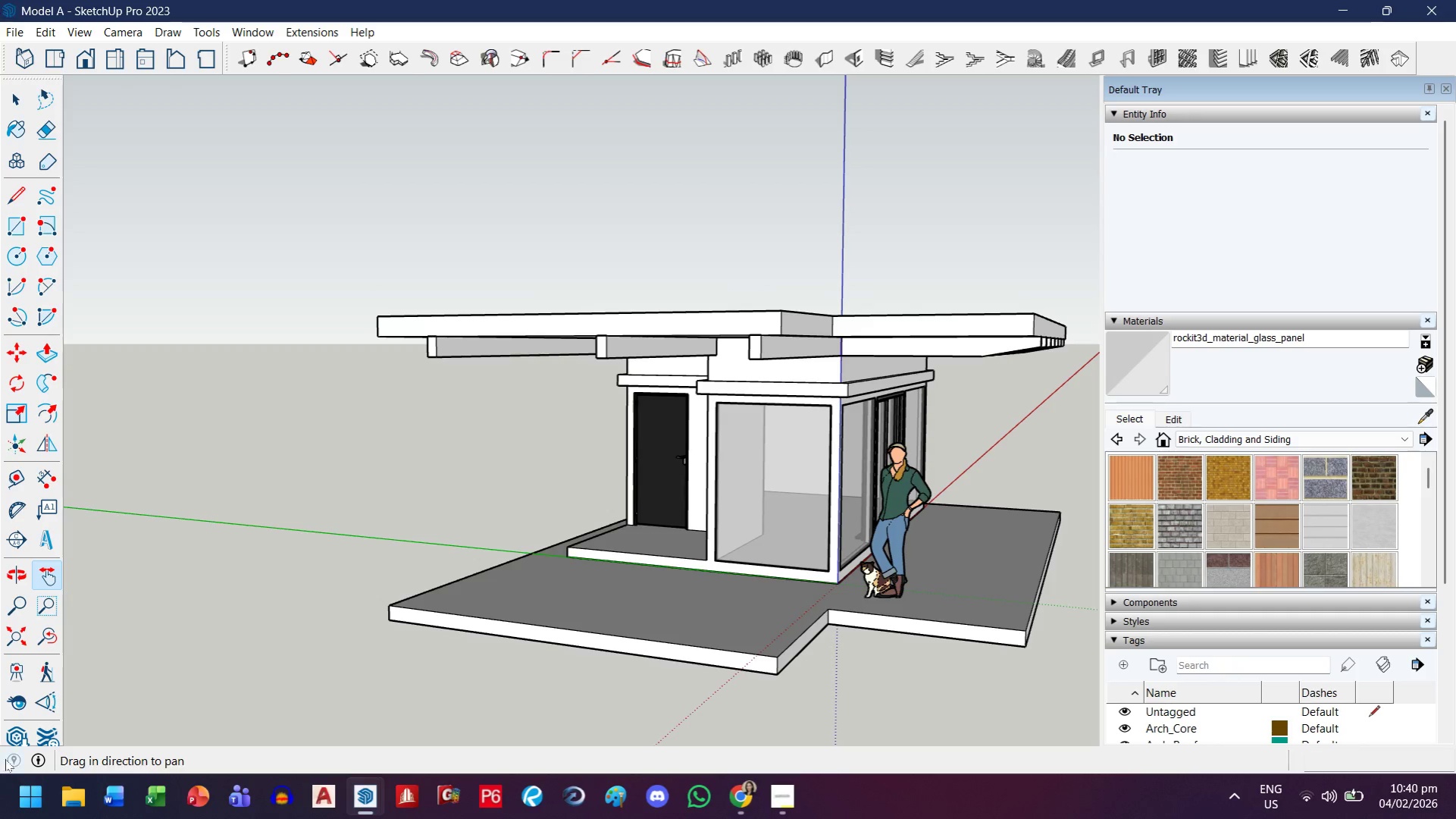 
scroll: coordinate [38, 642], scroll_direction: down, amount: 5.0
 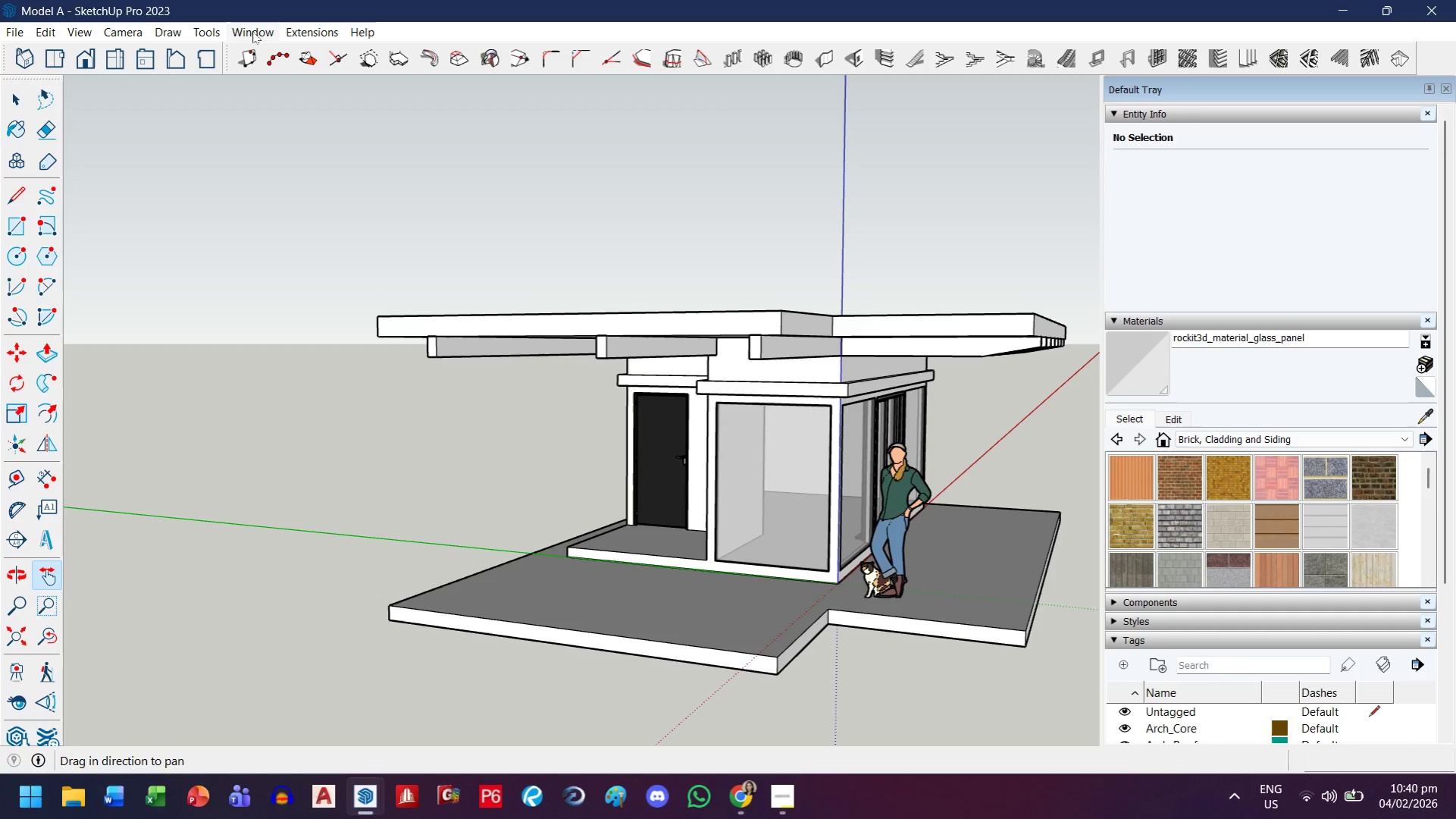 
left_click([302, 30])
 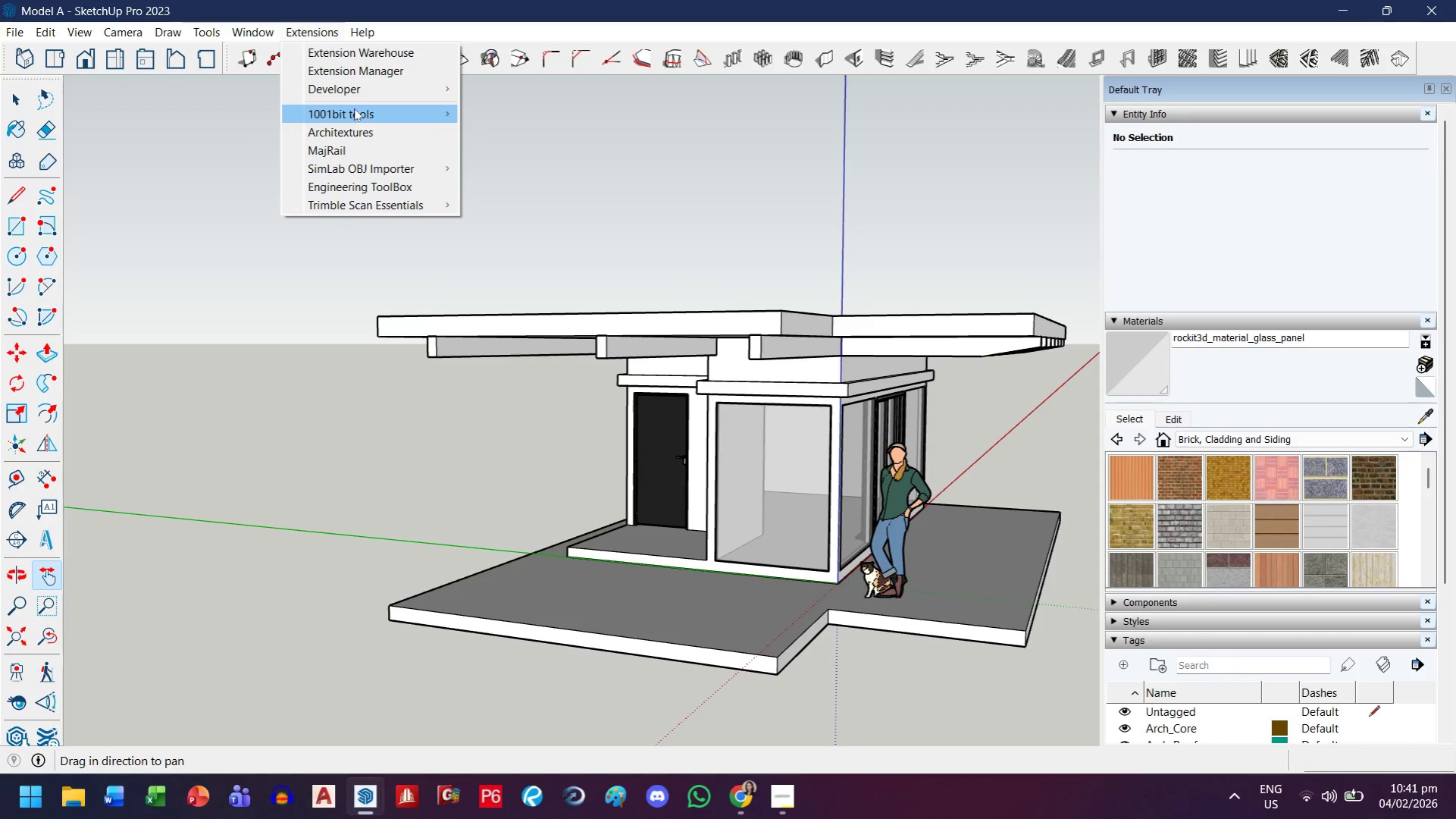 
wait(5.19)
 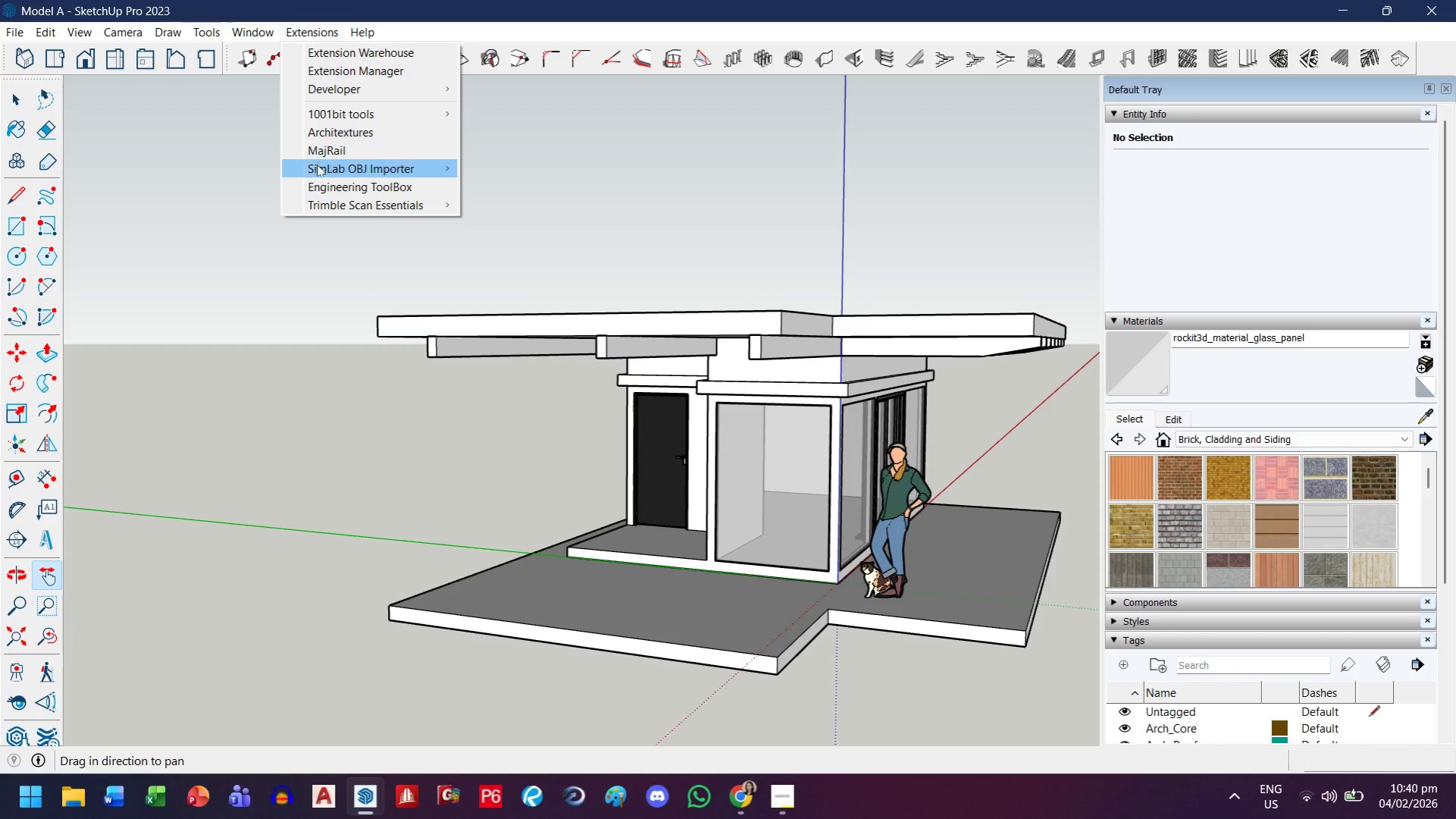 
left_click([352, 130])
 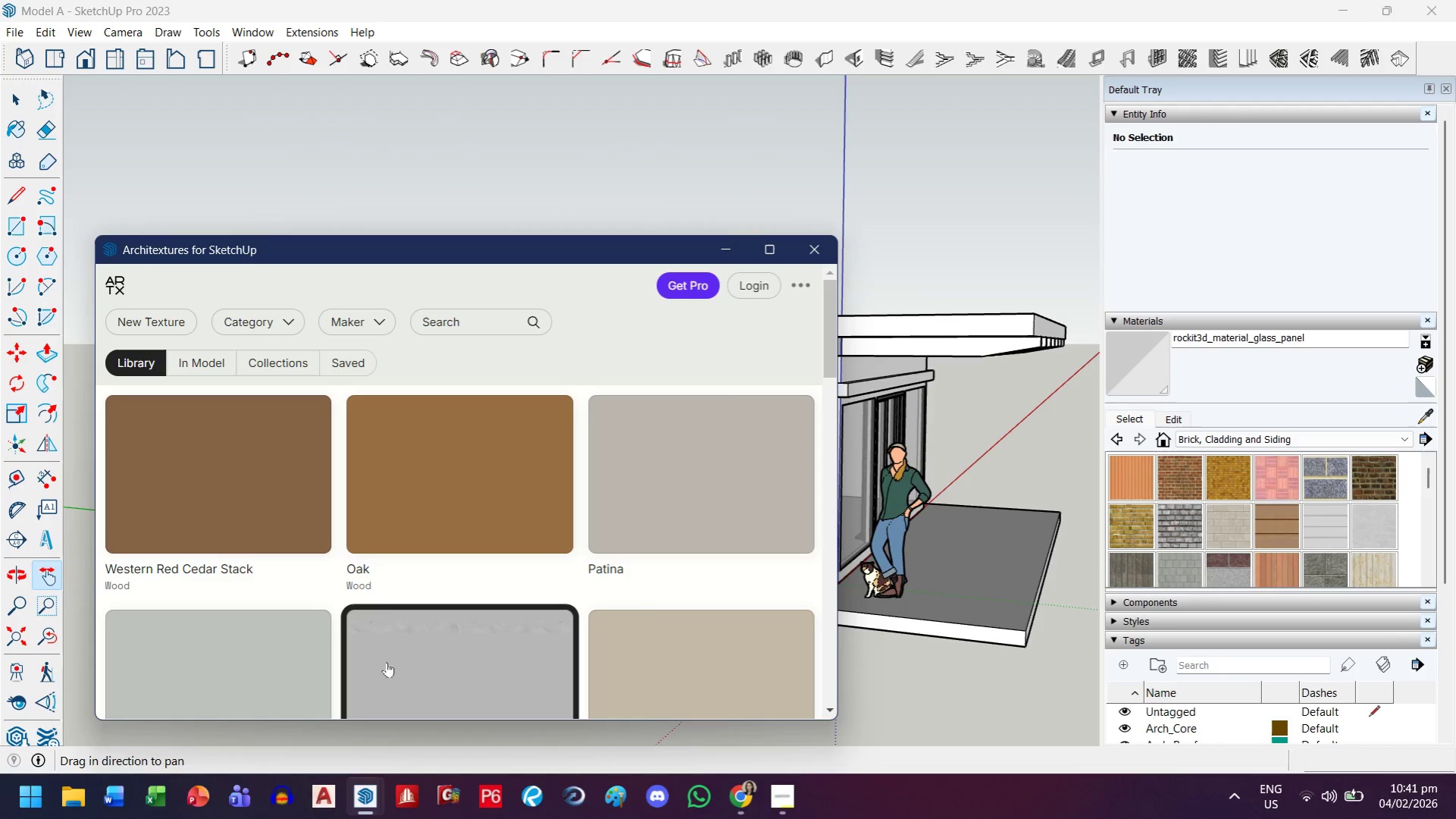 
wait(5.28)
 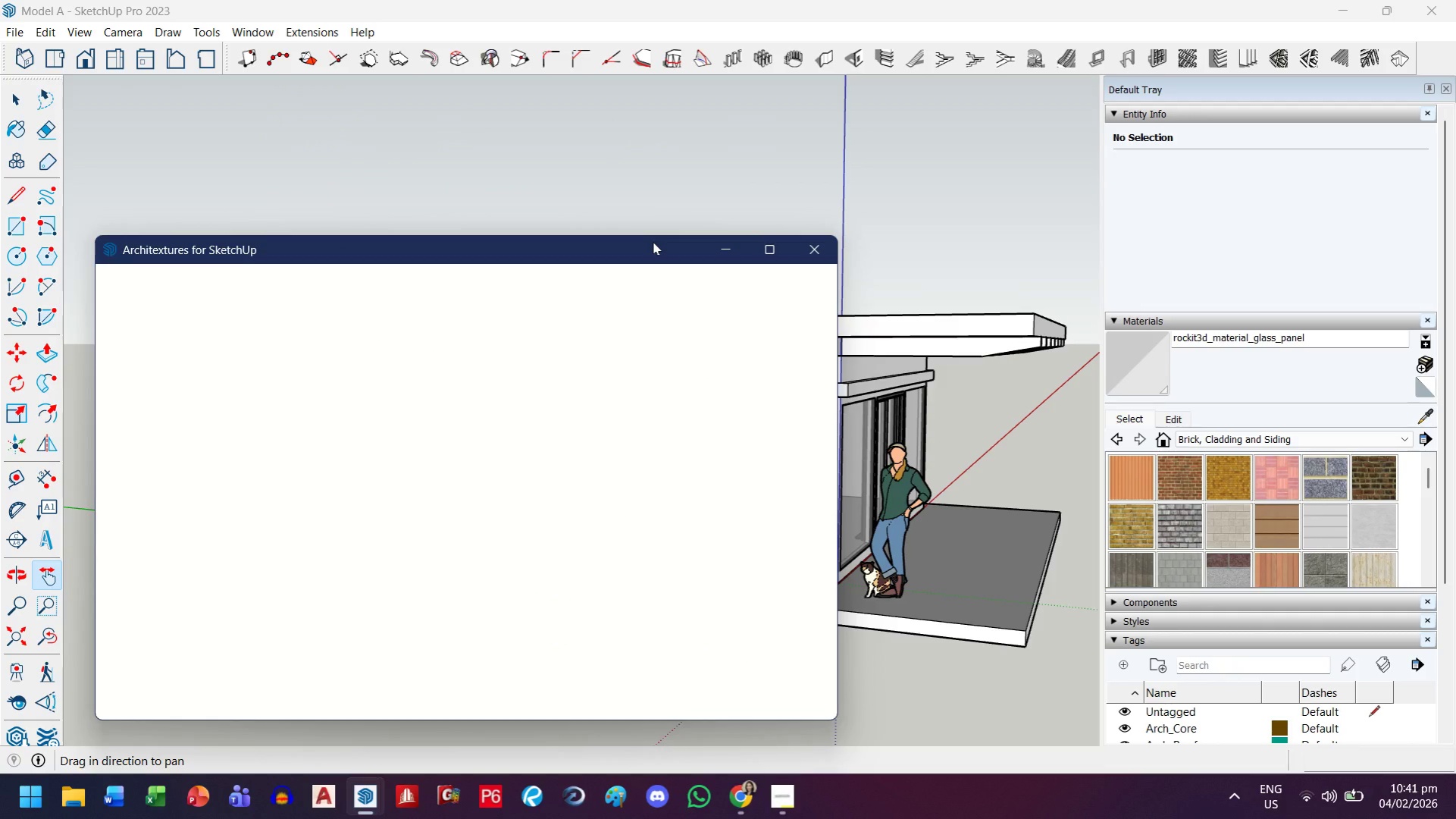 
left_click([462, 334])
 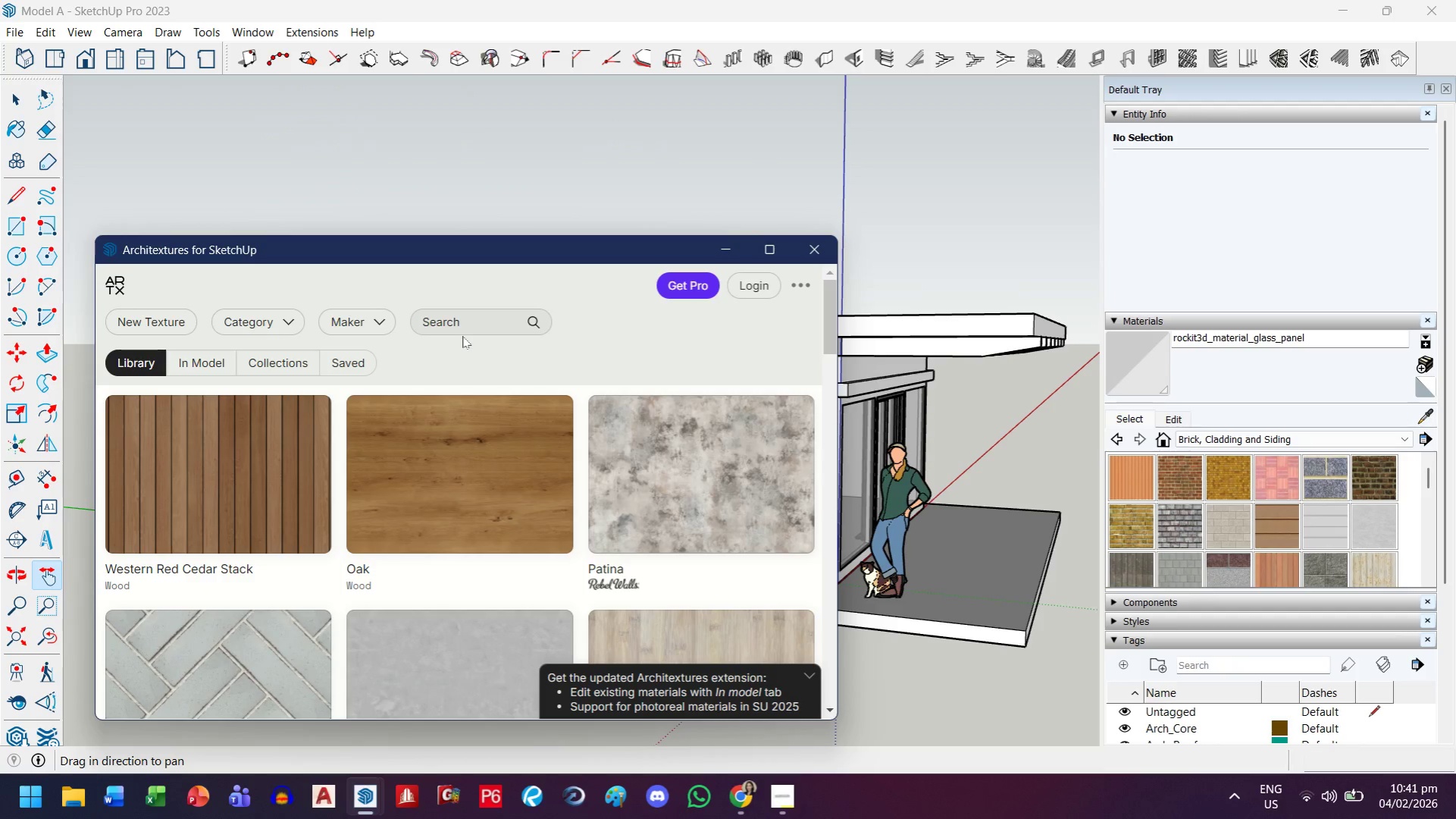 
type(black)
 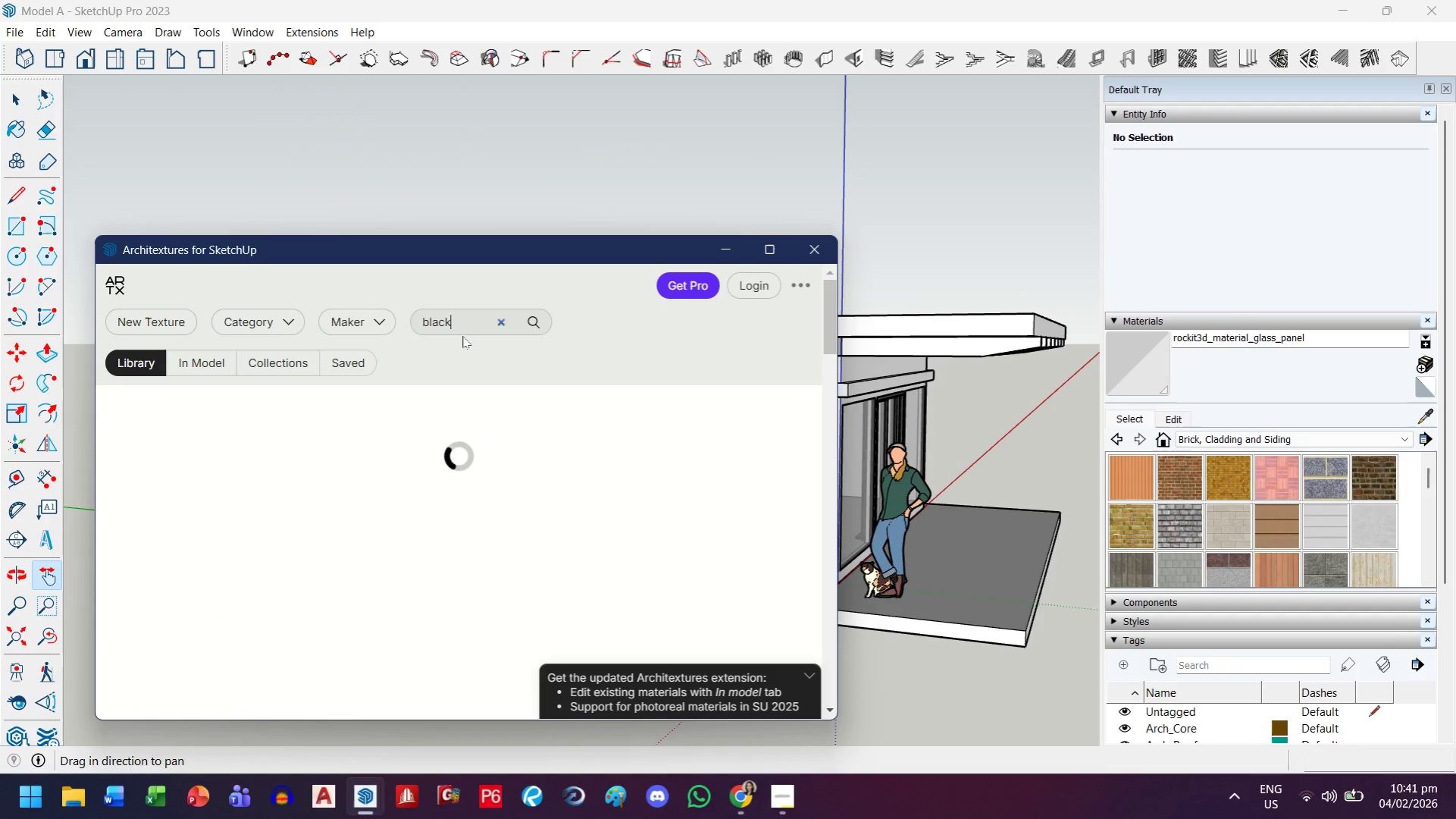 
key(Enter)
 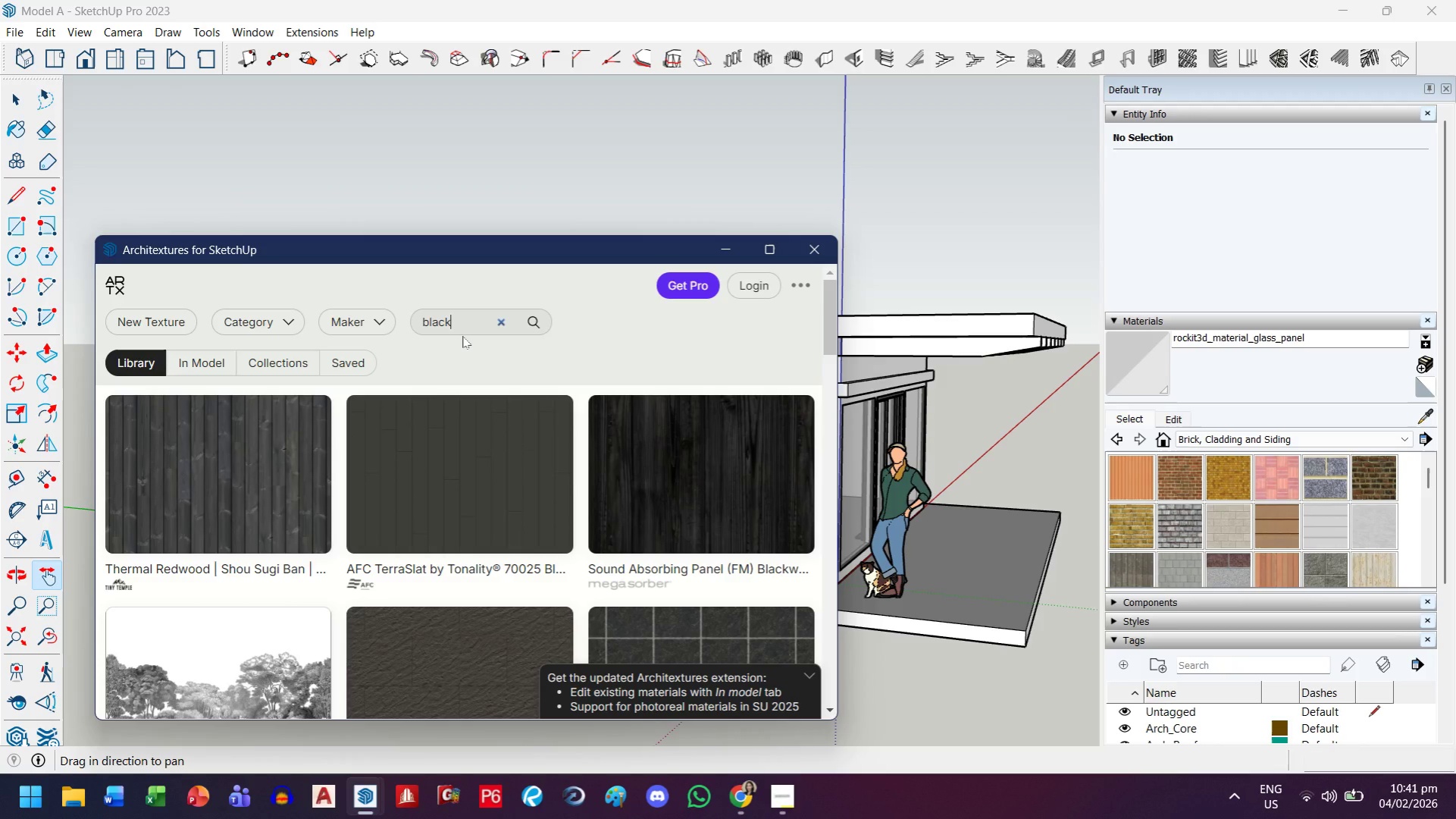 
wait(10.41)
 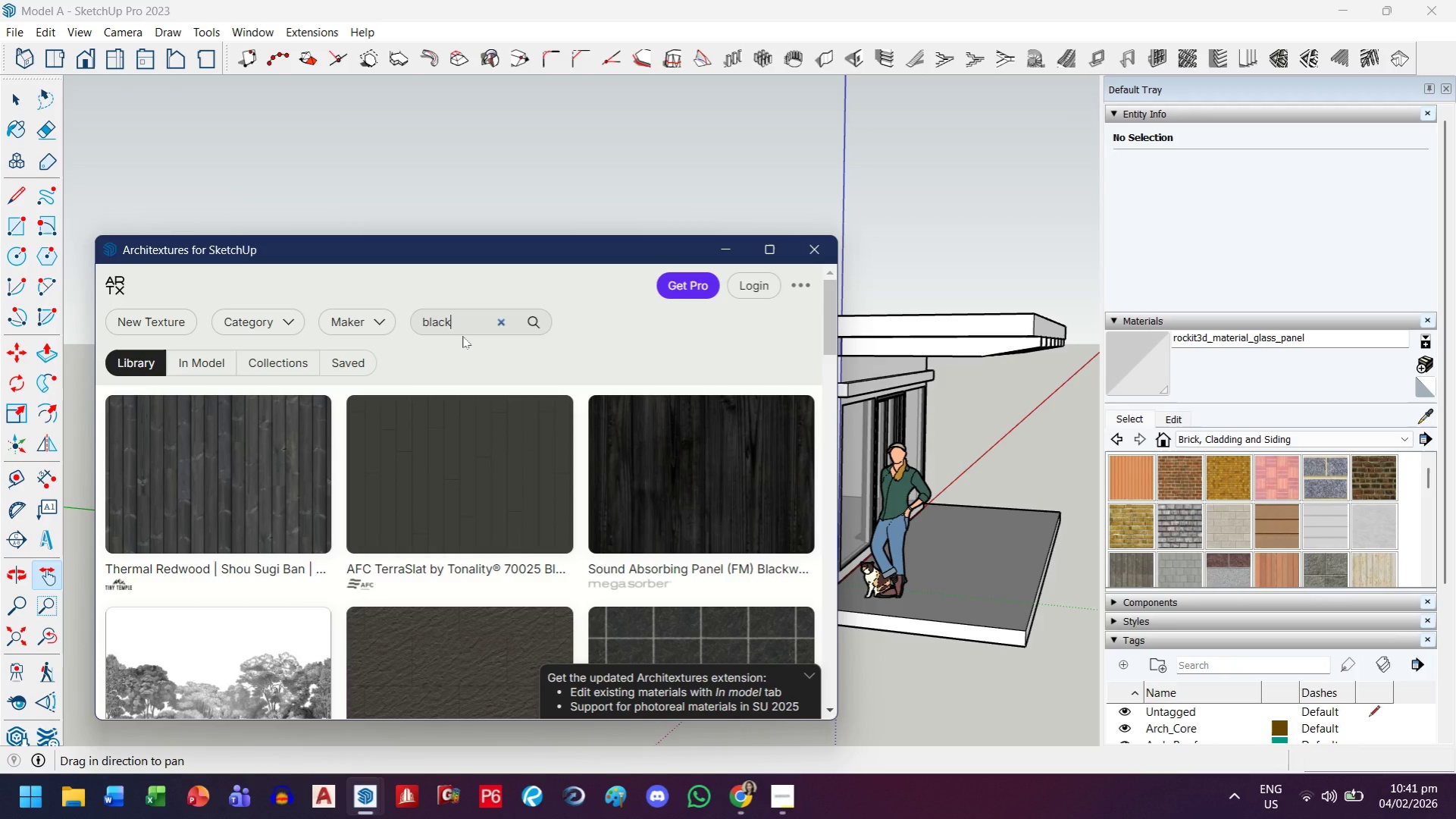 
left_click([235, 481])
 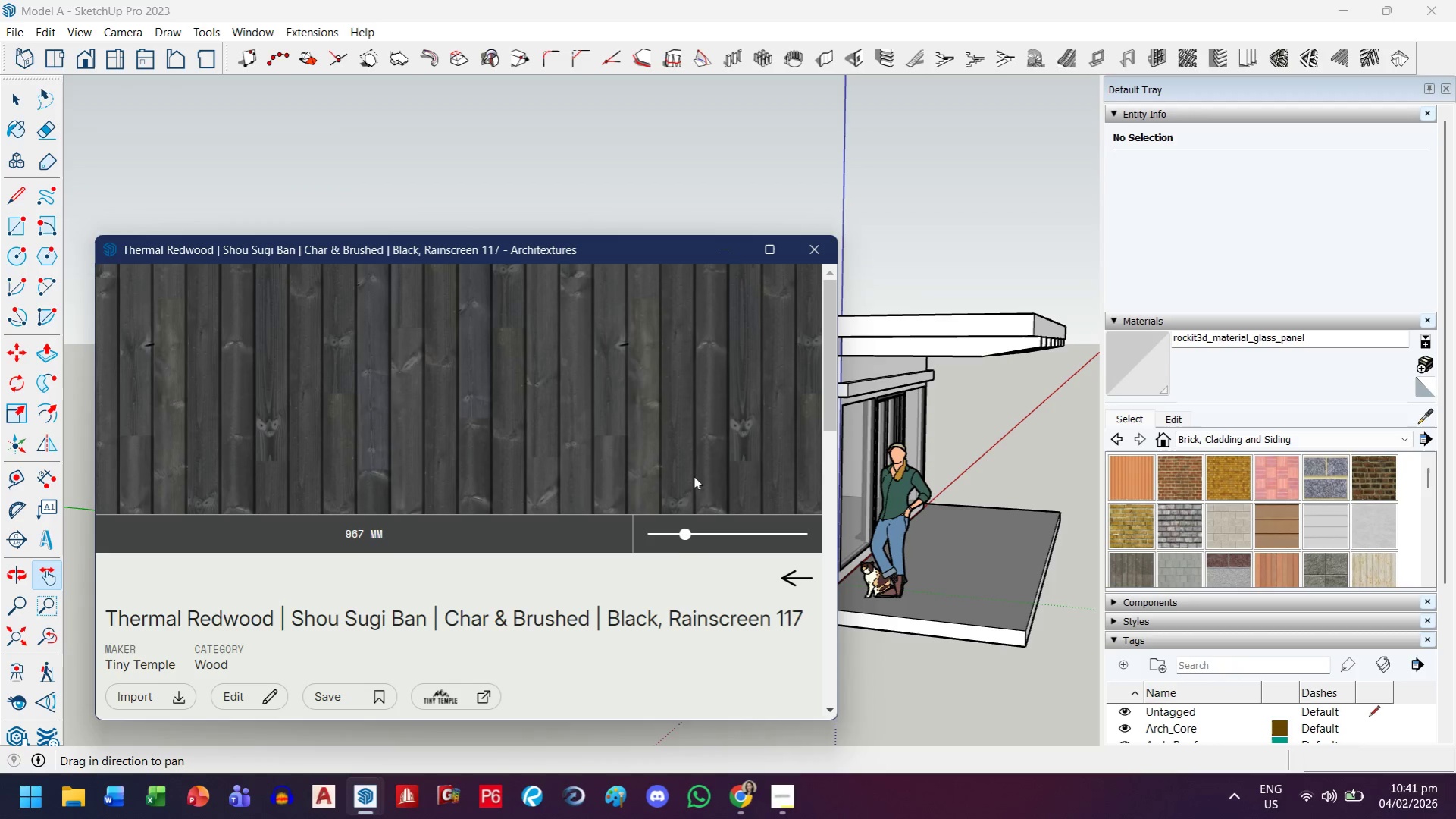 
scroll: coordinate [628, 479], scroll_direction: down, amount: 2.0
 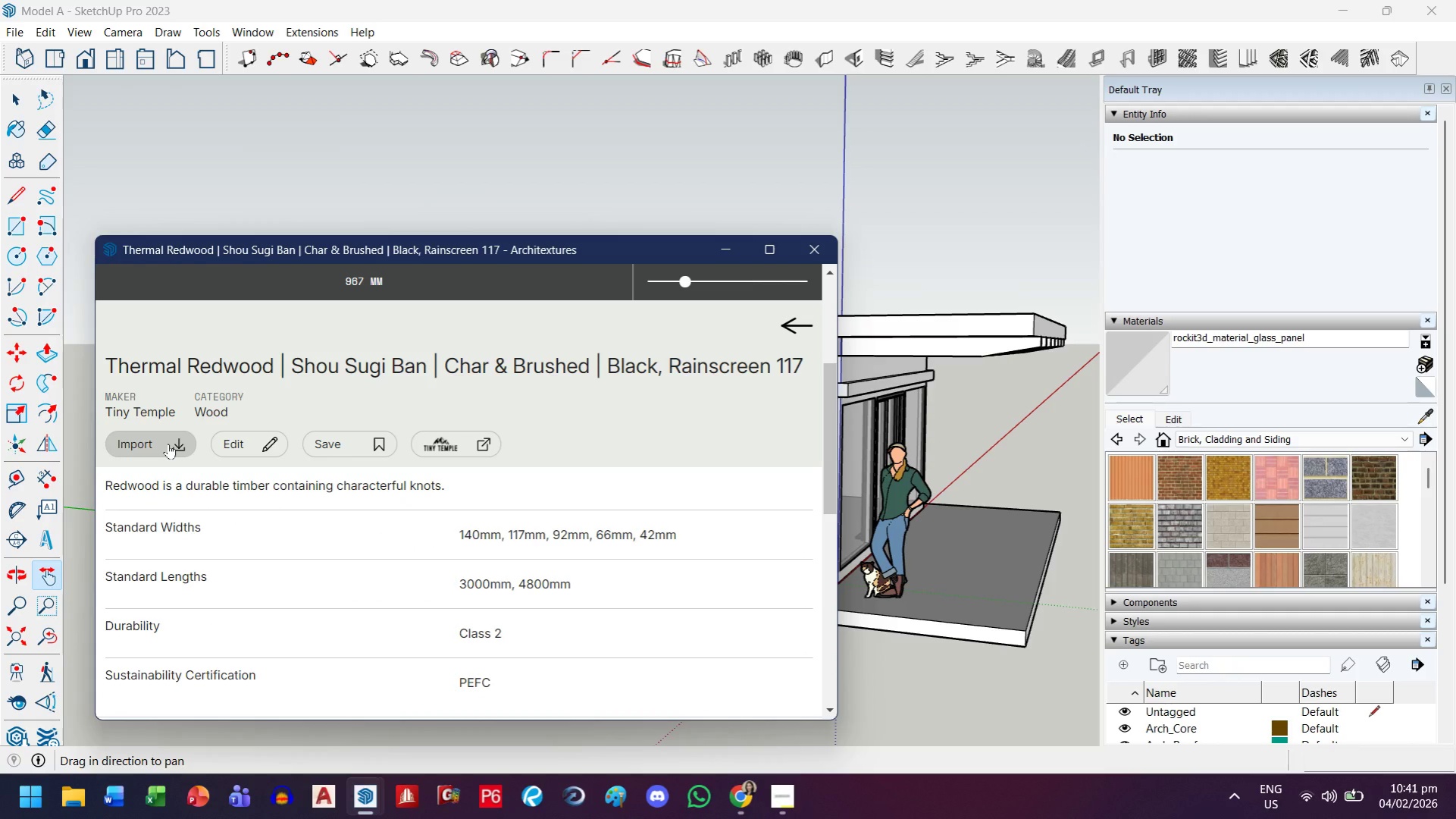 
left_click([168, 444])
 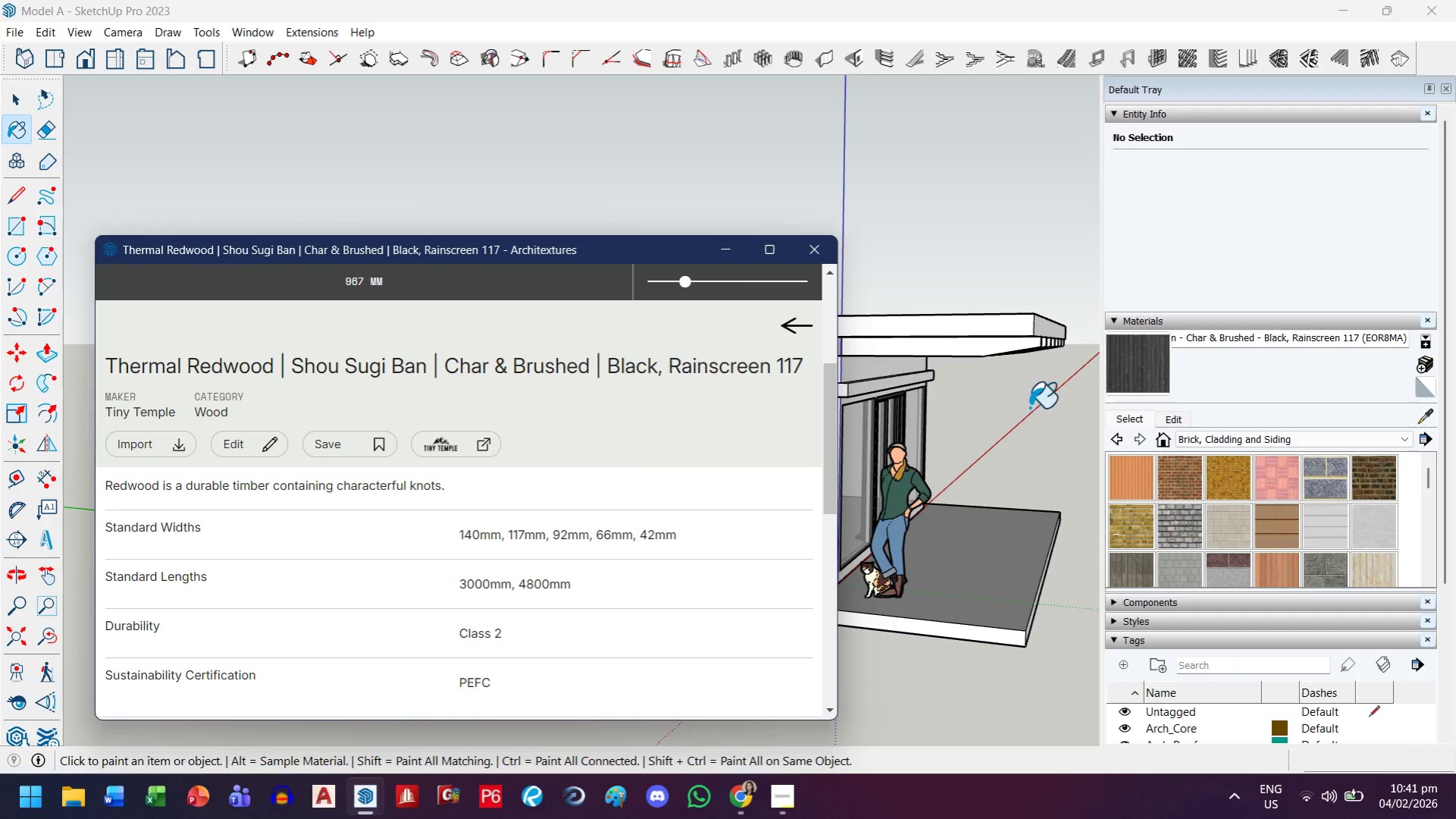 
left_click([715, 253])
 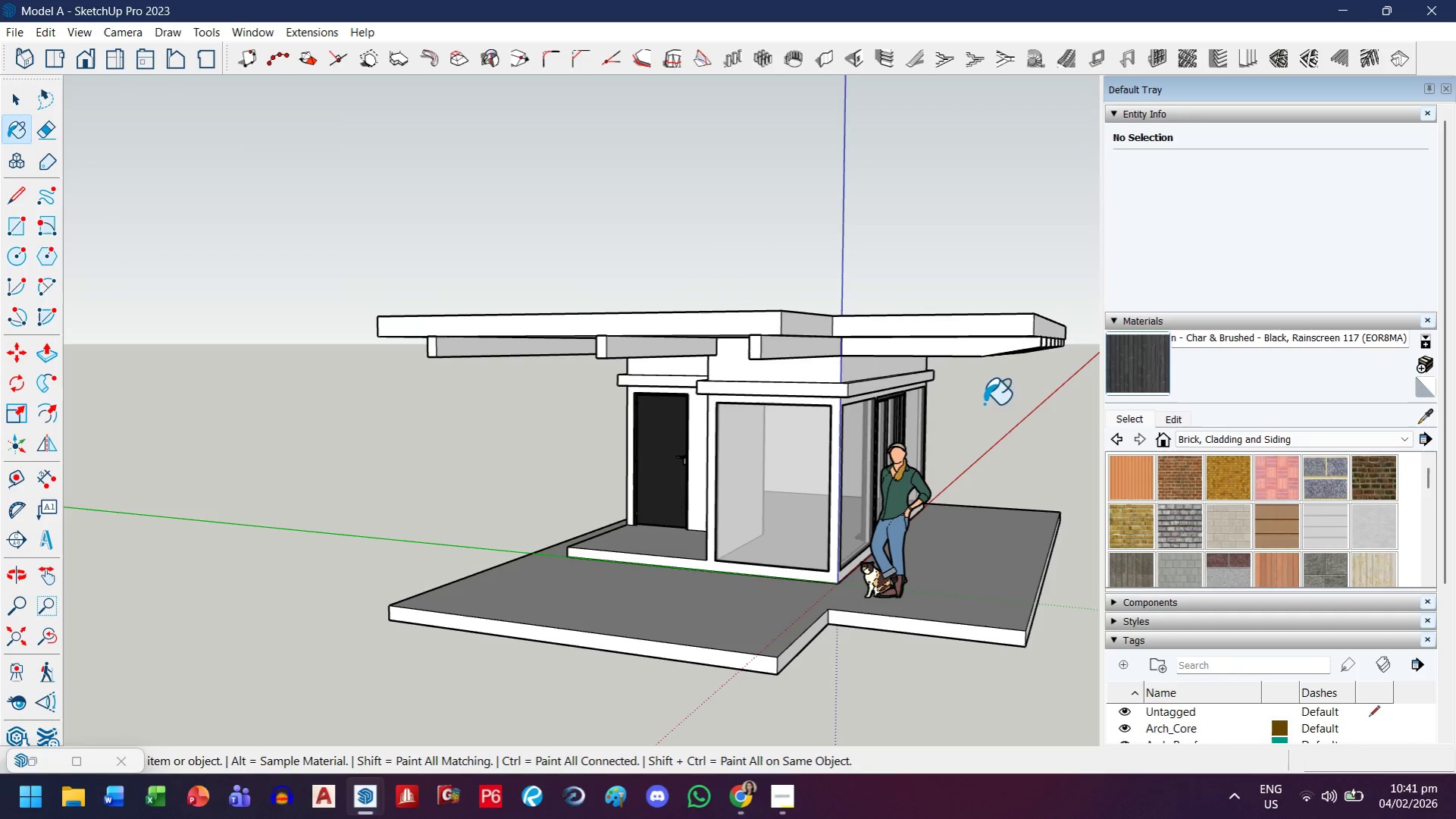 
scroll: coordinate [733, 414], scroll_direction: up, amount: 3.0
 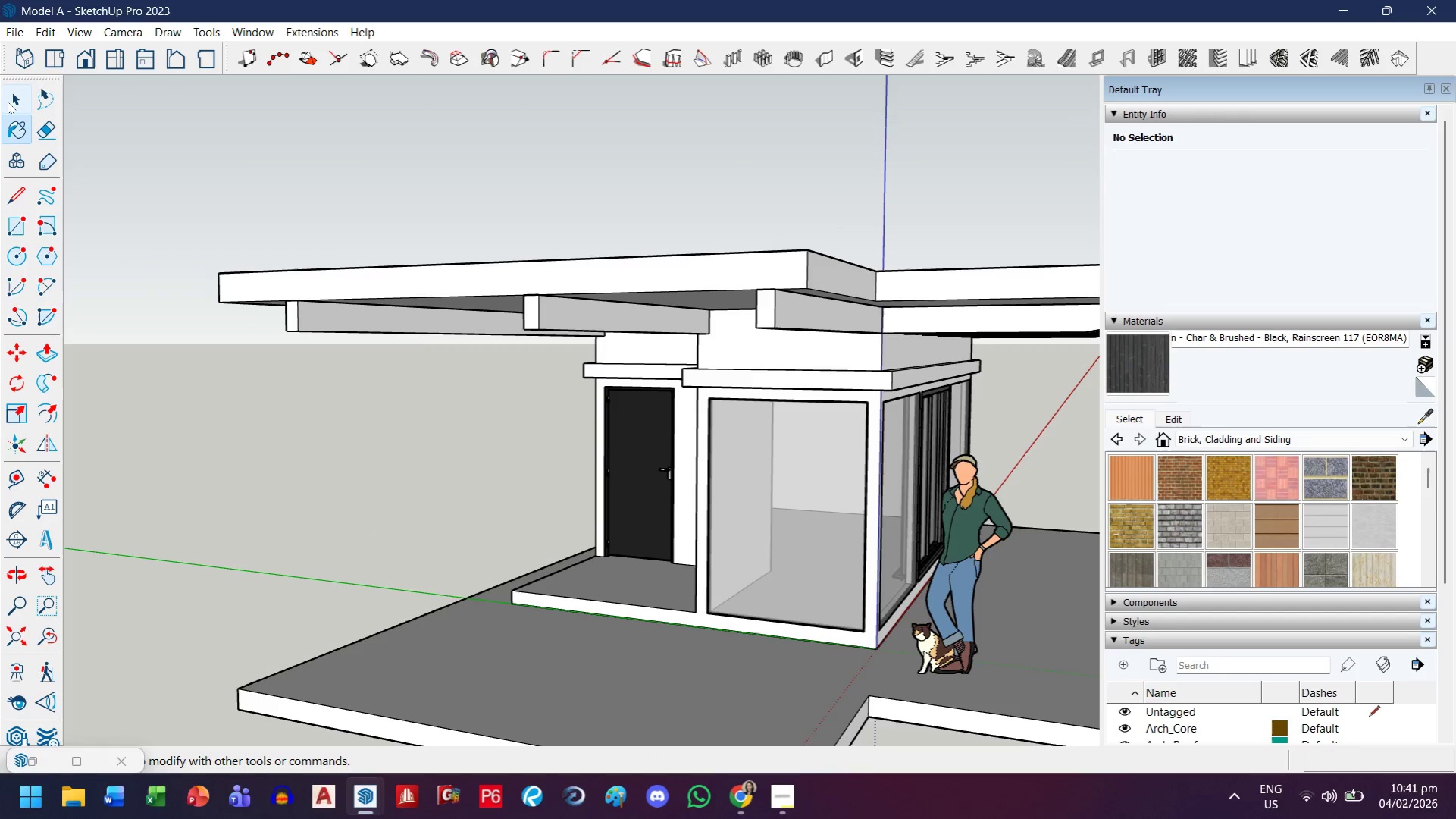 
left_click([8, 102])
 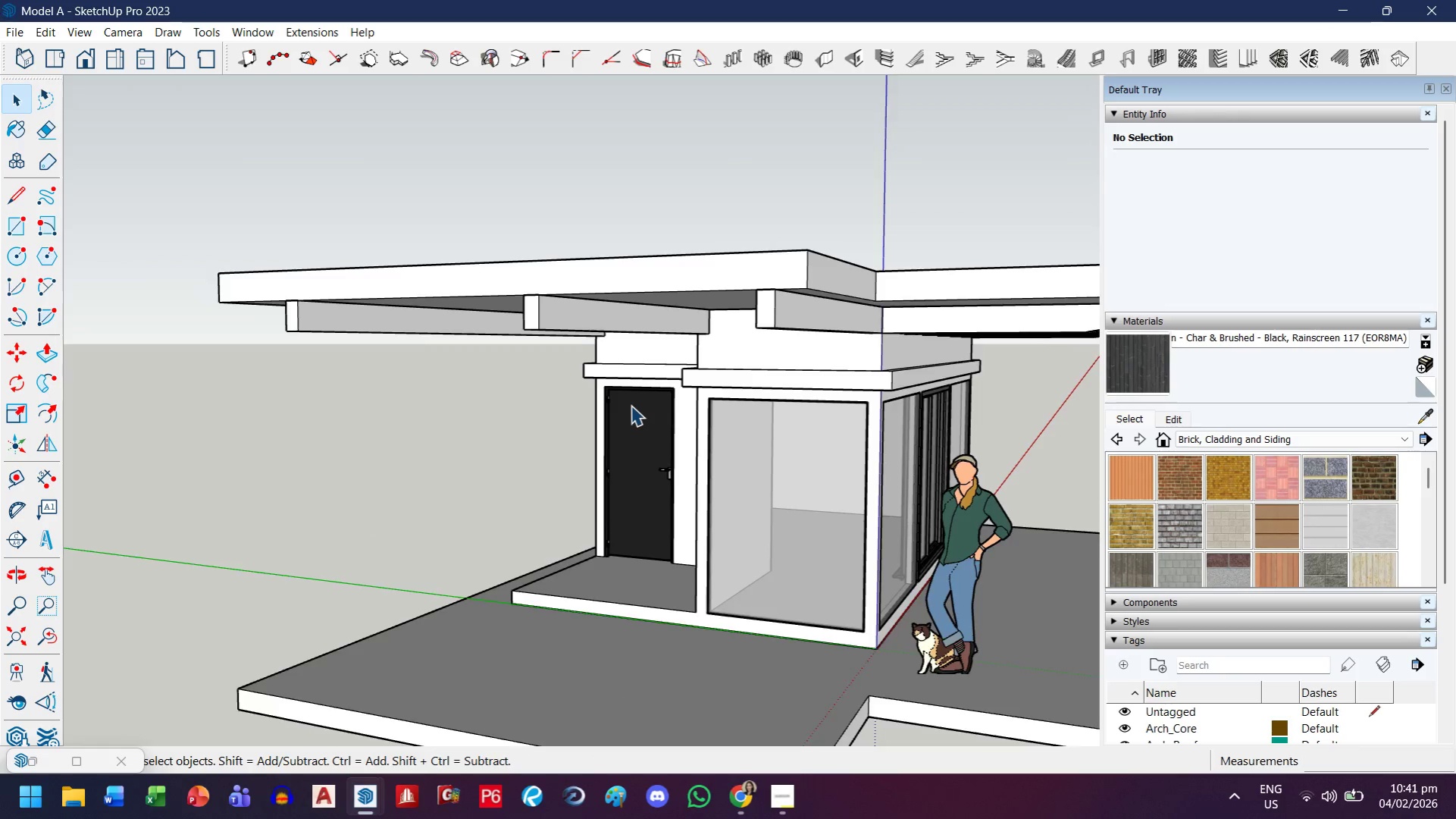 
scroll: coordinate [631, 406], scroll_direction: up, amount: 2.0
 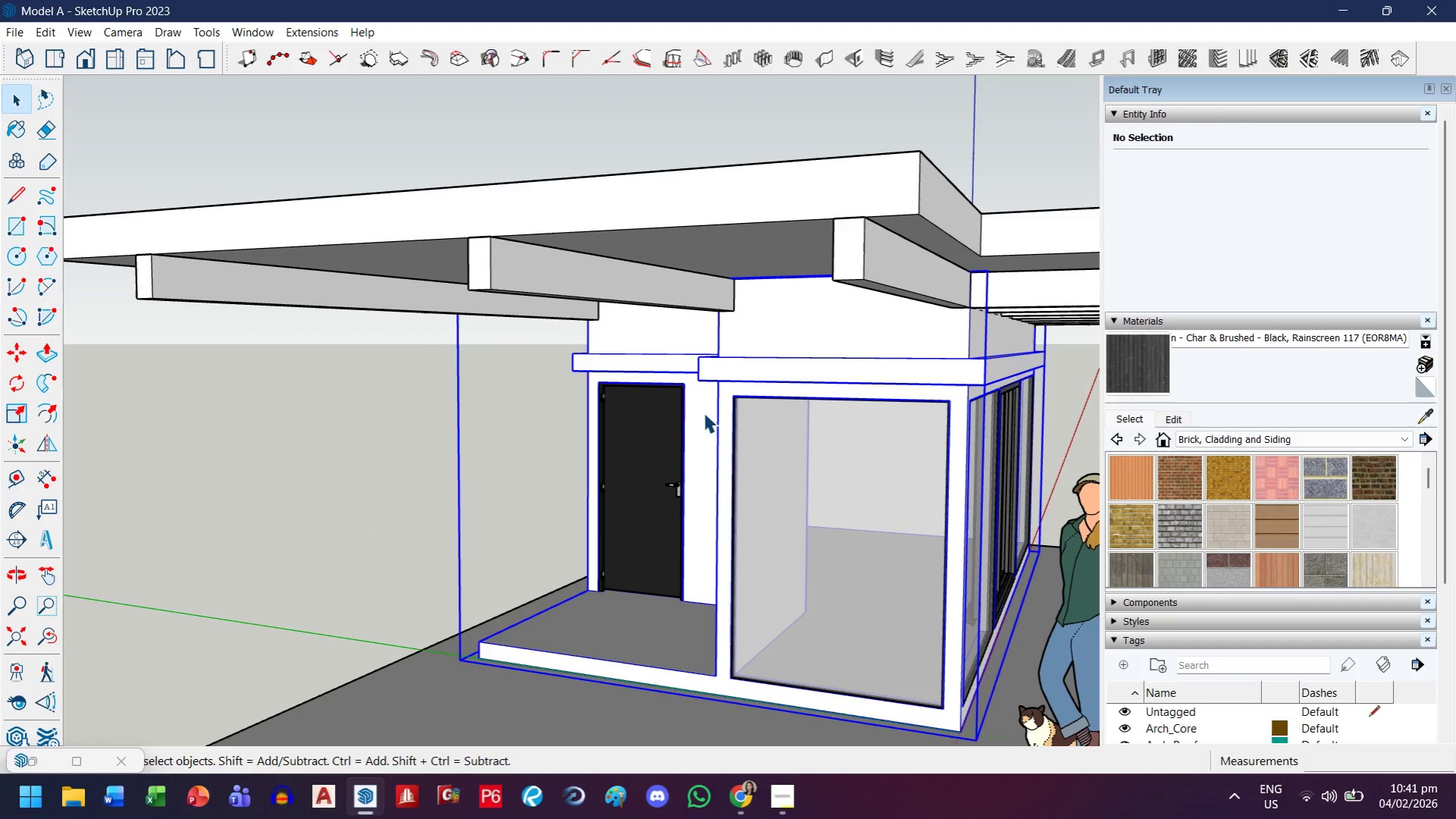 
double_click([703, 415])
 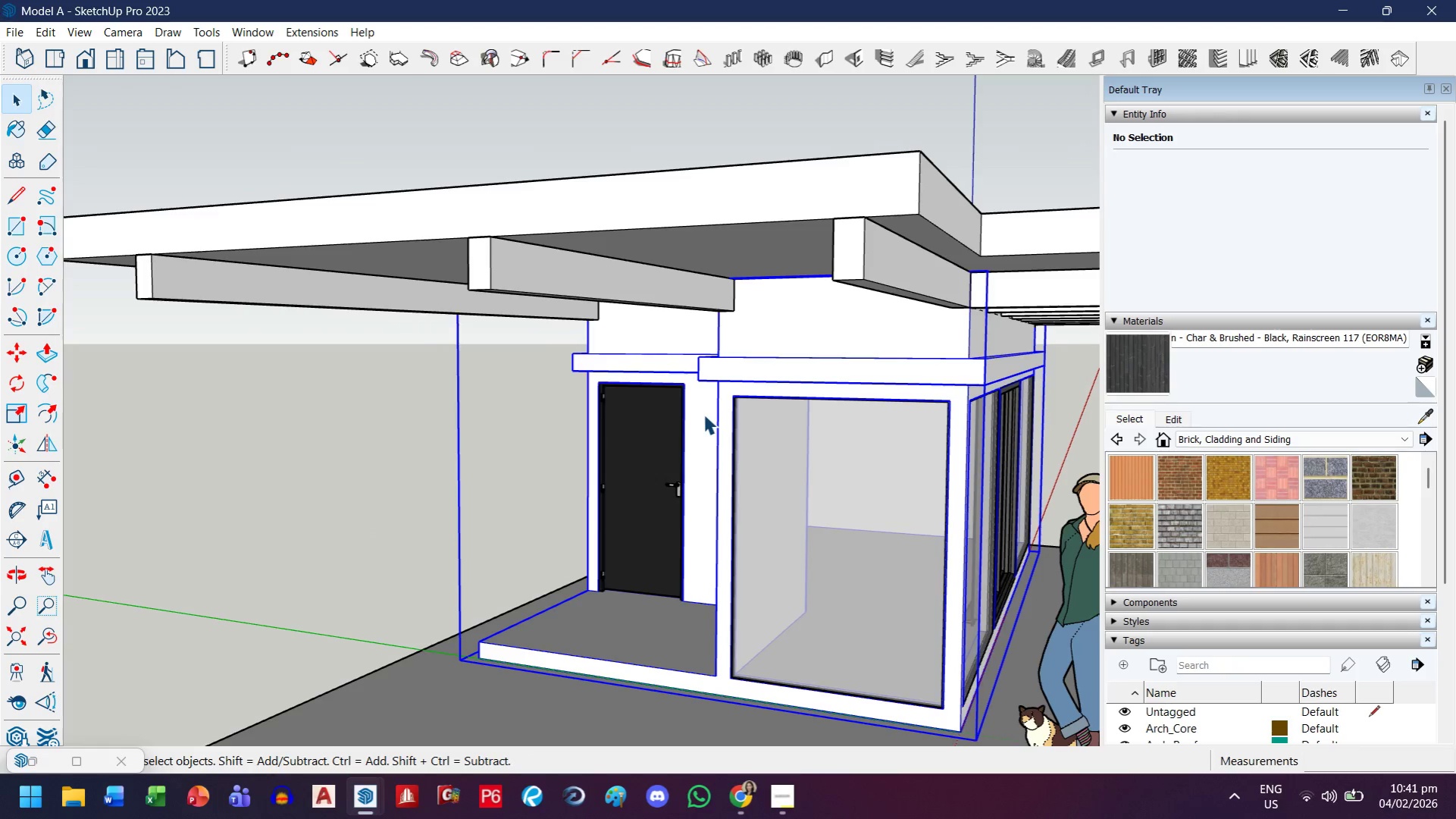 
triple_click([703, 415])
 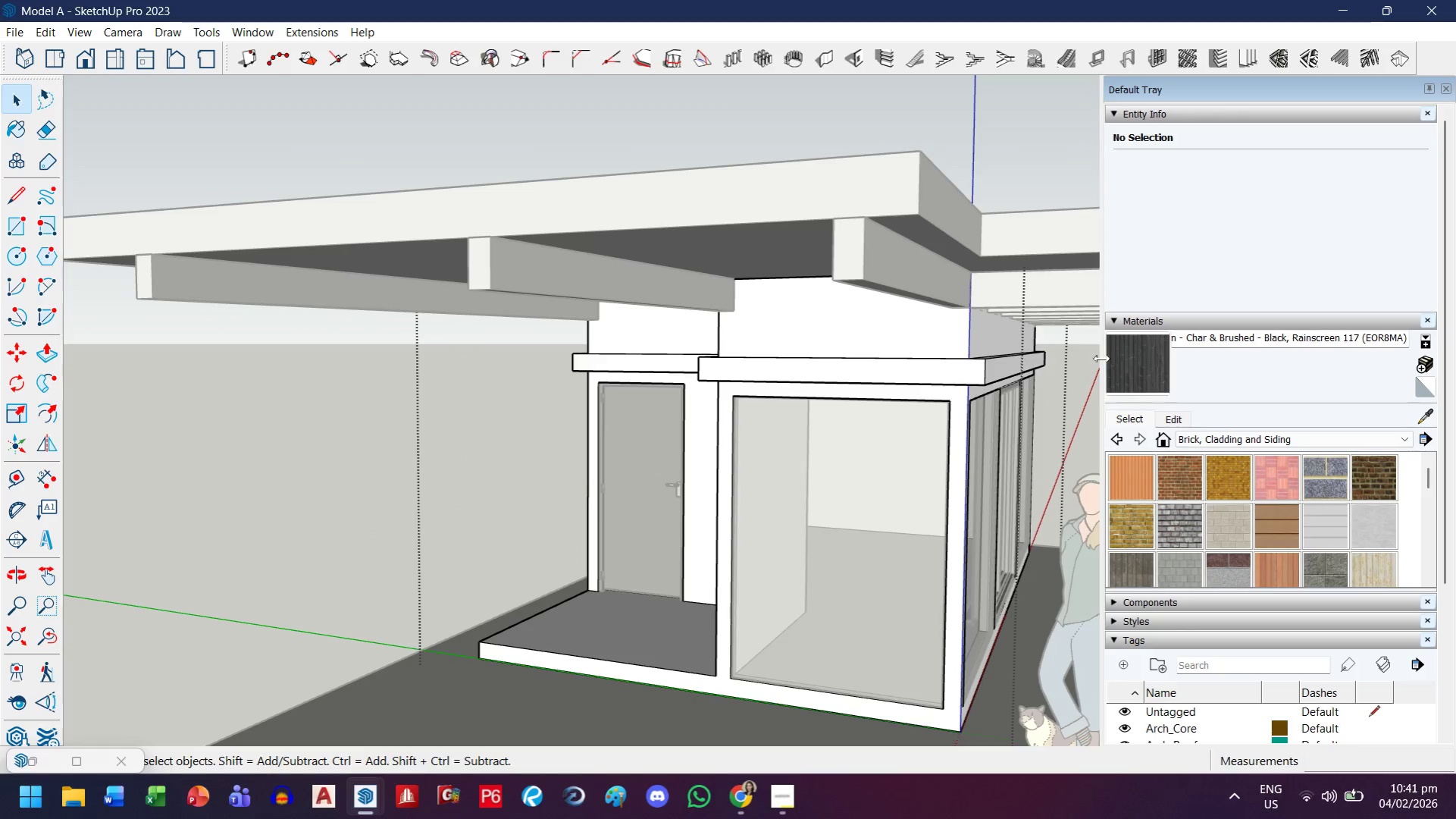 
left_click([1121, 362])
 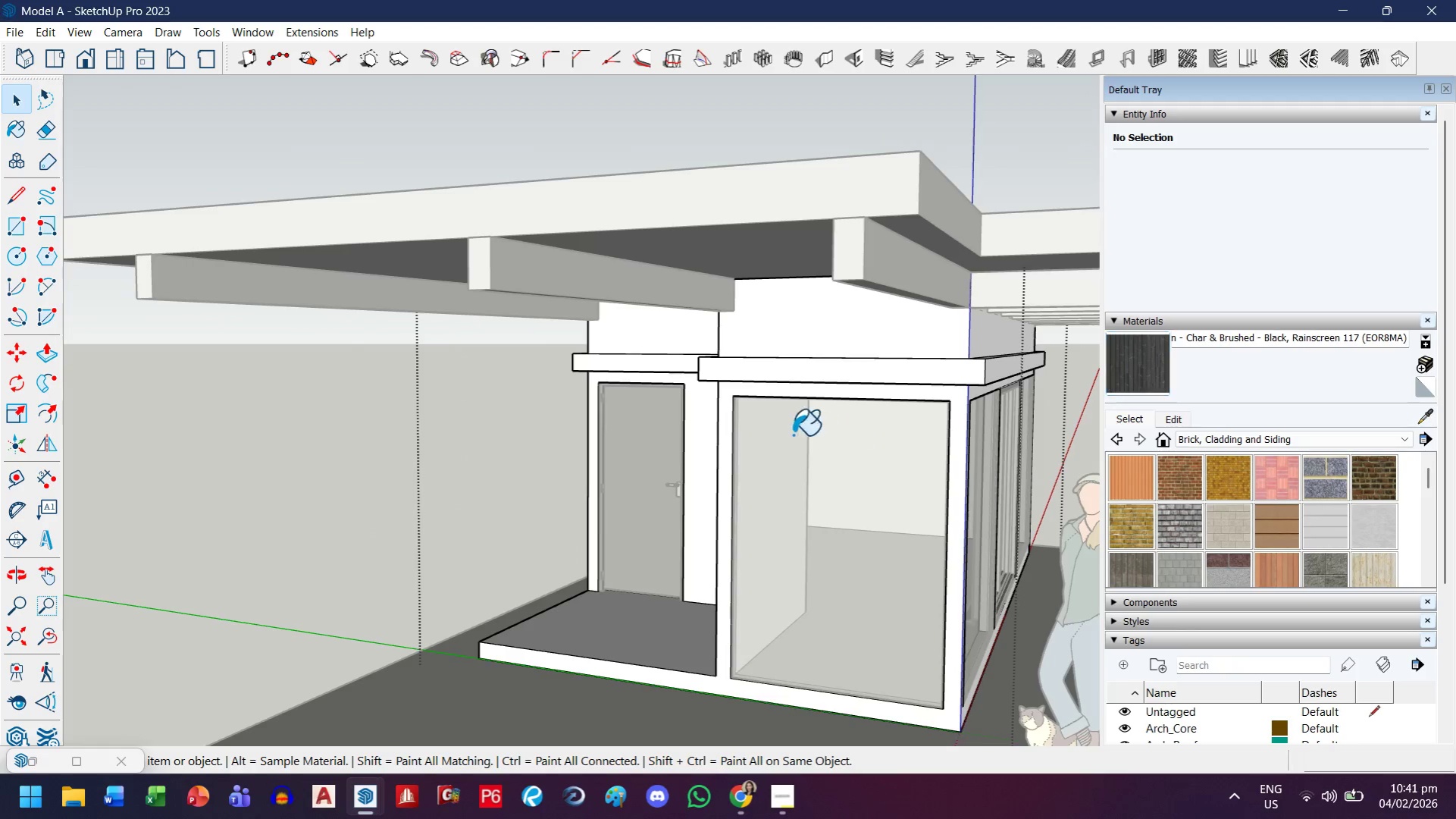 
scroll: coordinate [779, 429], scroll_direction: up, amount: 2.0
 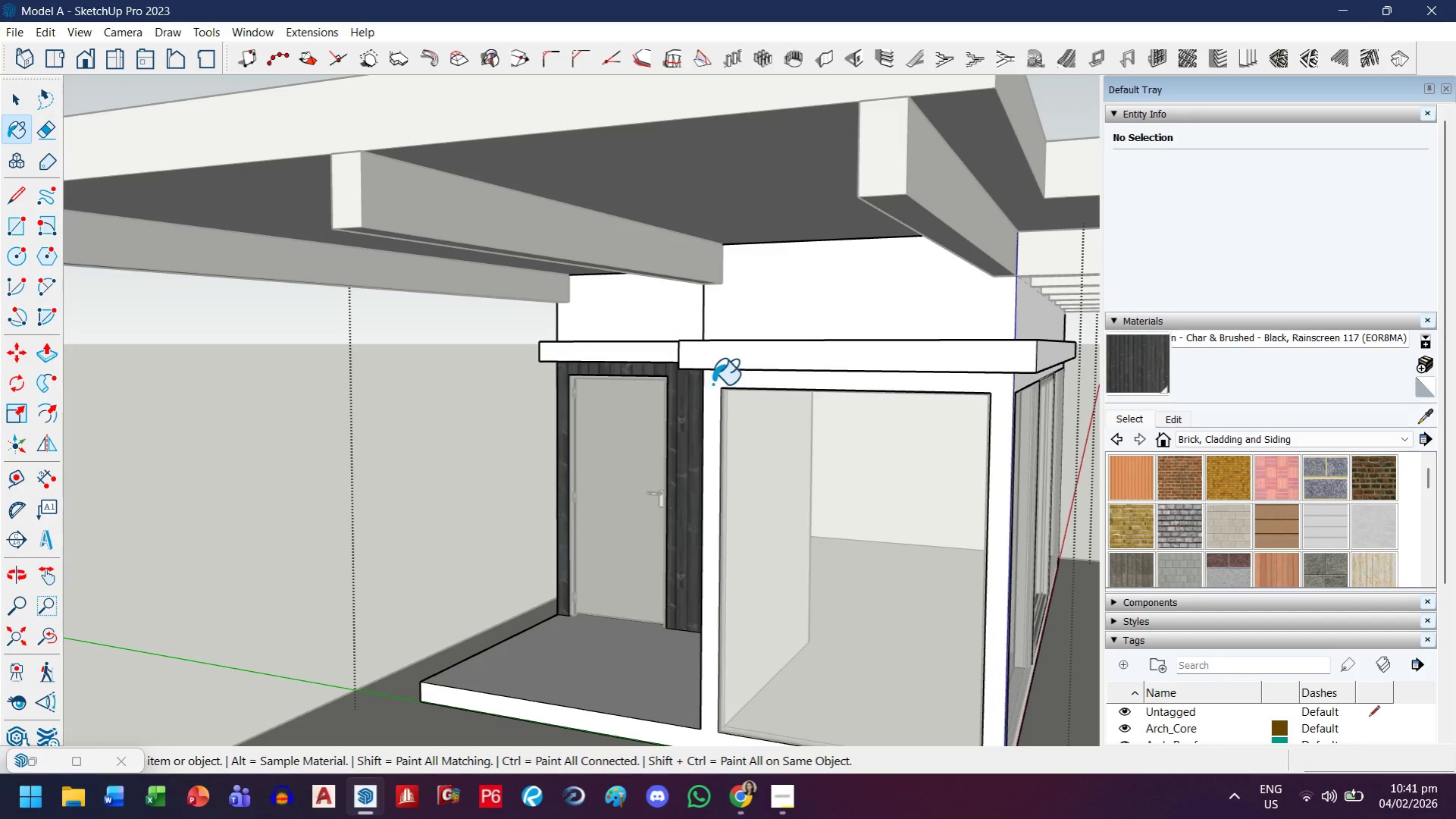 
left_click([713, 384])
 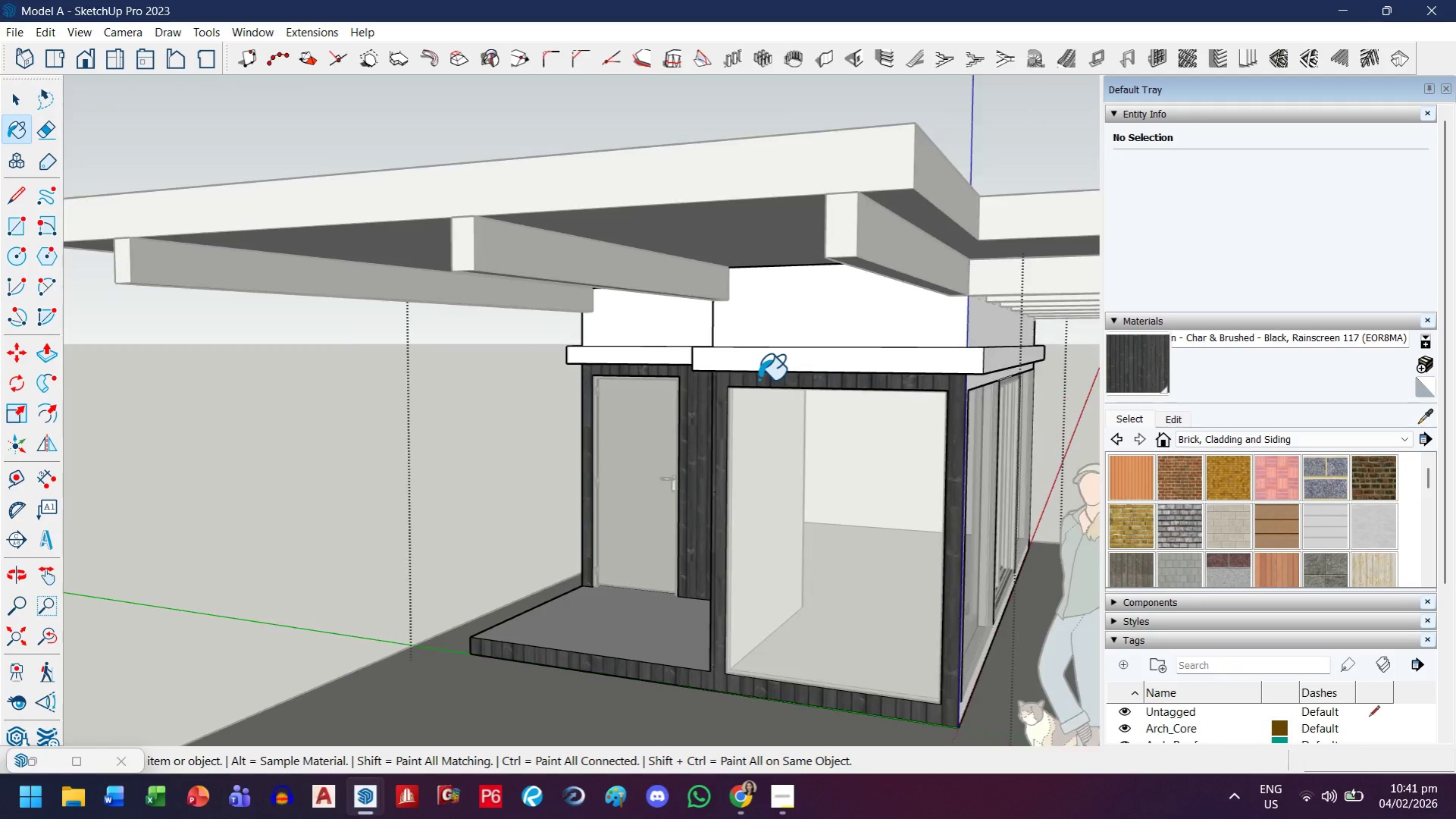 
scroll: coordinate [759, 380], scroll_direction: down, amount: 2.0
 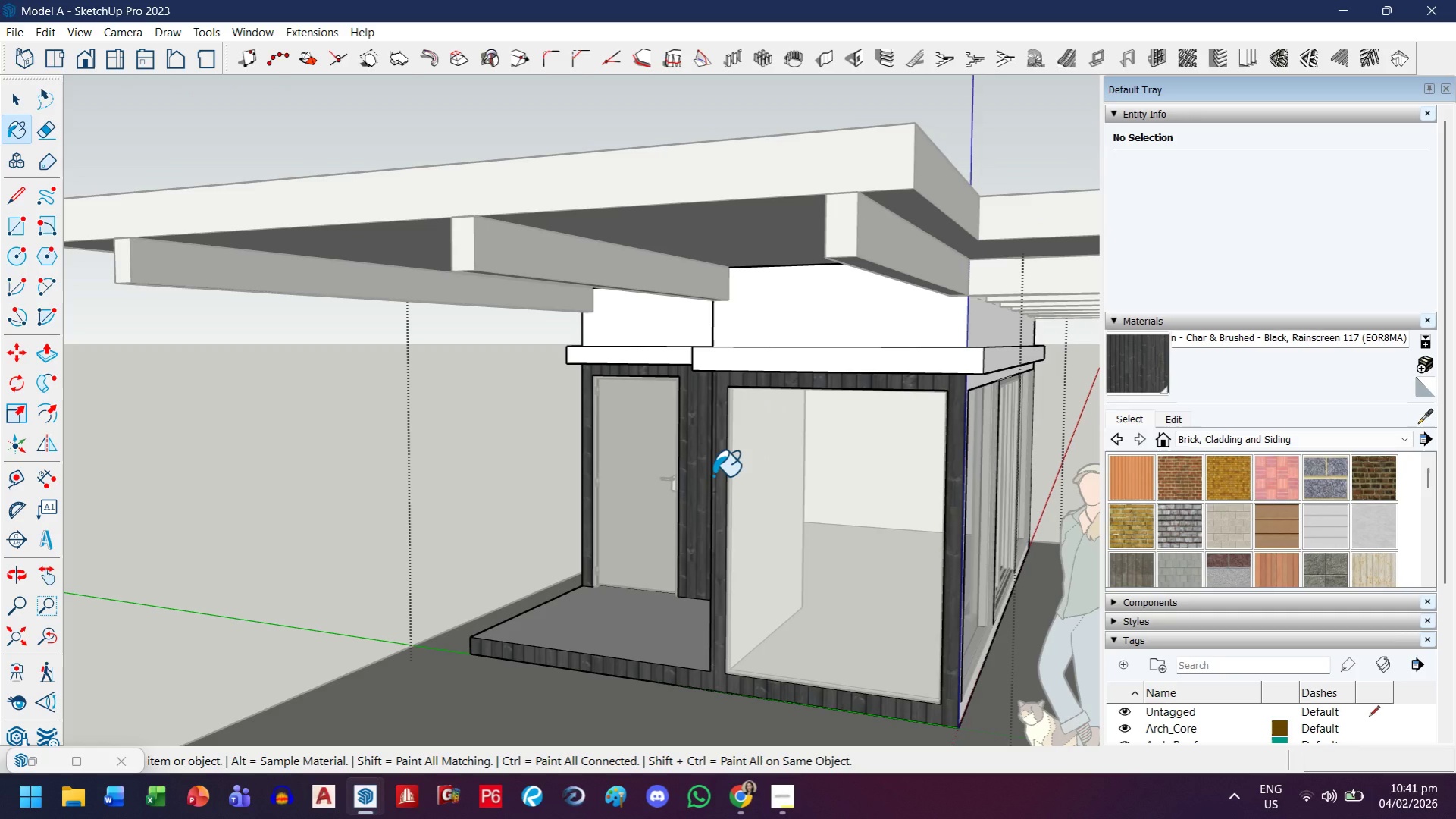 
key(H)
 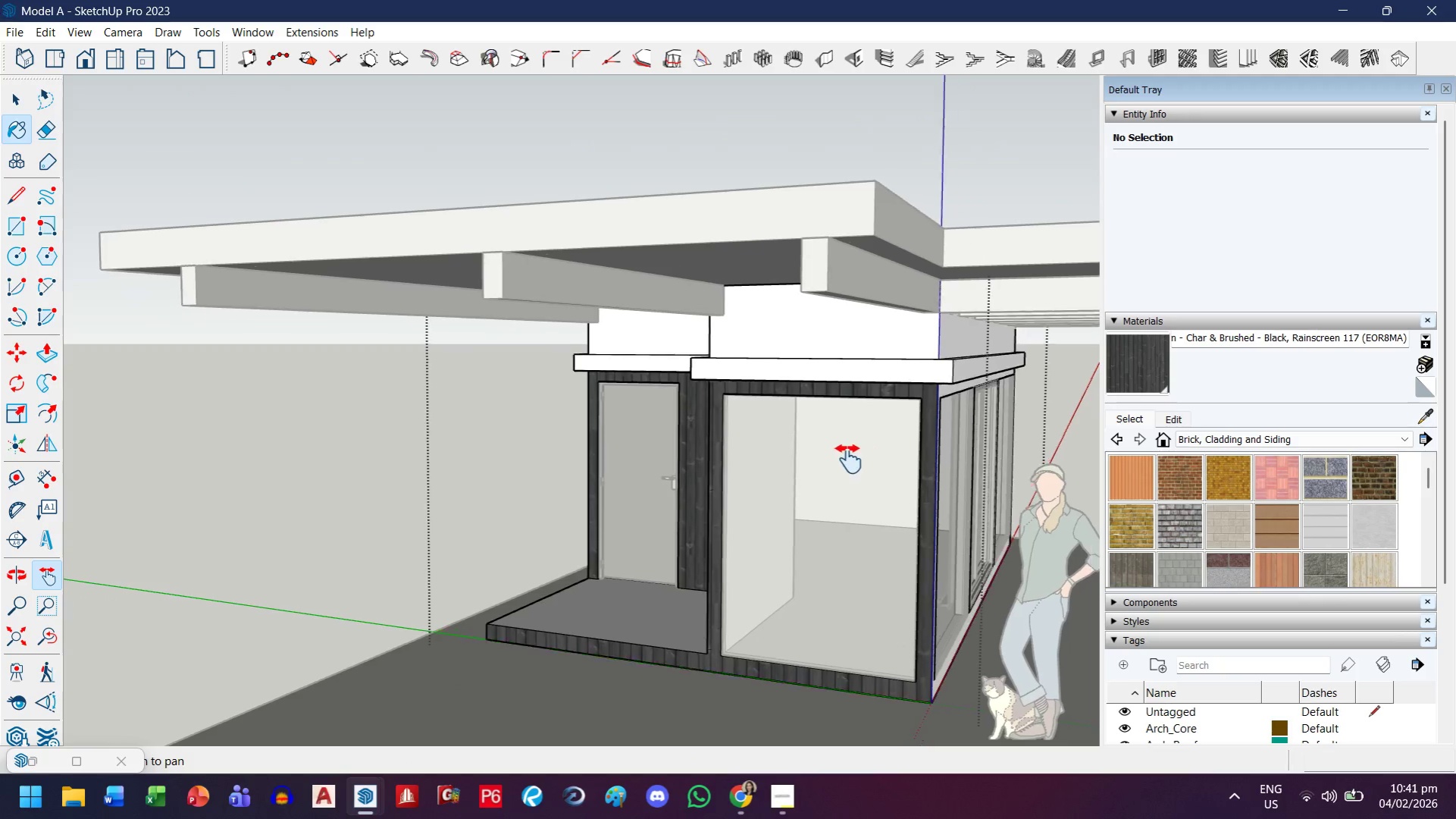 
scroll: coordinate [756, 485], scroll_direction: down, amount: 1.0
 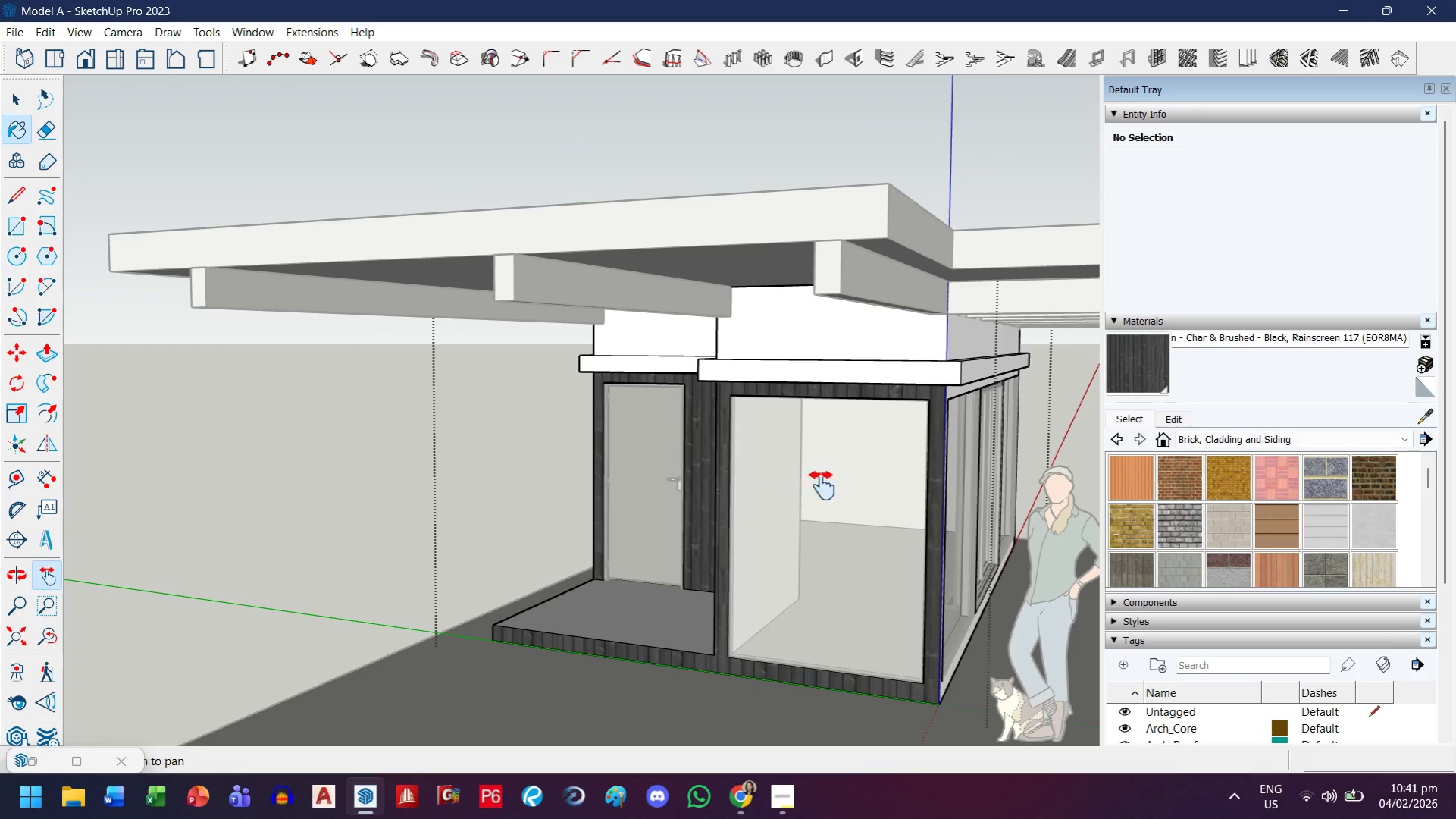 
left_click_drag(start_coordinate=[869, 463], to_coordinate=[712, 451])
 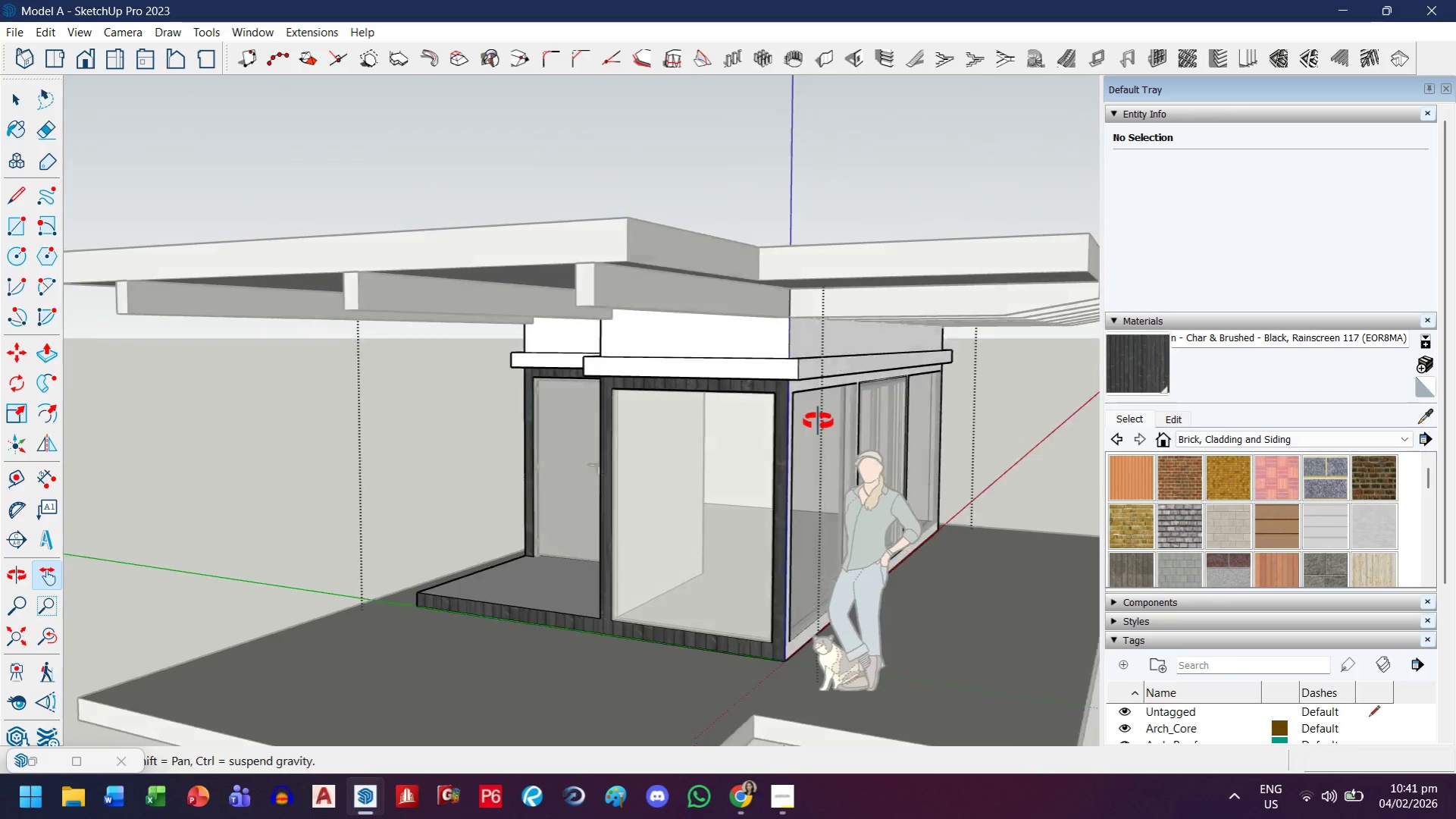 
key(Escape)
 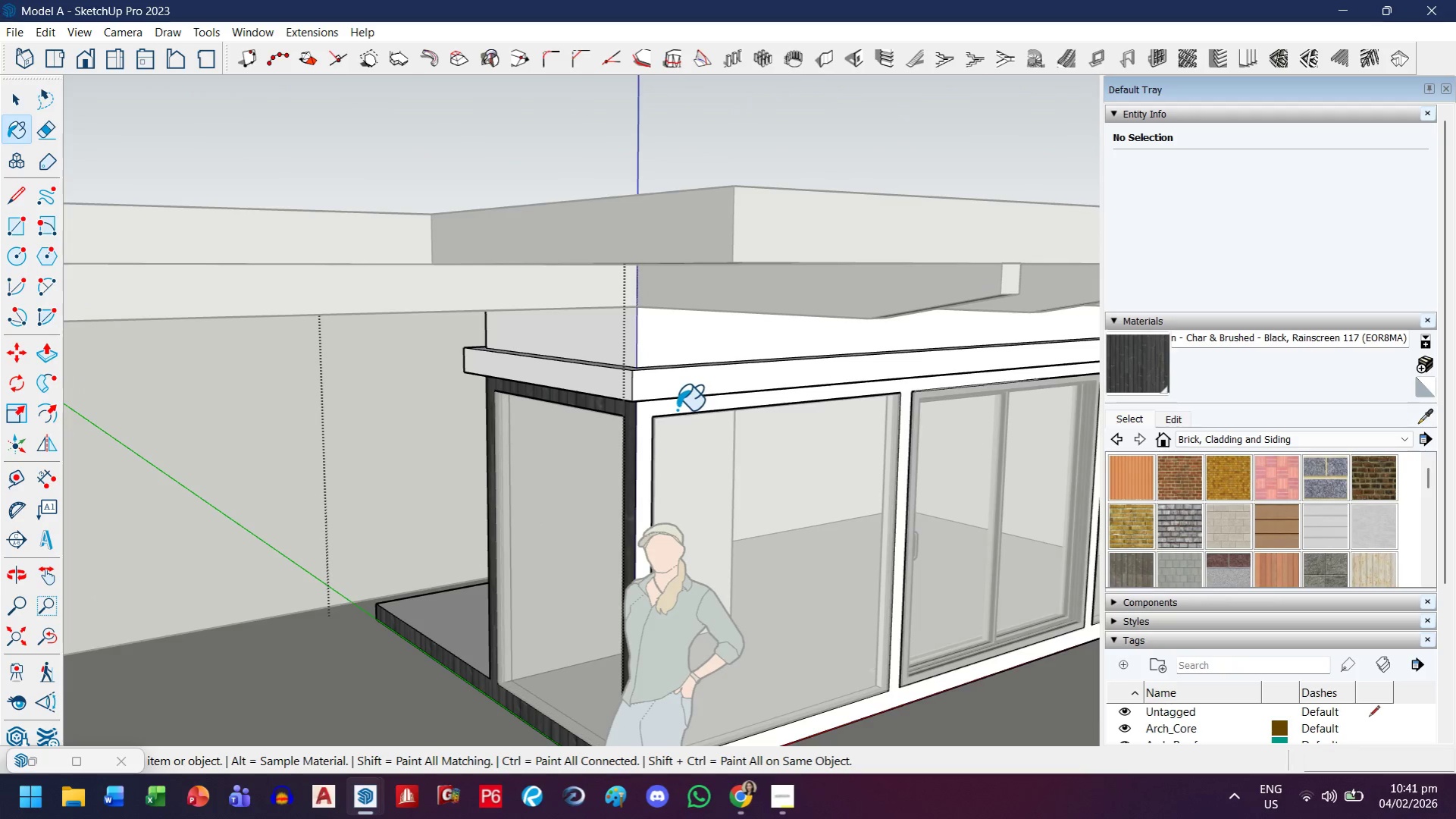 
scroll: coordinate [663, 427], scroll_direction: up, amount: 2.0
 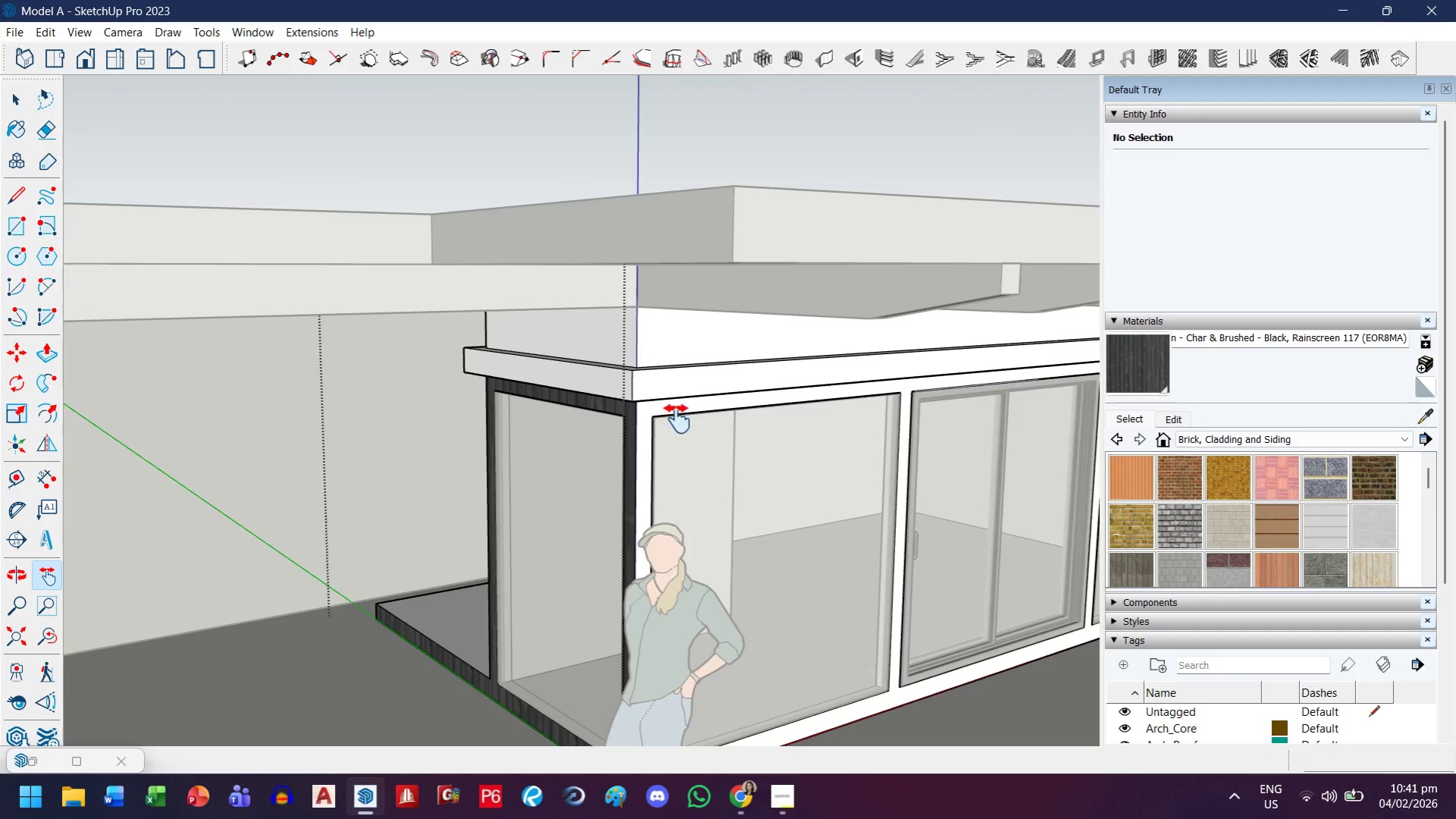 
left_click([677, 410])
 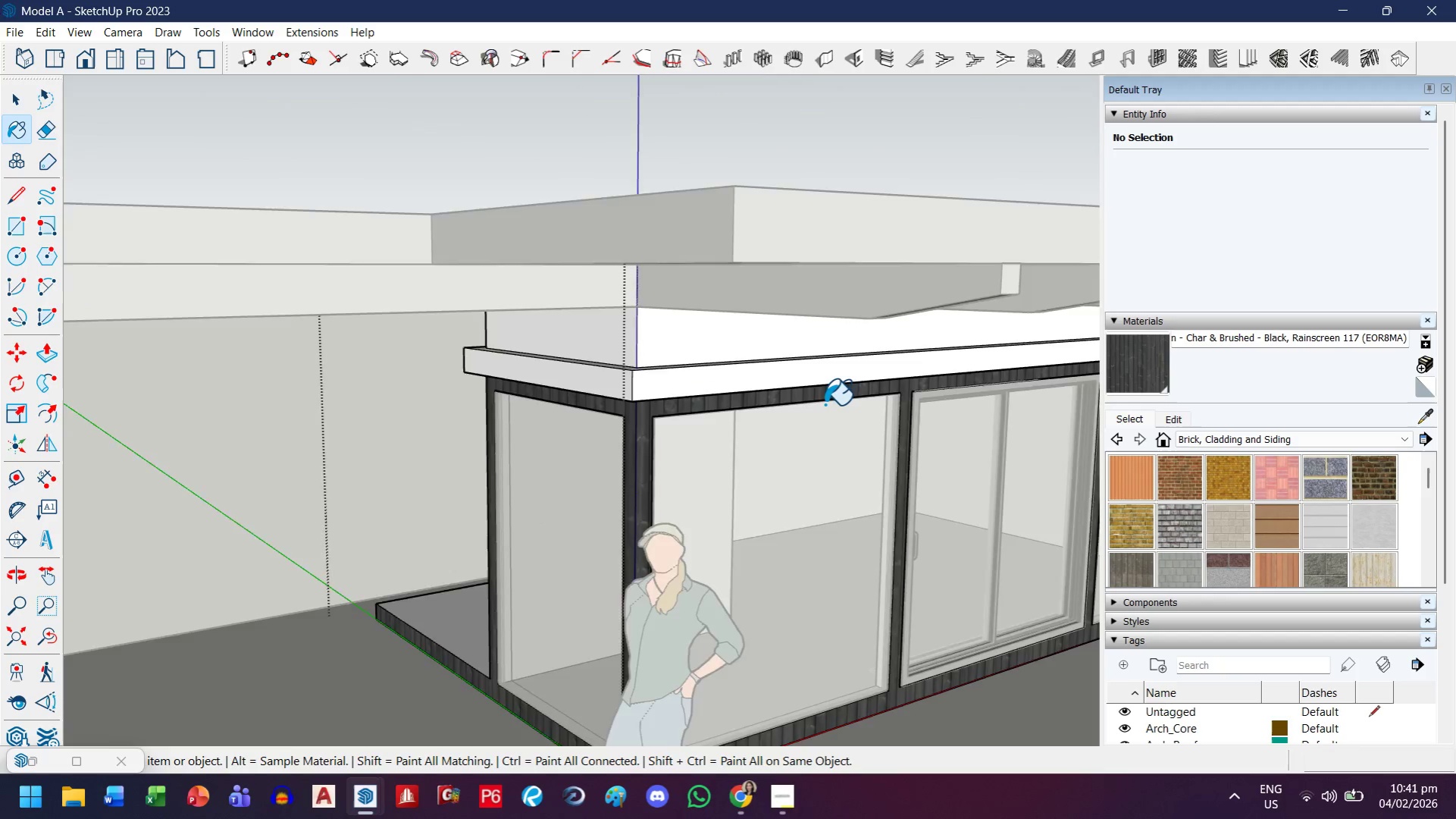 
key(H)
 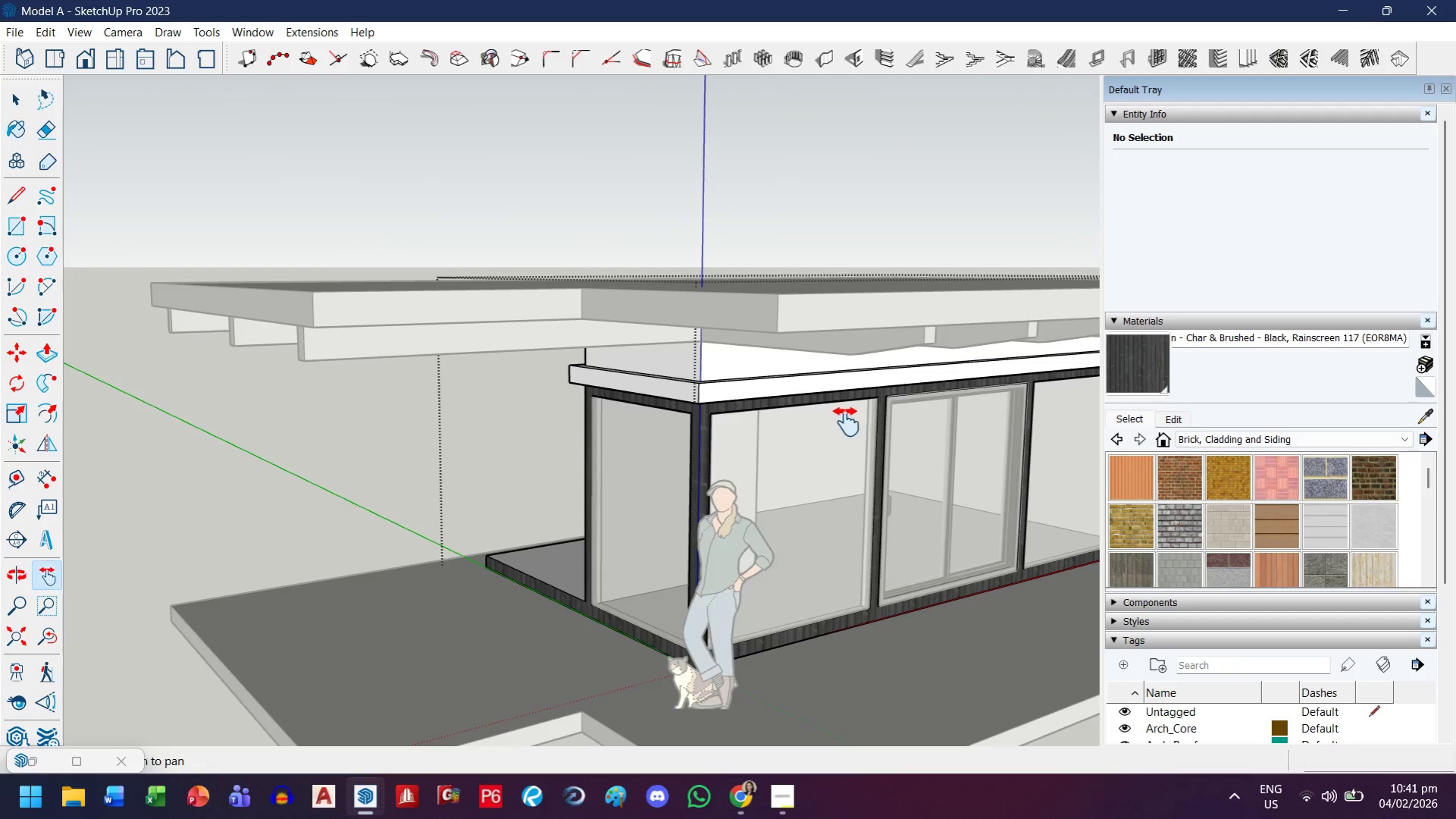 
left_click_drag(start_coordinate=[850, 422], to_coordinate=[425, 471])
 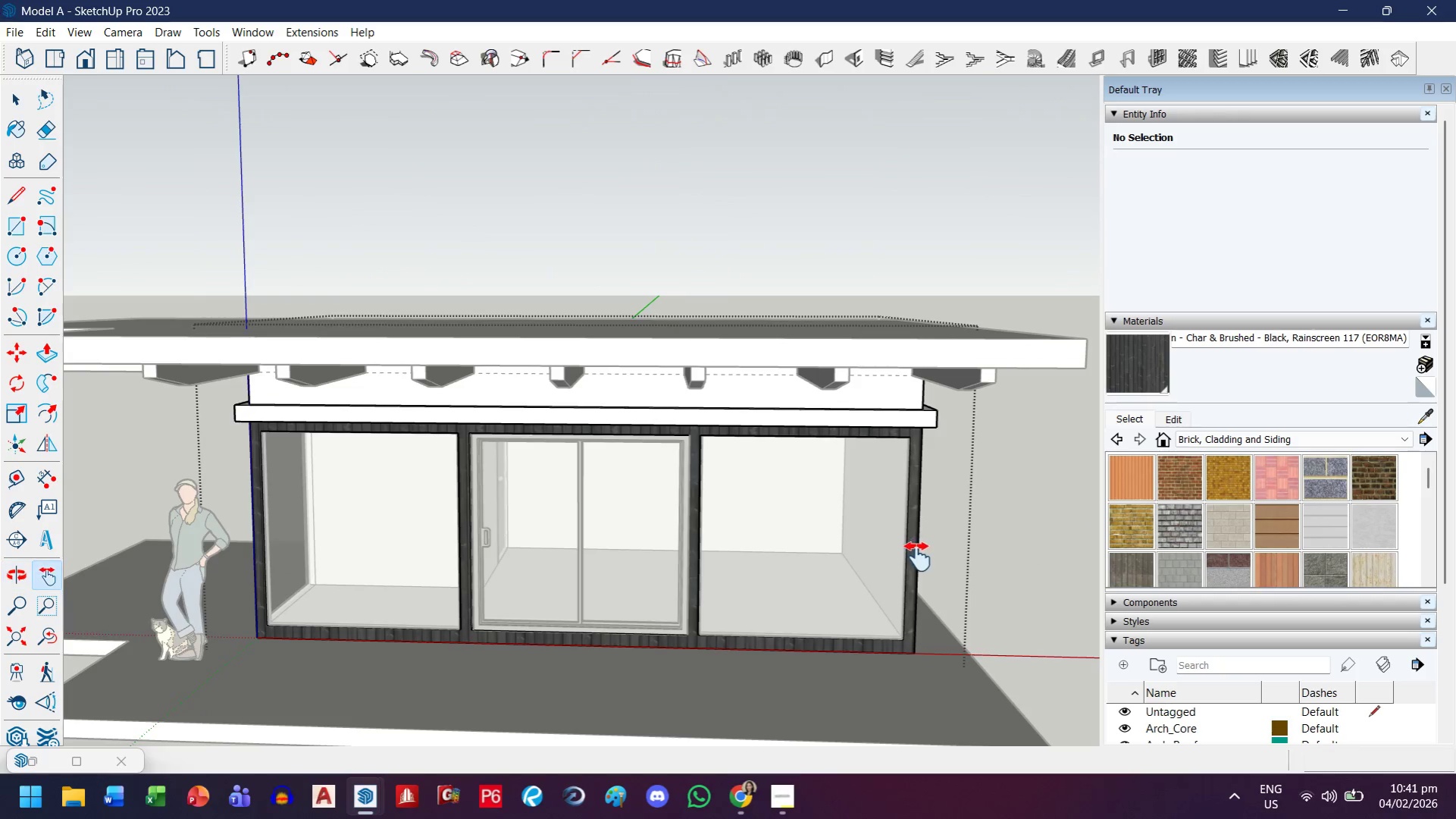 
scroll: coordinate [823, 410], scroll_direction: down, amount: 4.0
 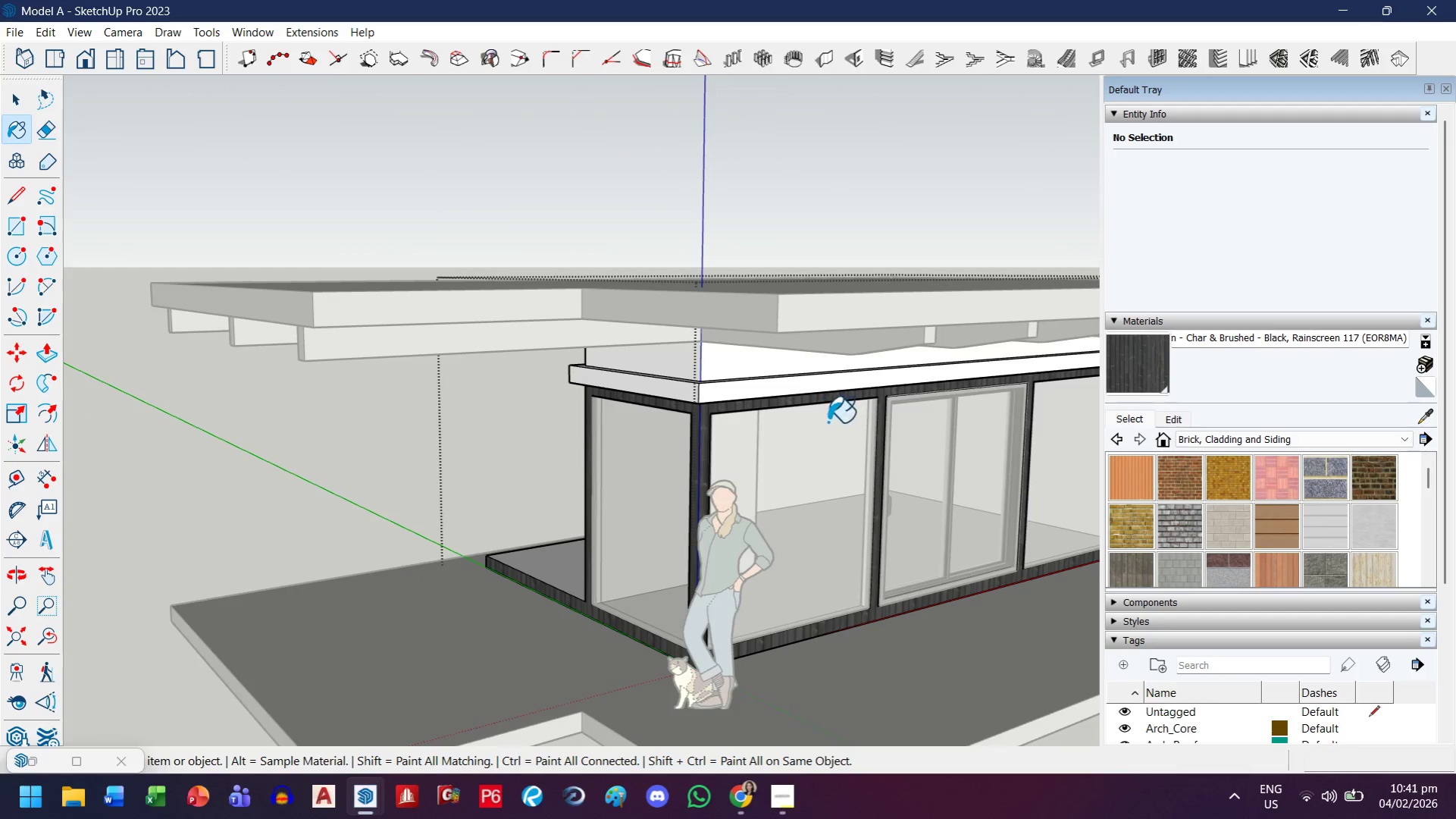 
left_click_drag(start_coordinate=[871, 544], to_coordinate=[552, 571])
 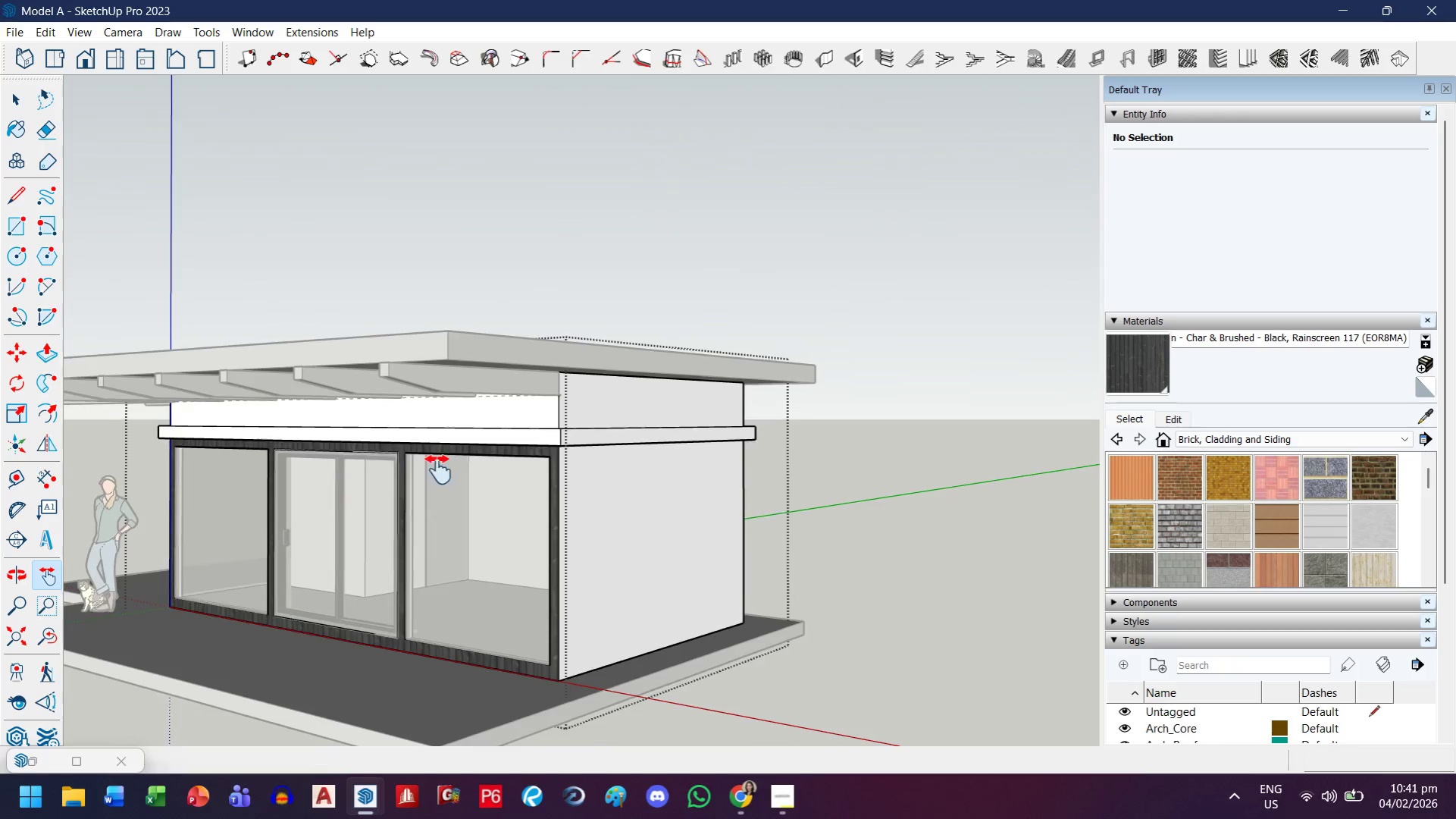 
key(Escape)
 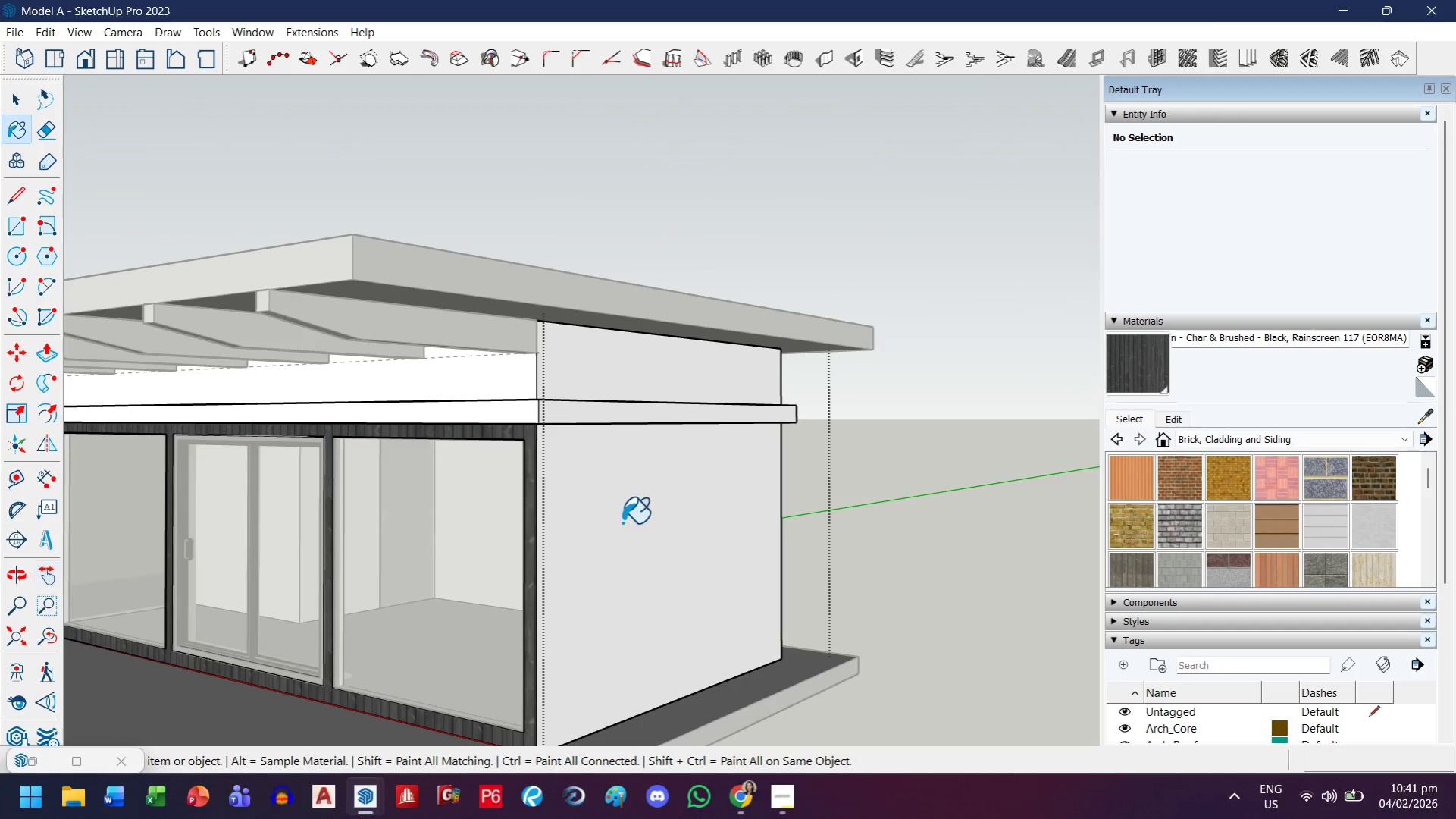 
left_click([622, 523])
 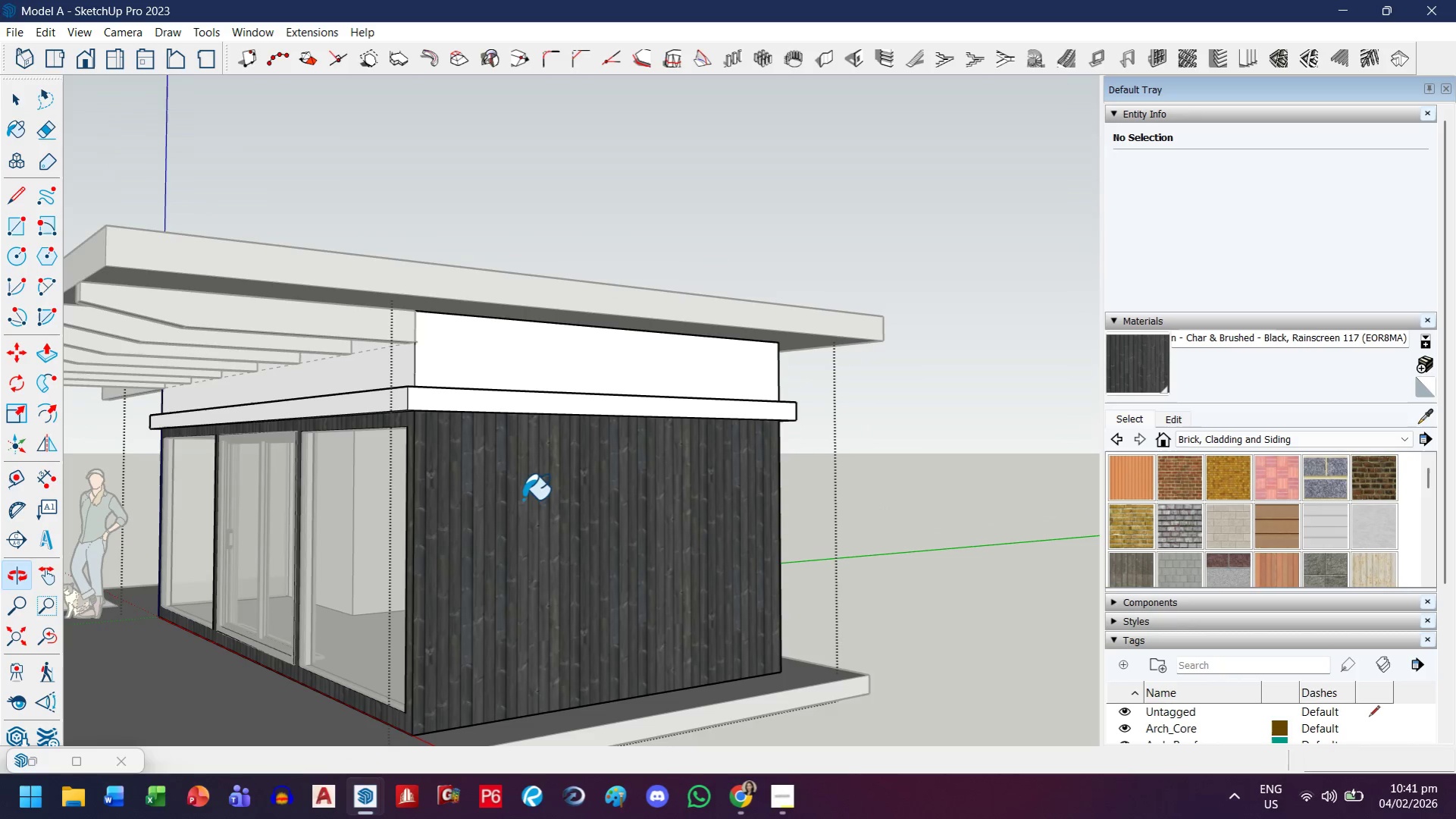 
scroll: coordinate [614, 507], scroll_direction: up, amount: 3.0
 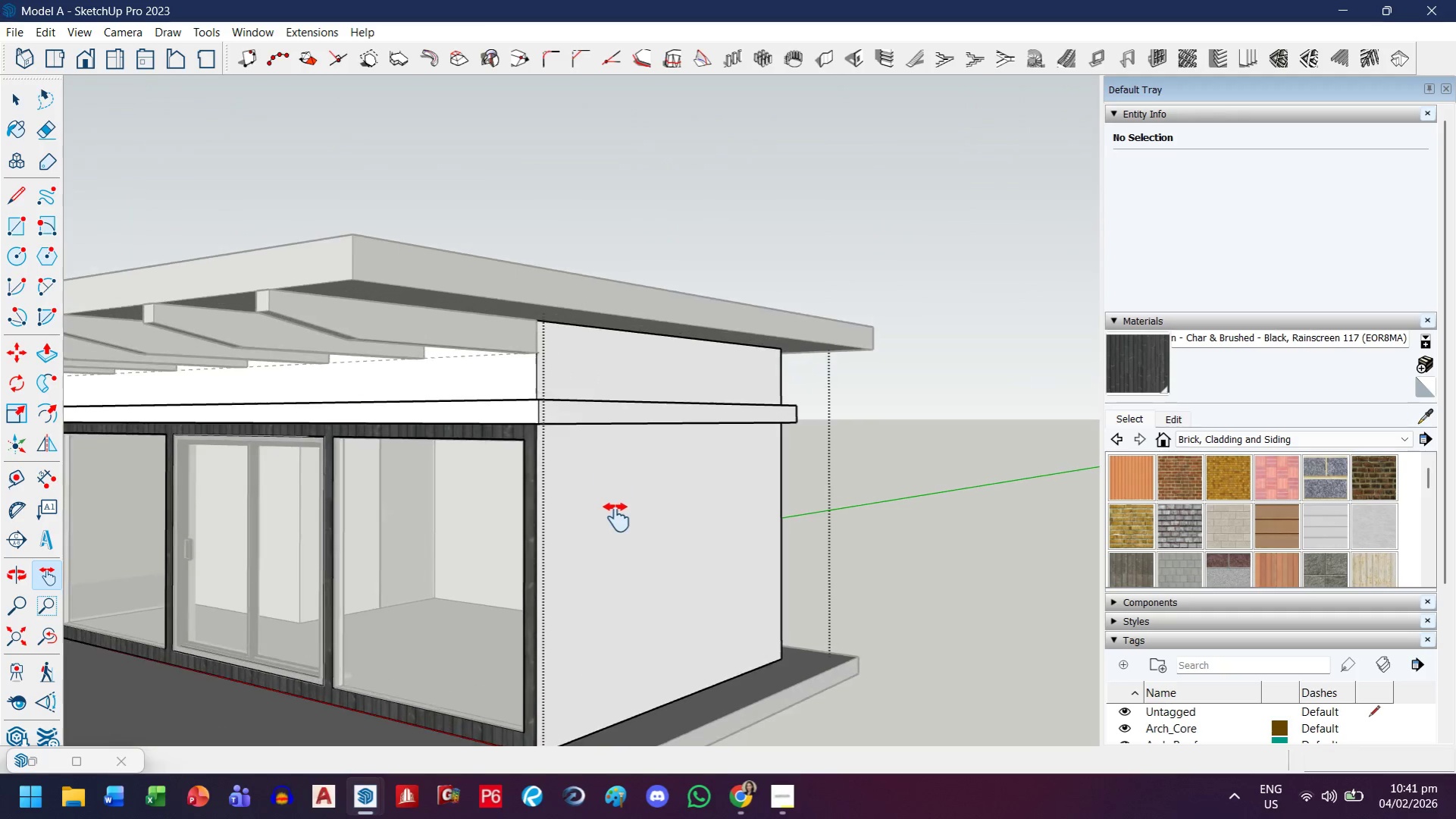 
key(H)
 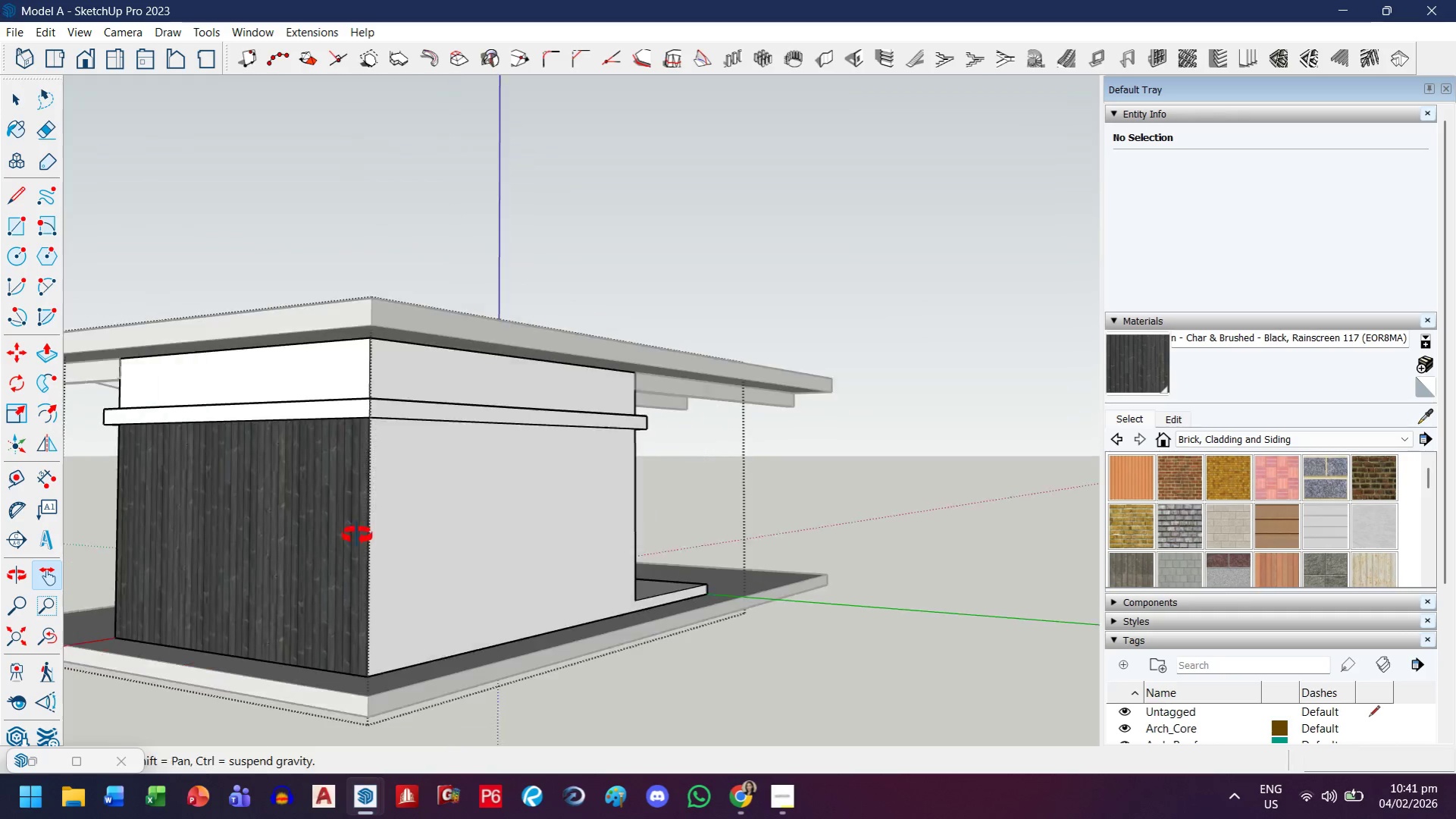 
key(Escape)
 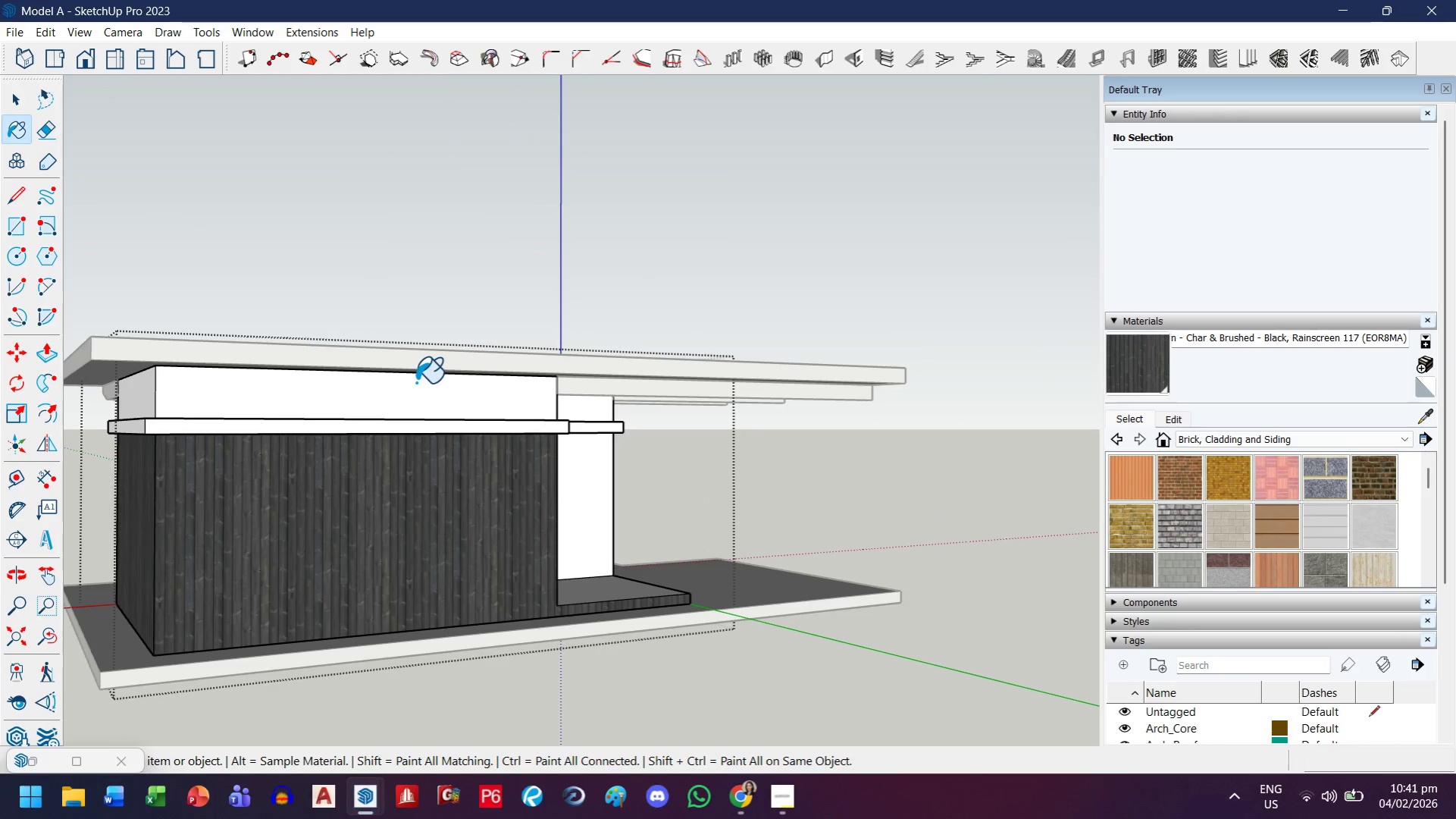 
left_click([415, 389])
 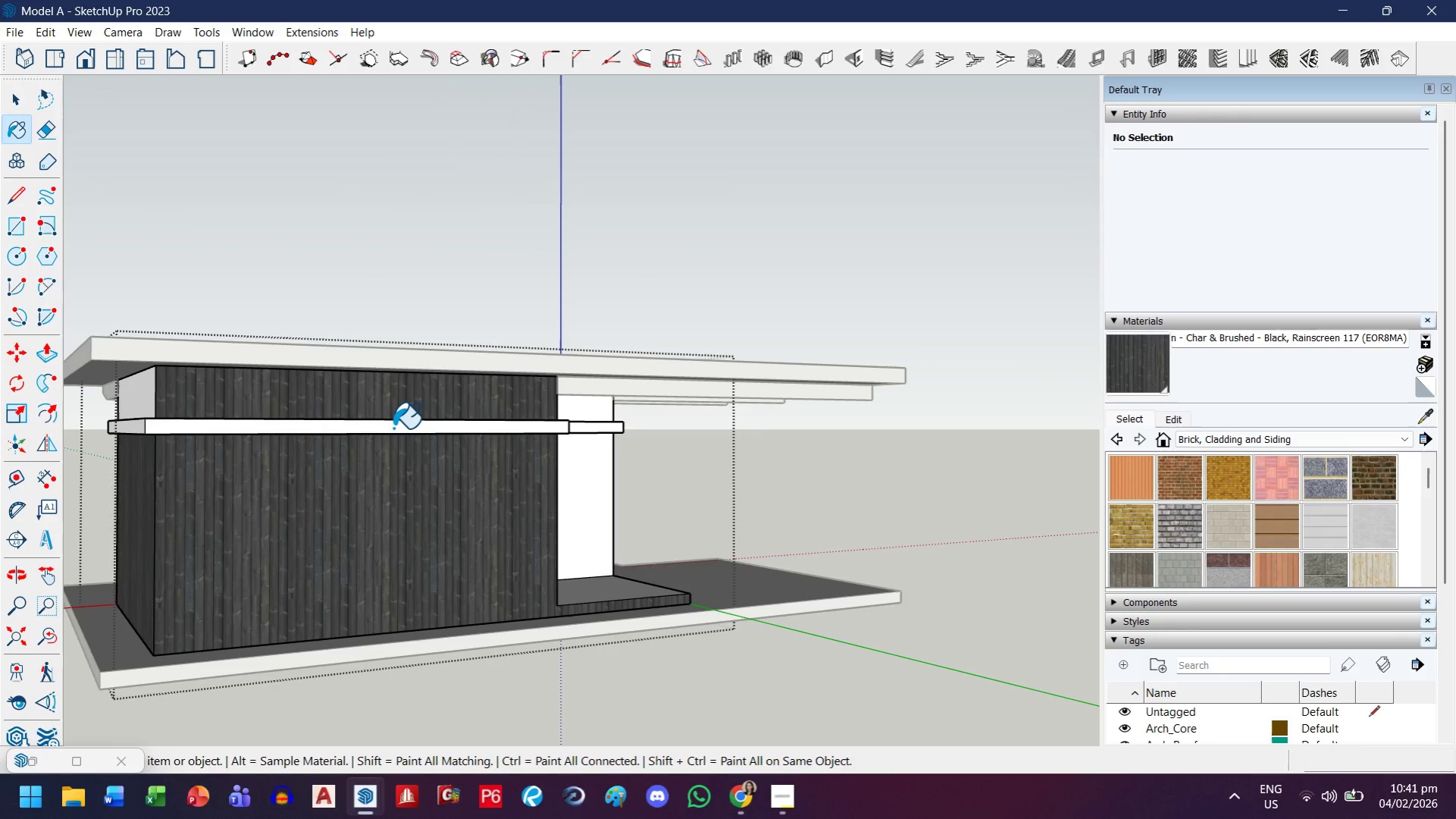 
left_click([393, 429])
 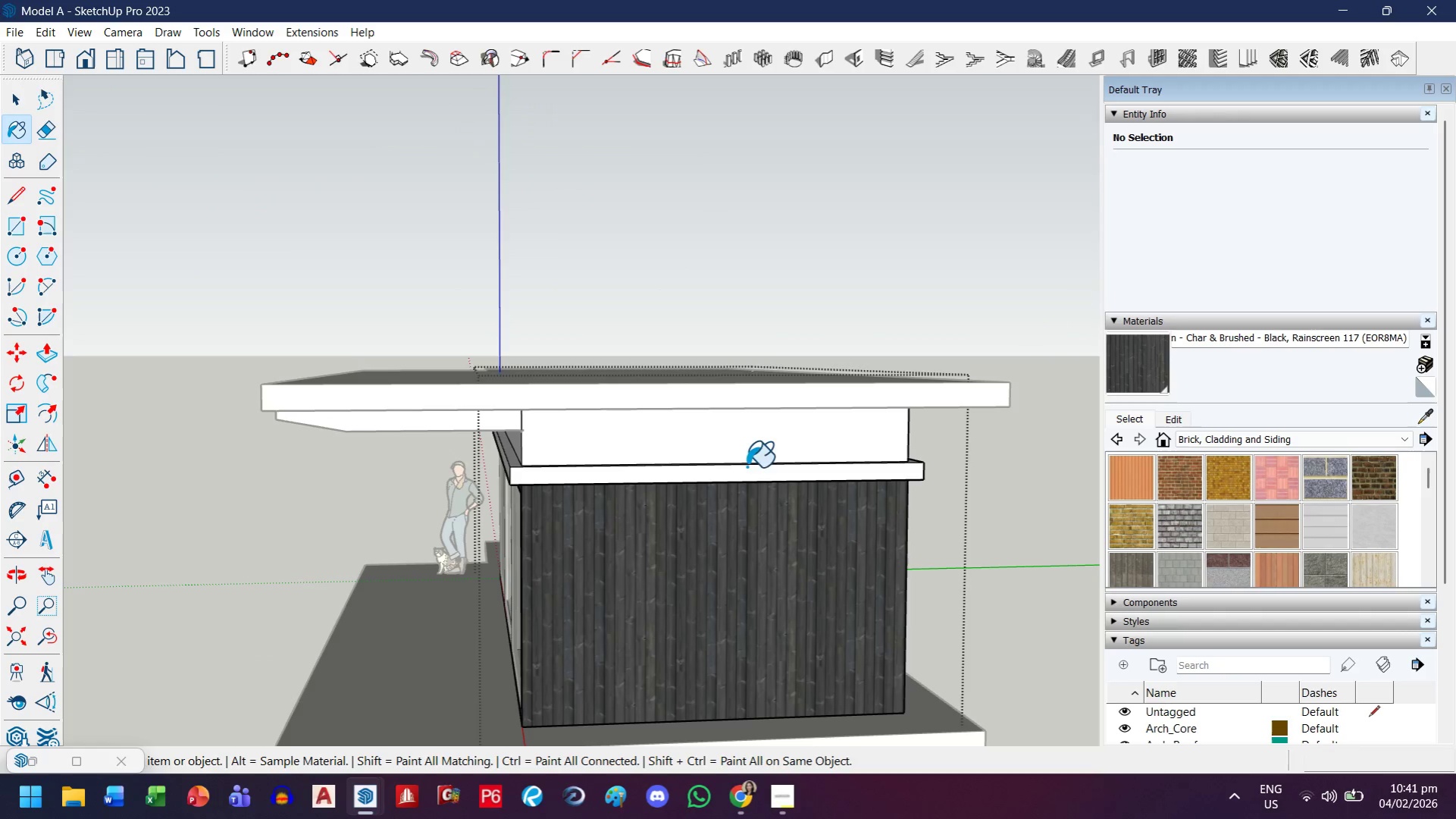 
left_click([752, 455])
 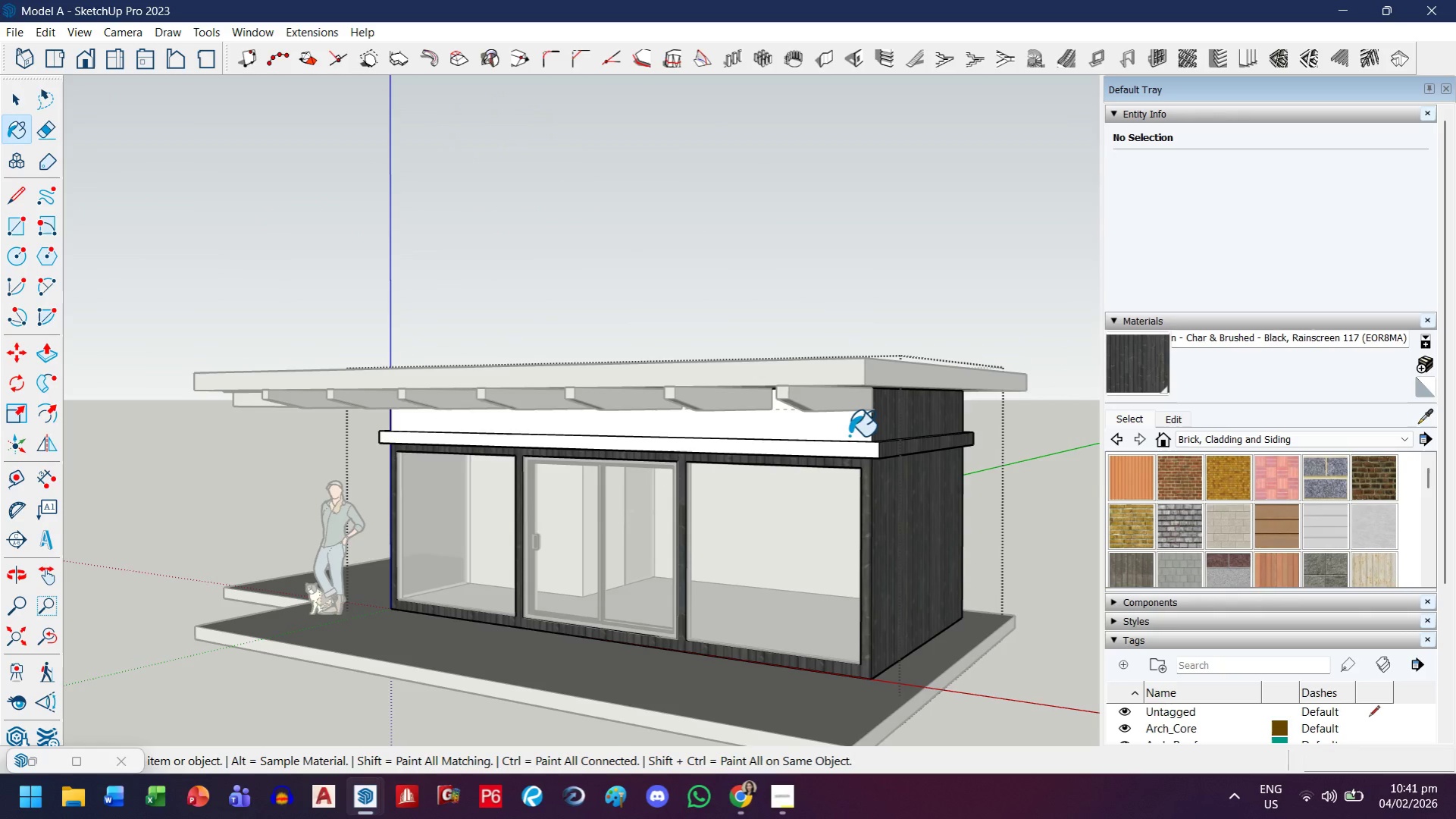 
double_click([848, 450])
 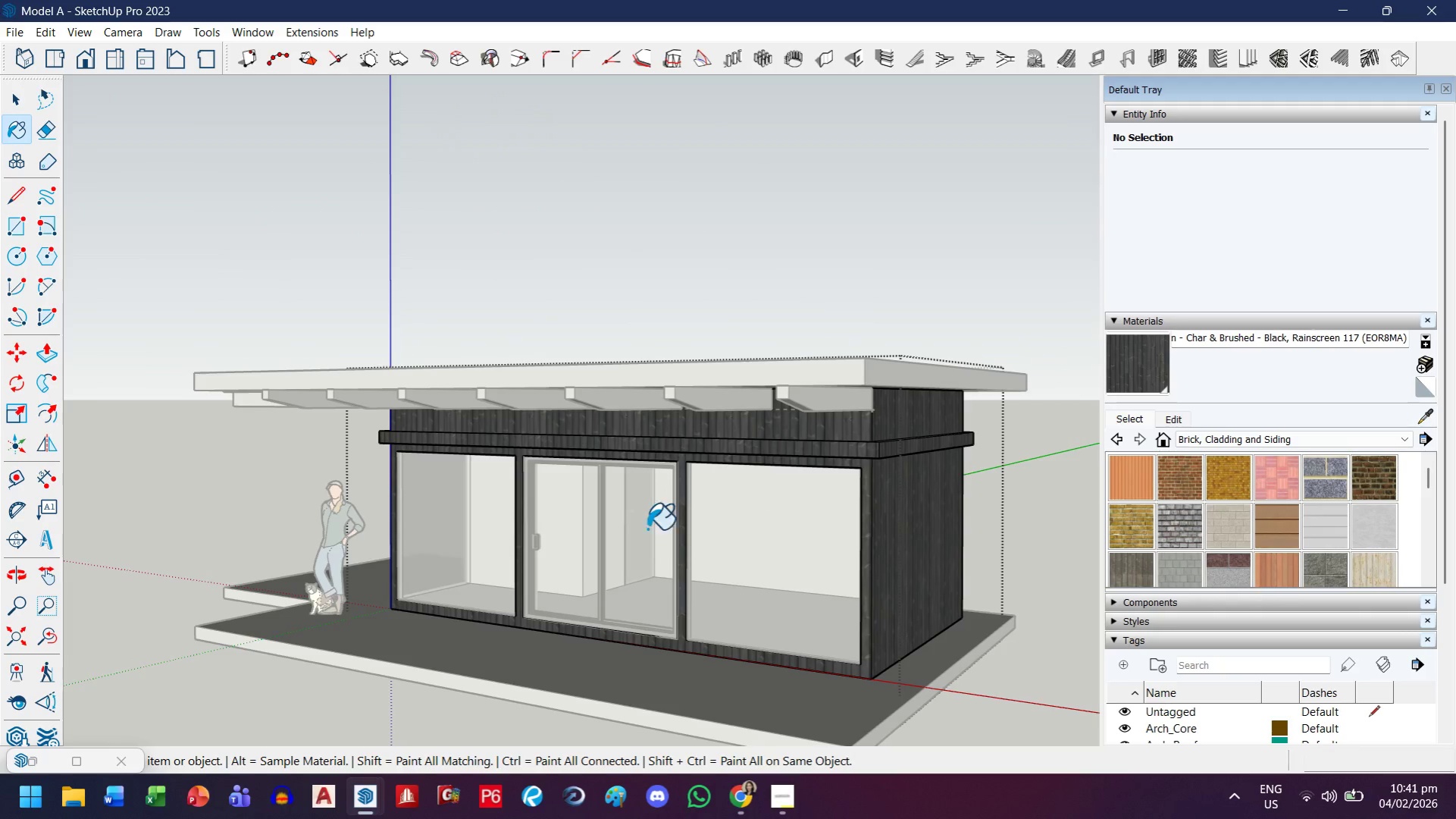 
scroll: coordinate [647, 529], scroll_direction: down, amount: 1.0
 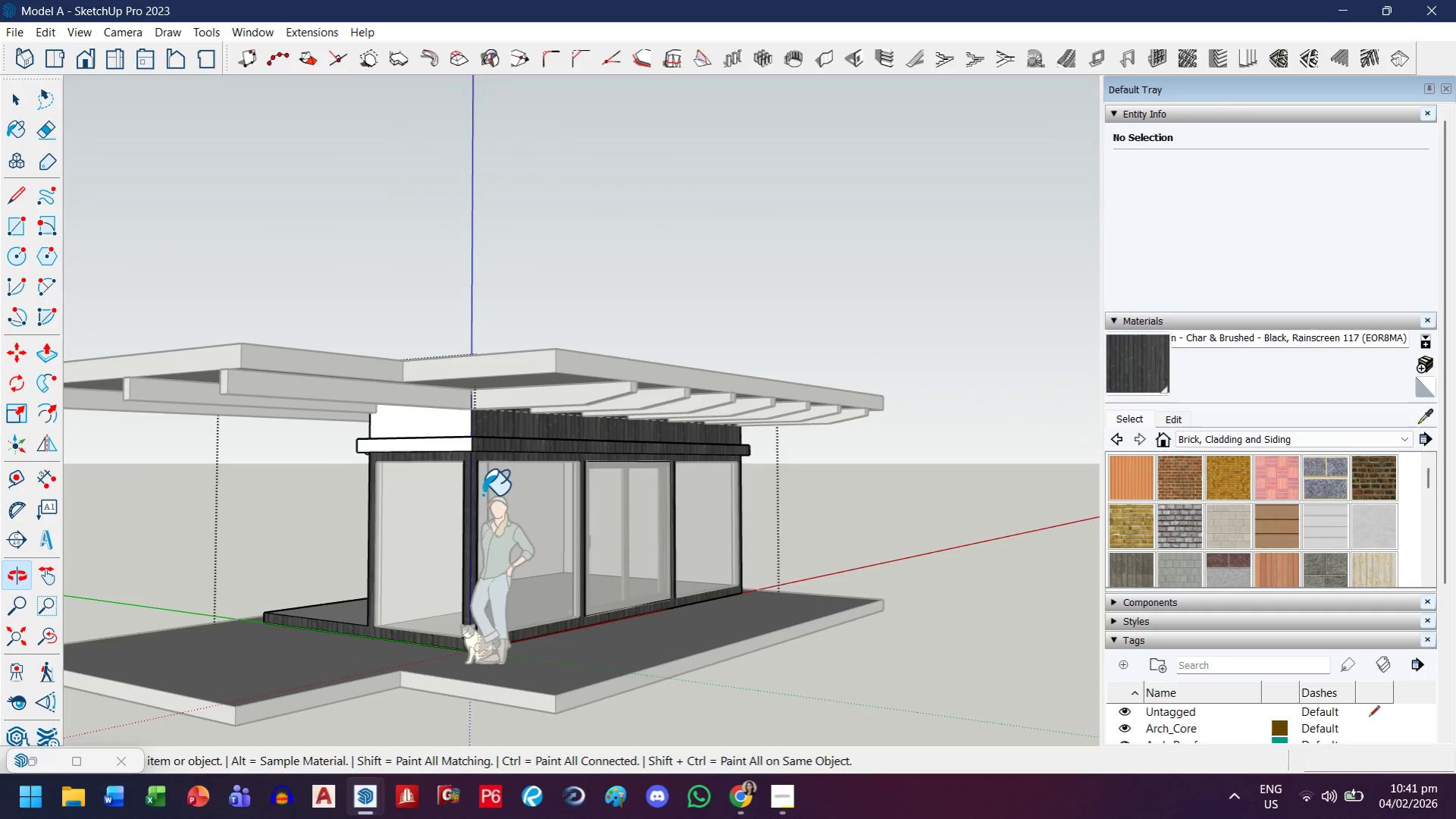 
left_click([424, 425])
 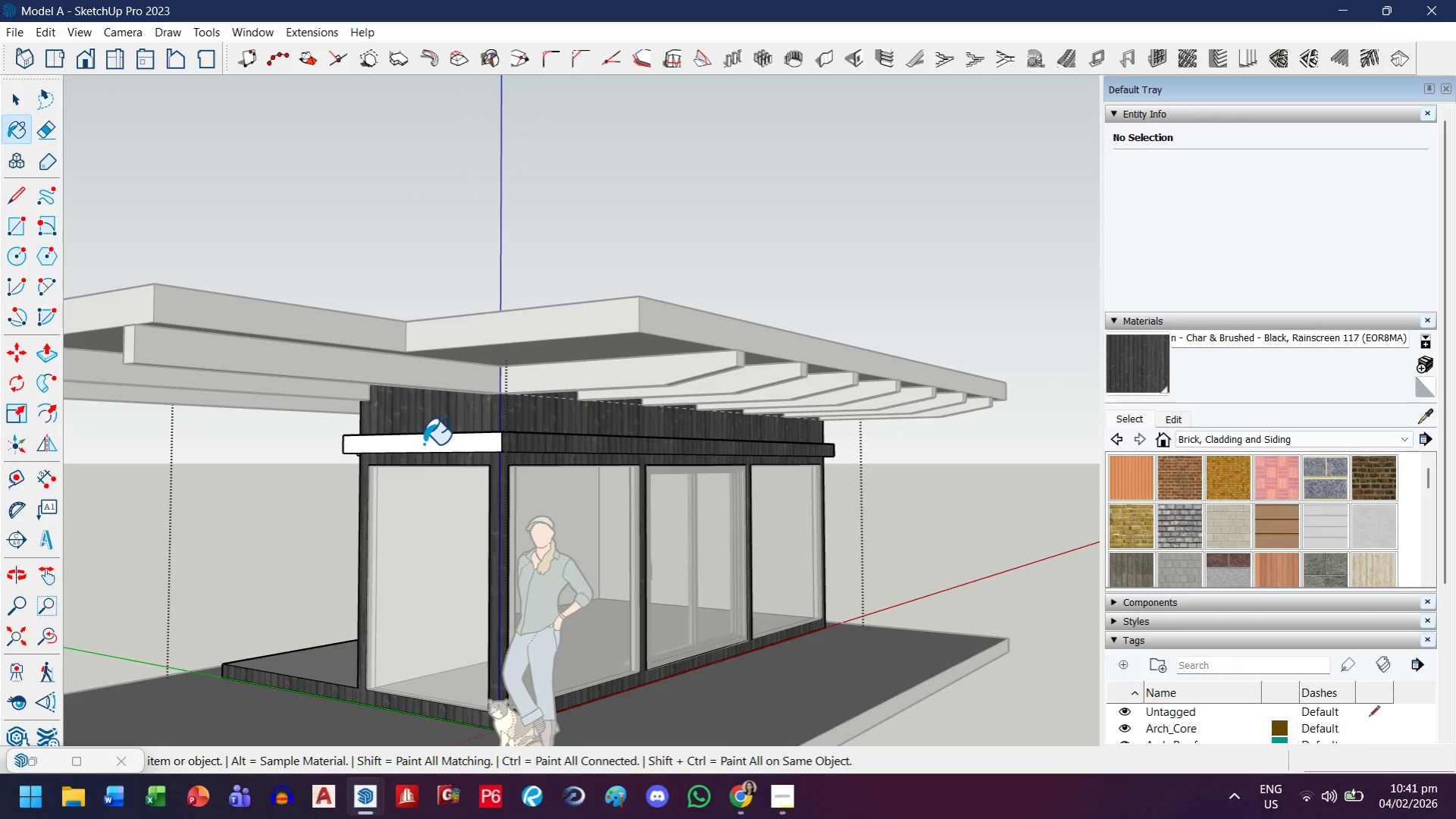 
scroll: coordinate [389, 445], scroll_direction: up, amount: 3.0
 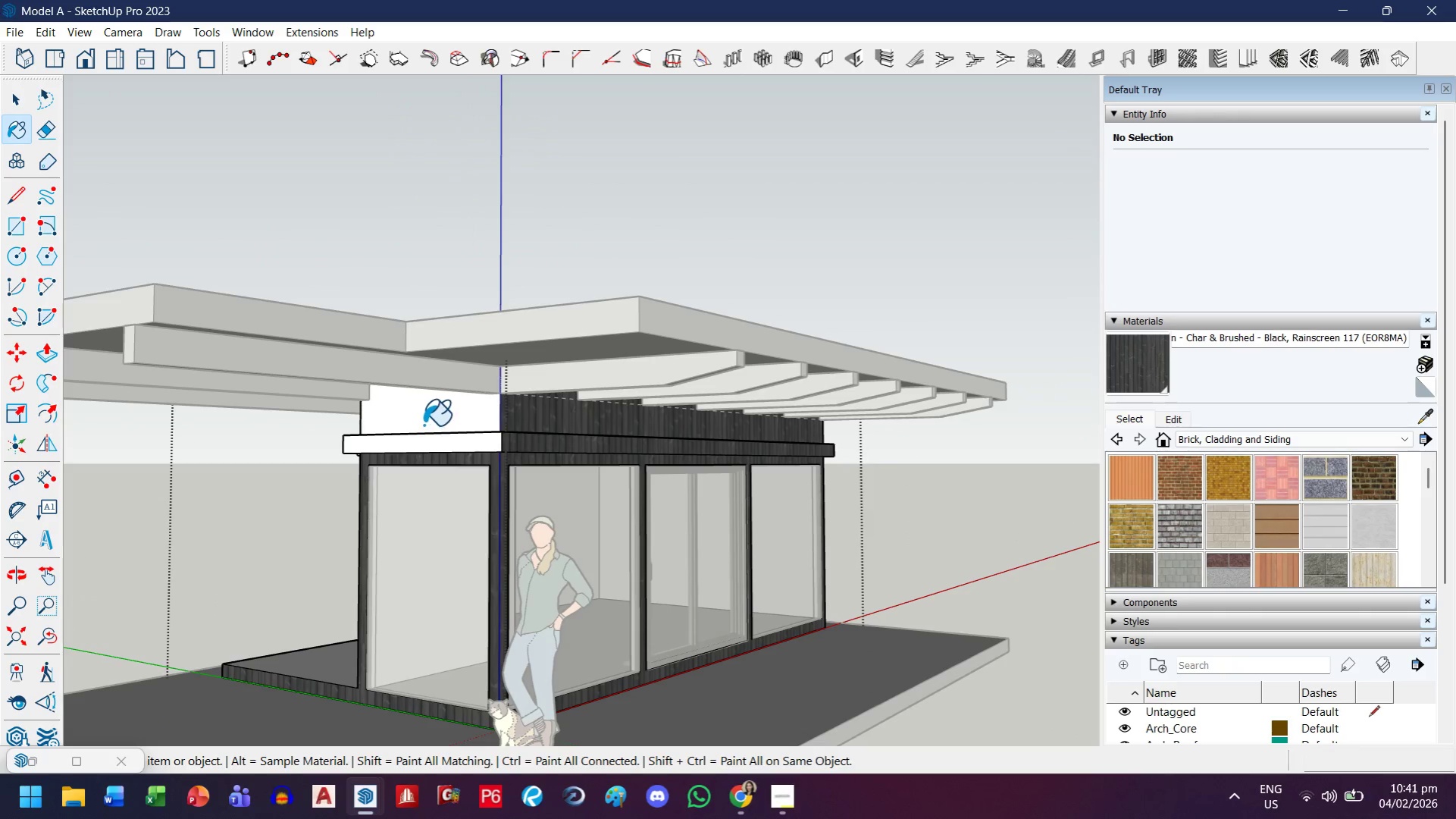 
double_click([424, 444])
 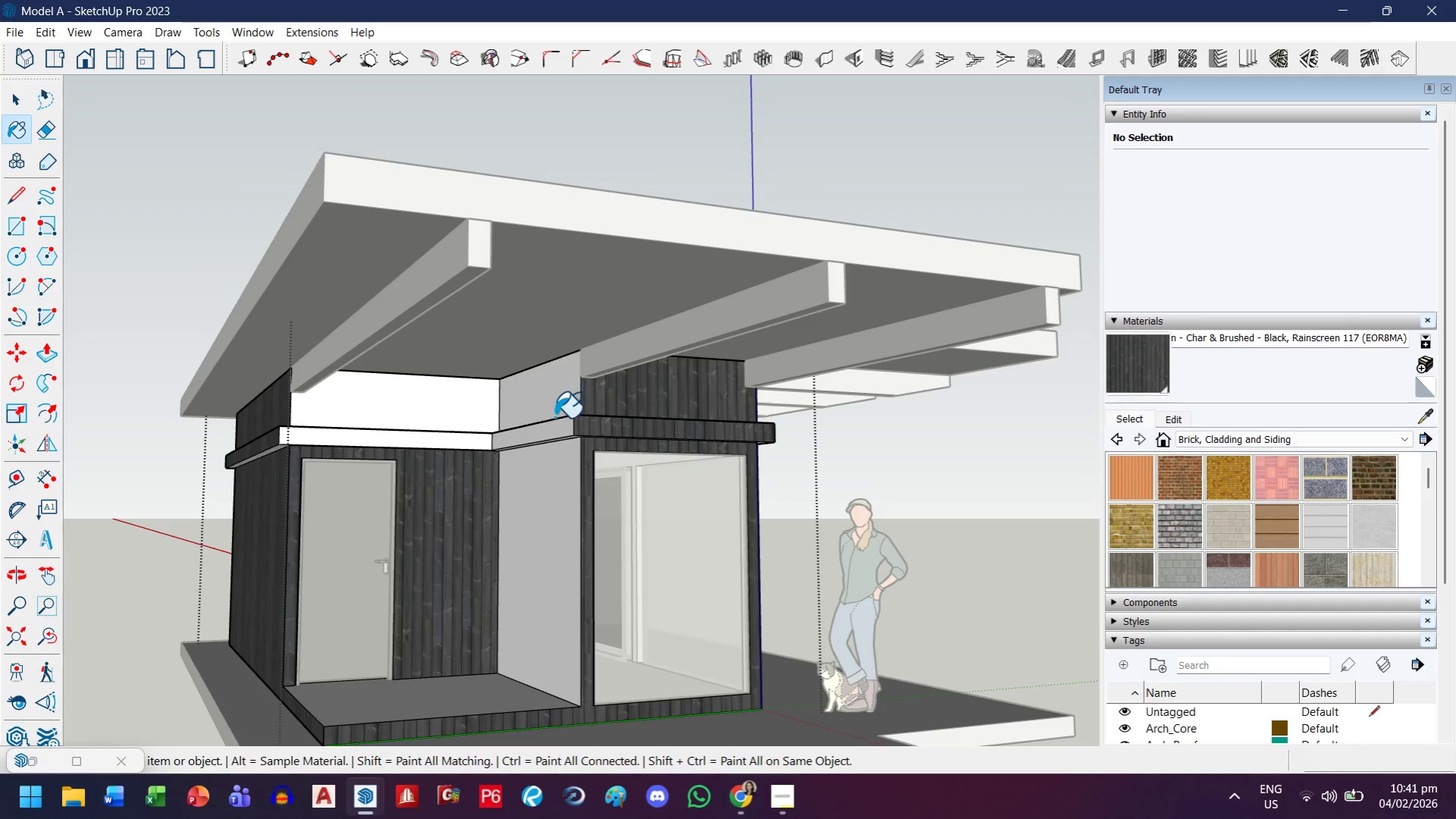 
double_click([550, 436])
 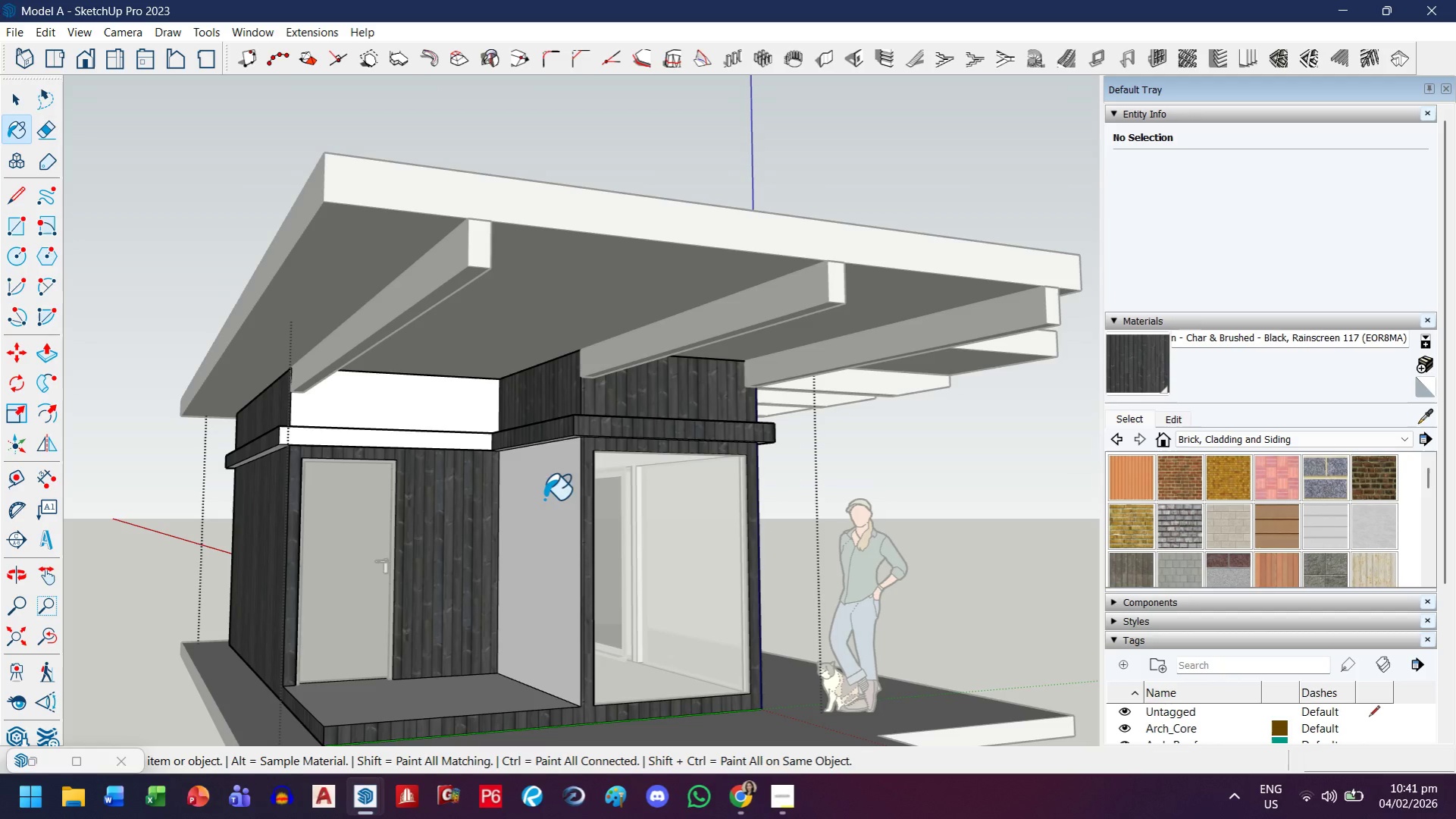 
triple_click([544, 500])
 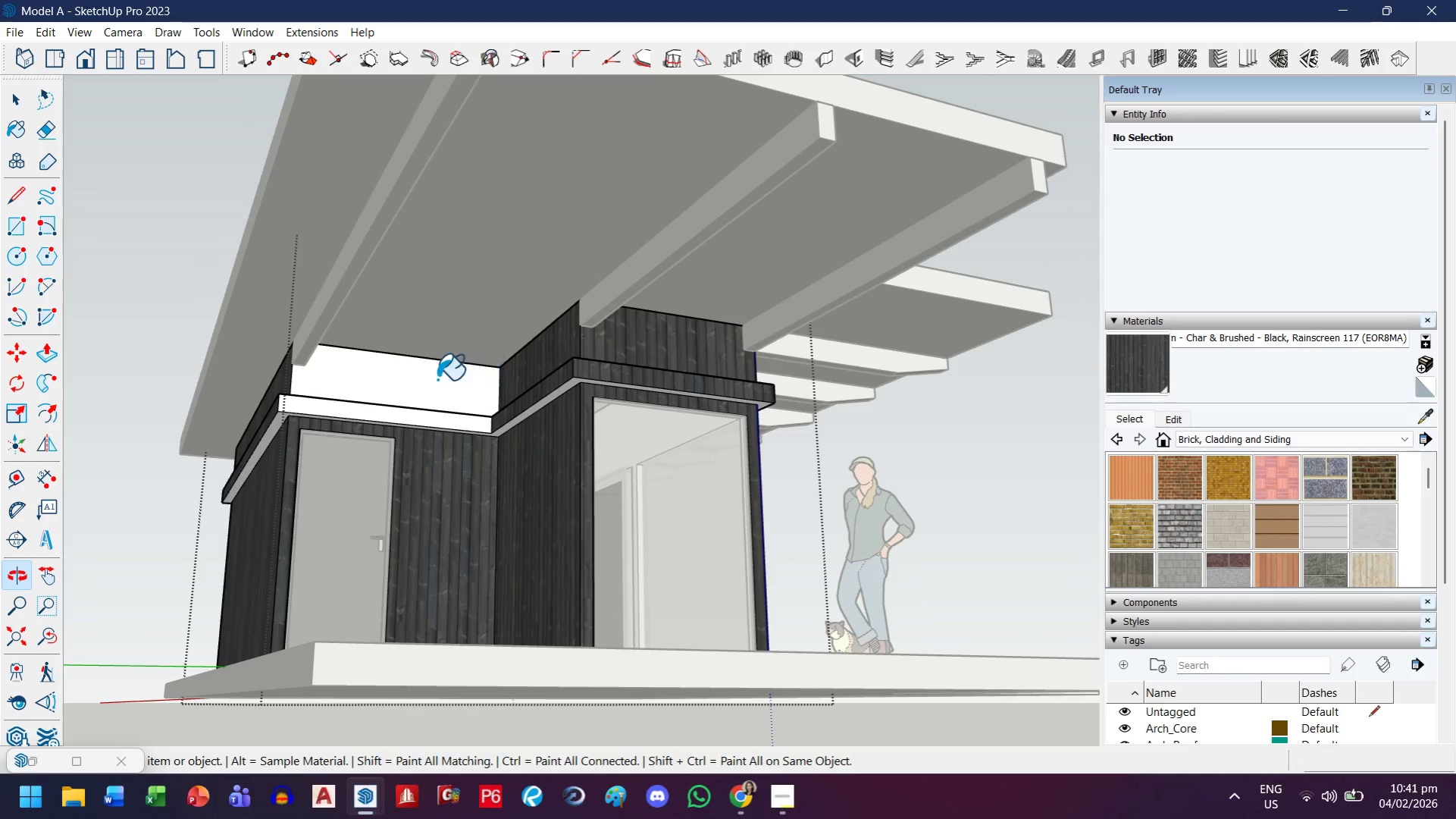 
left_click([391, 397])
 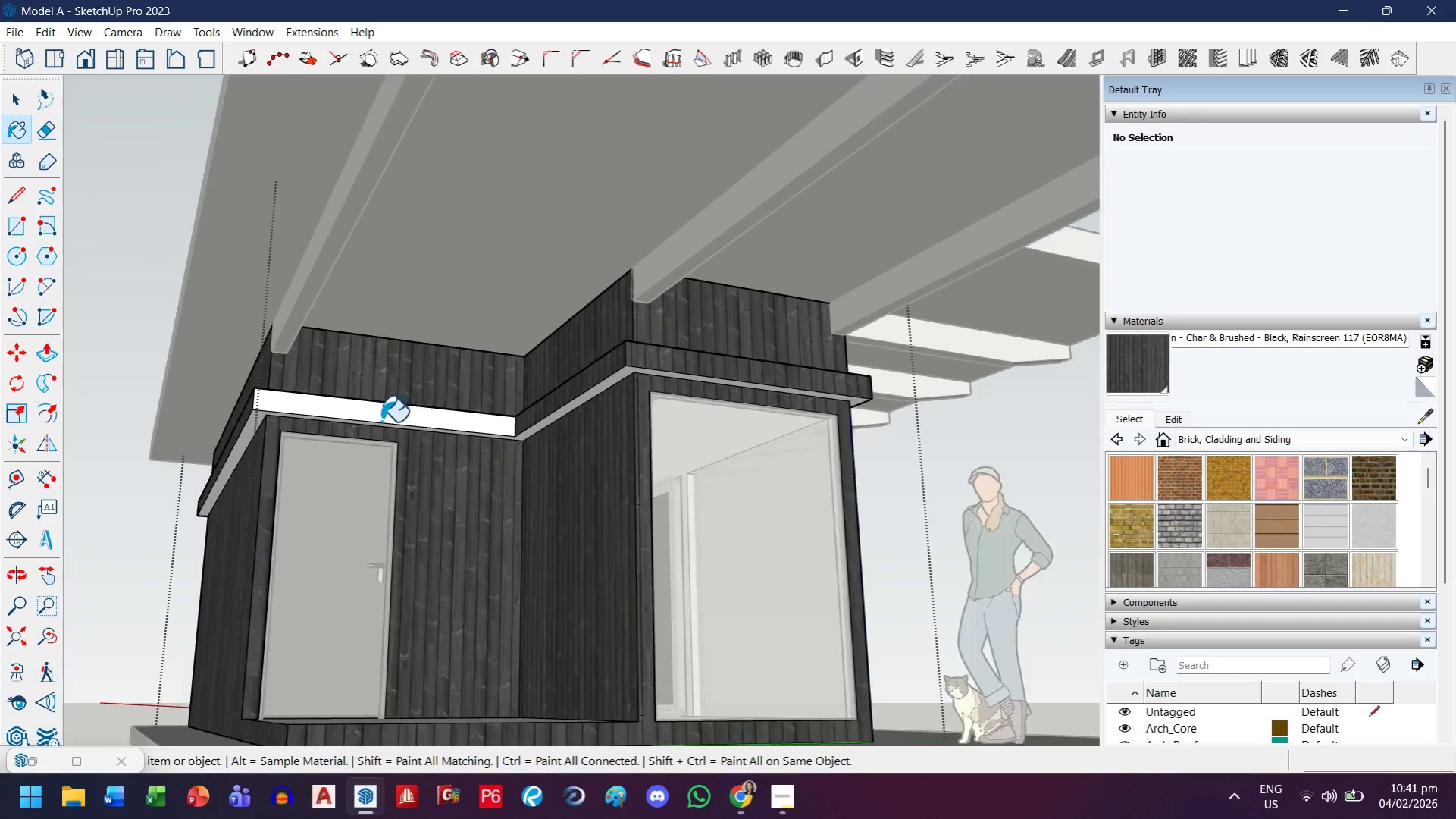 
left_click([386, 418])
 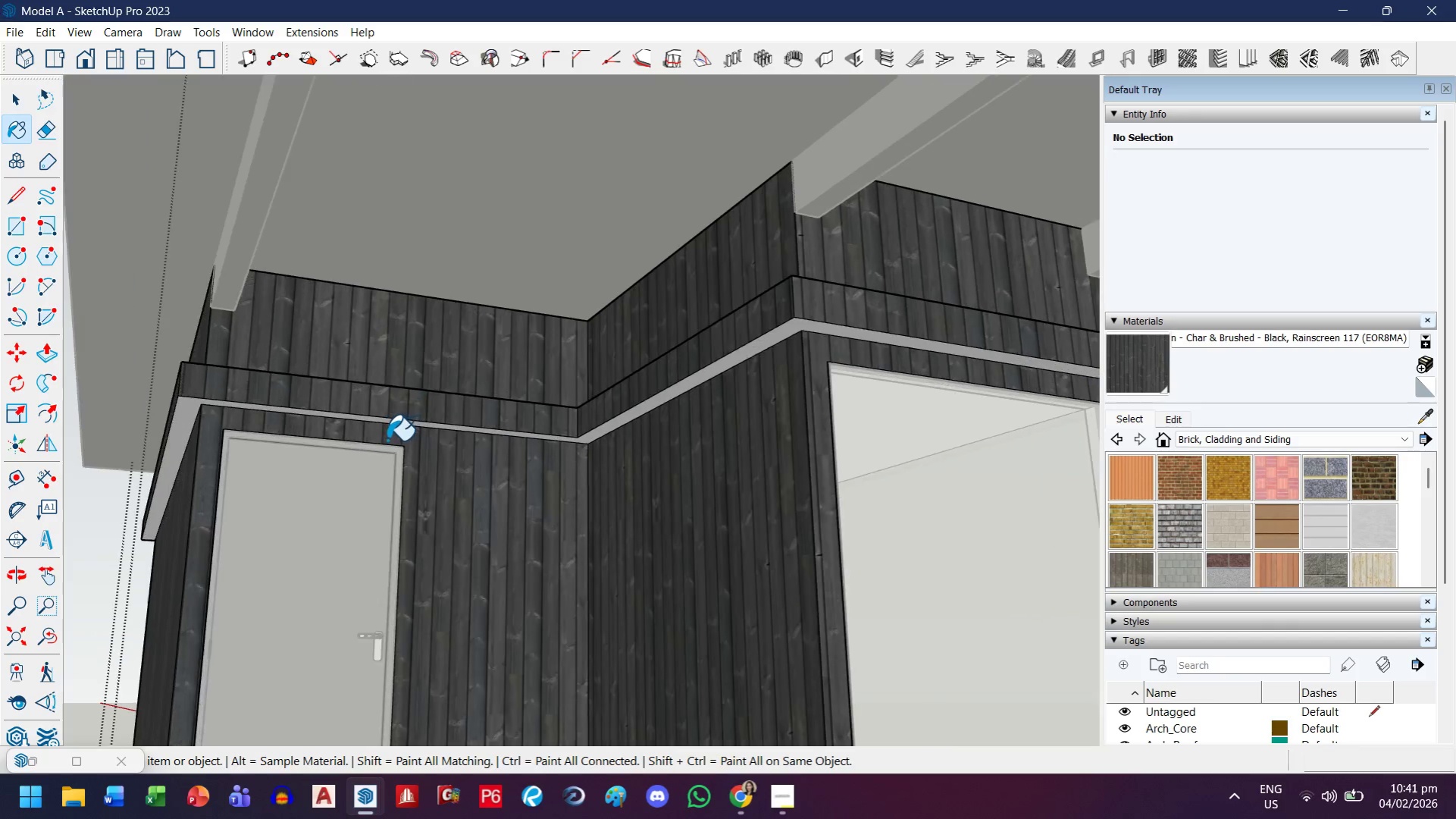 
scroll: coordinate [791, 340], scroll_direction: up, amount: 12.0
 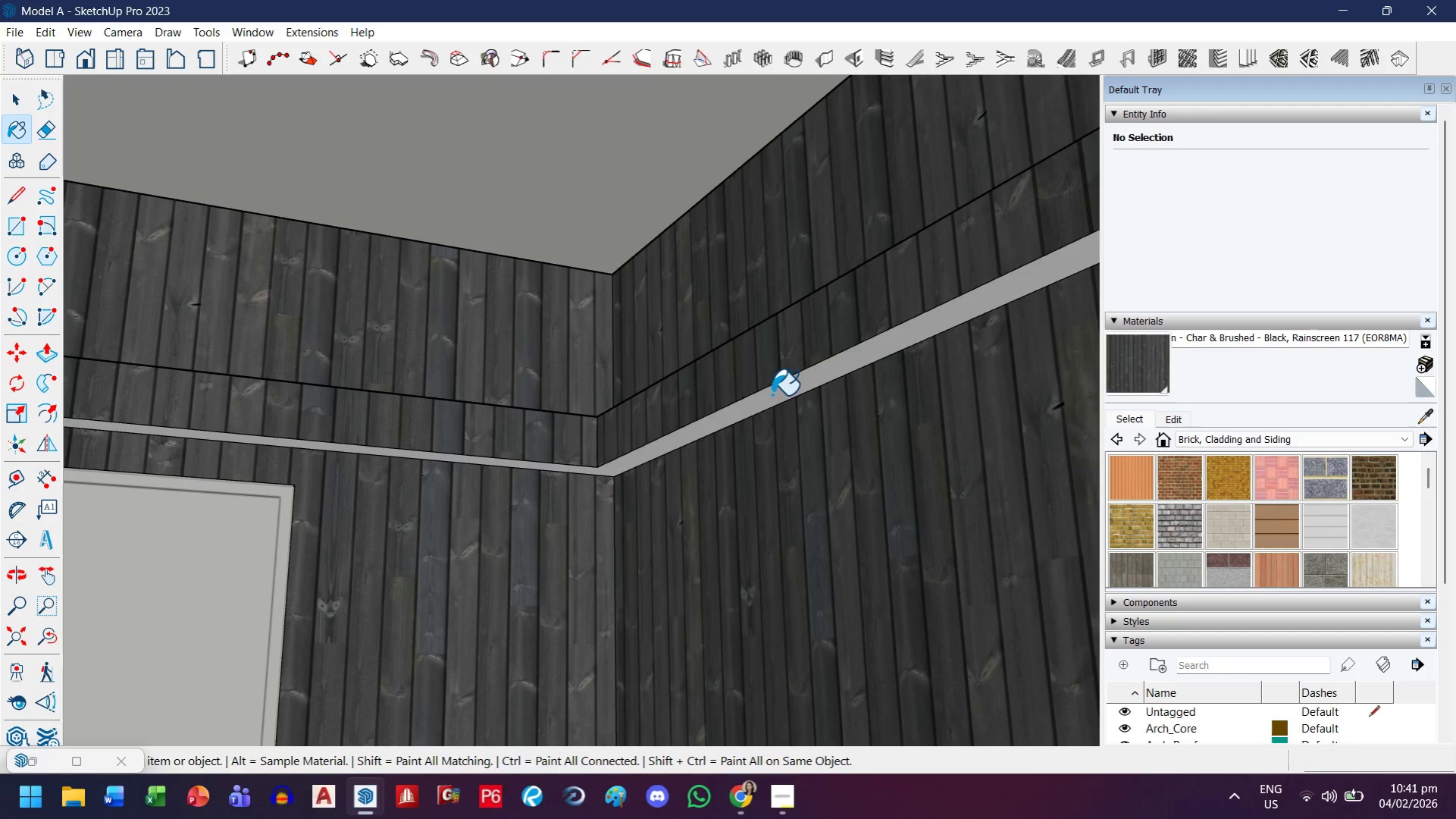 
left_click([772, 395])
 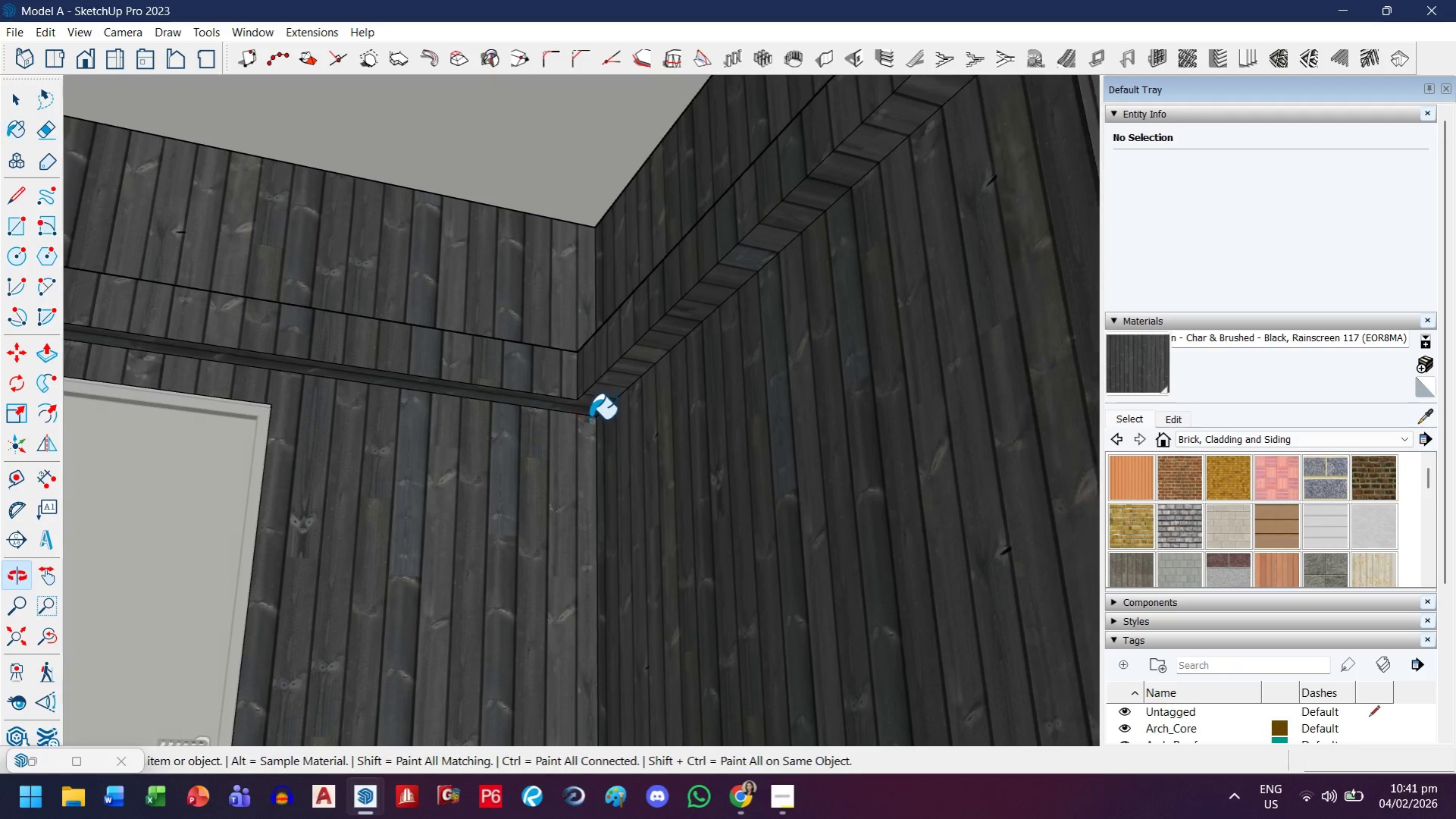 
scroll: coordinate [542, 431], scroll_direction: down, amount: 9.0
 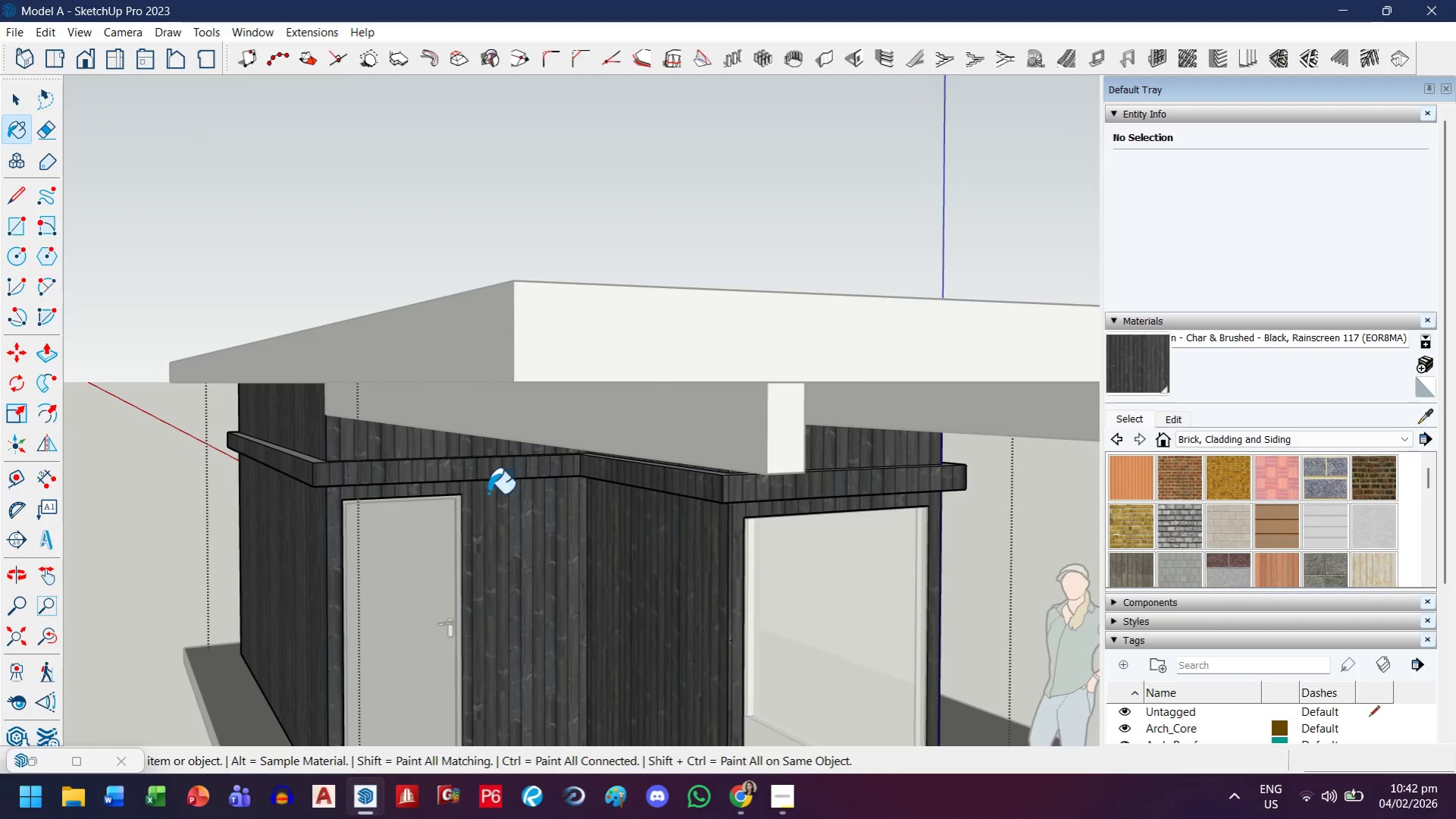 
scroll: coordinate [298, 462], scroll_direction: up, amount: 7.0
 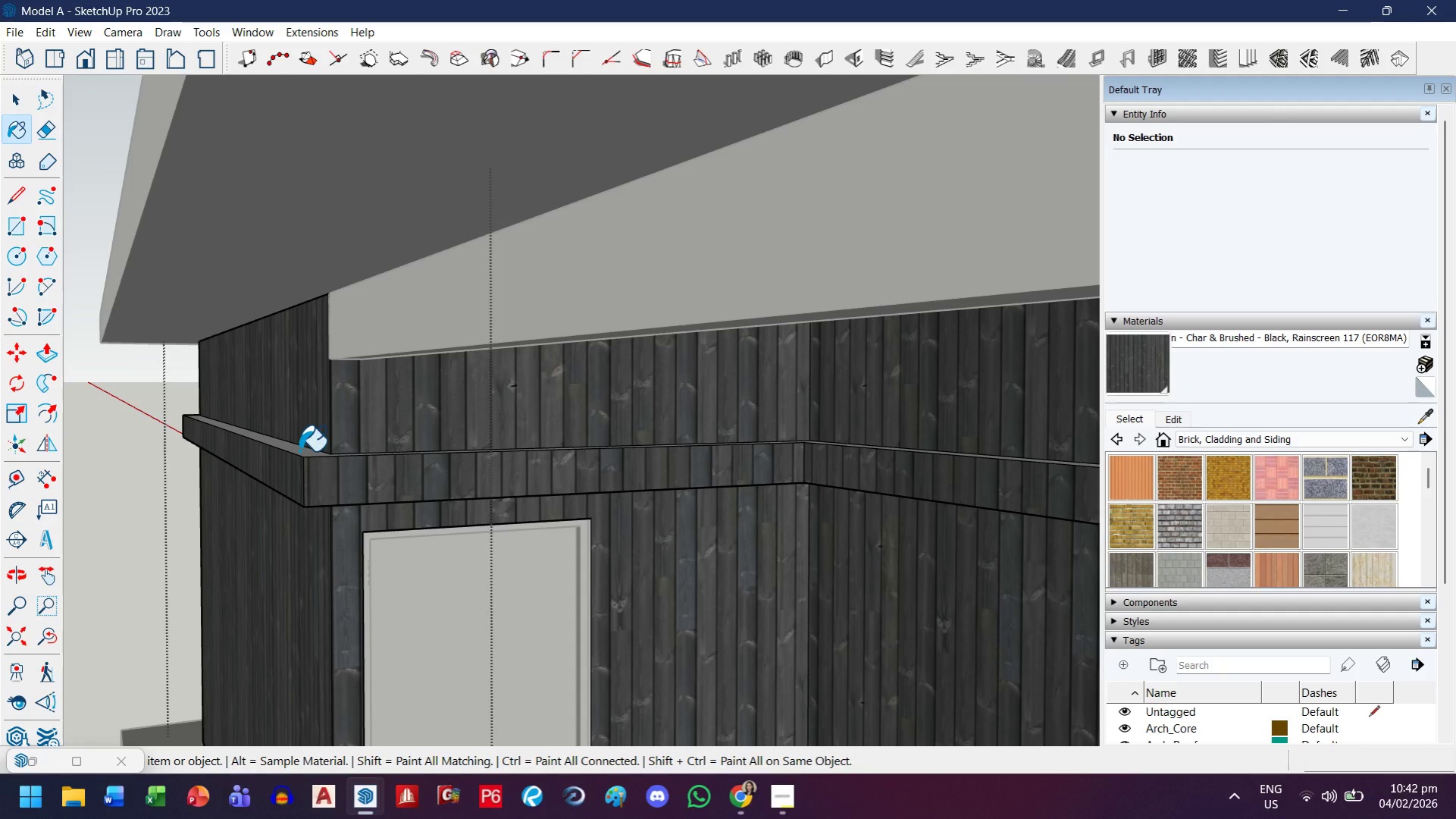 
left_click([299, 451])
 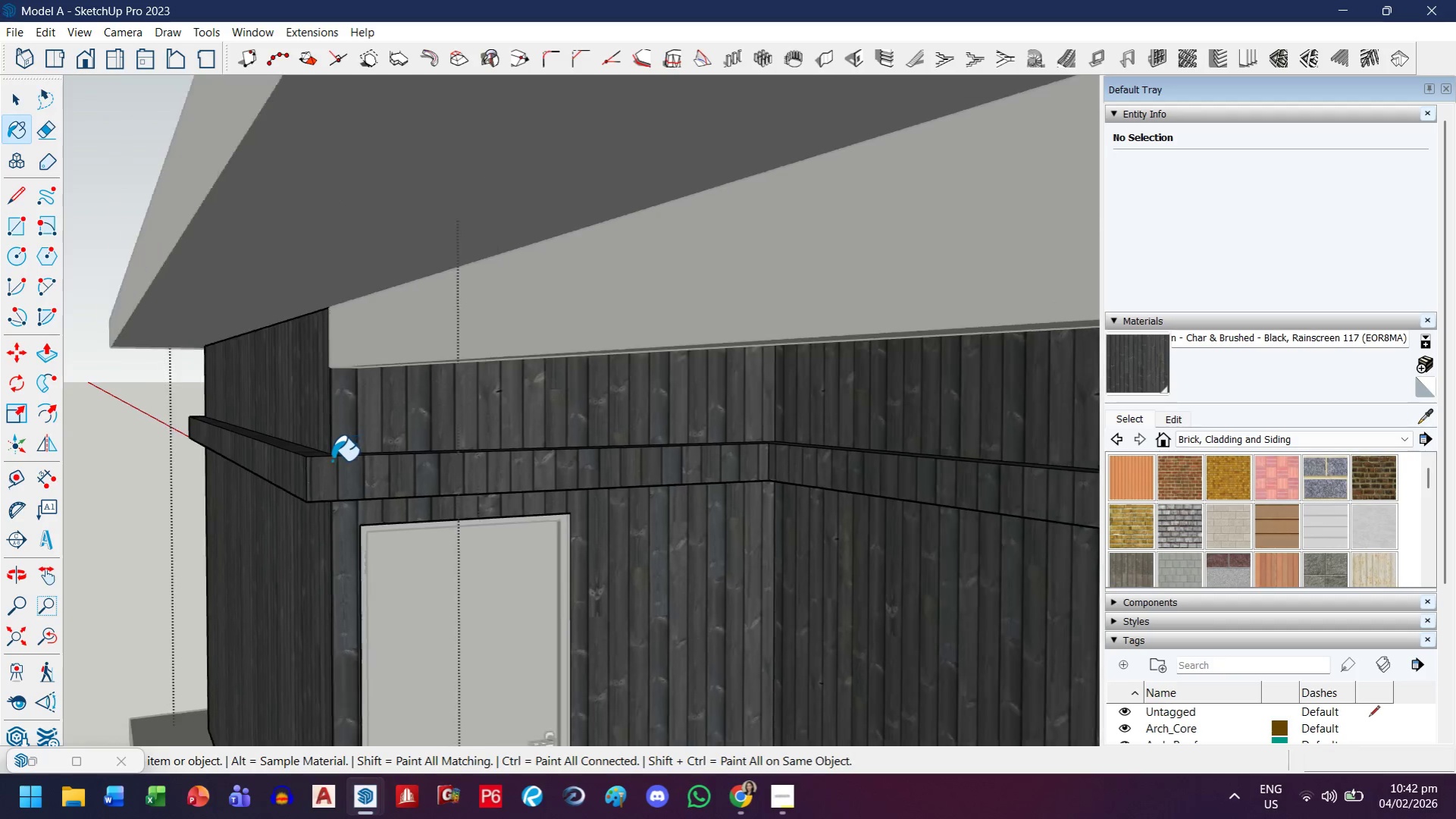 
scroll: coordinate [390, 463], scroll_direction: down, amount: 10.0
 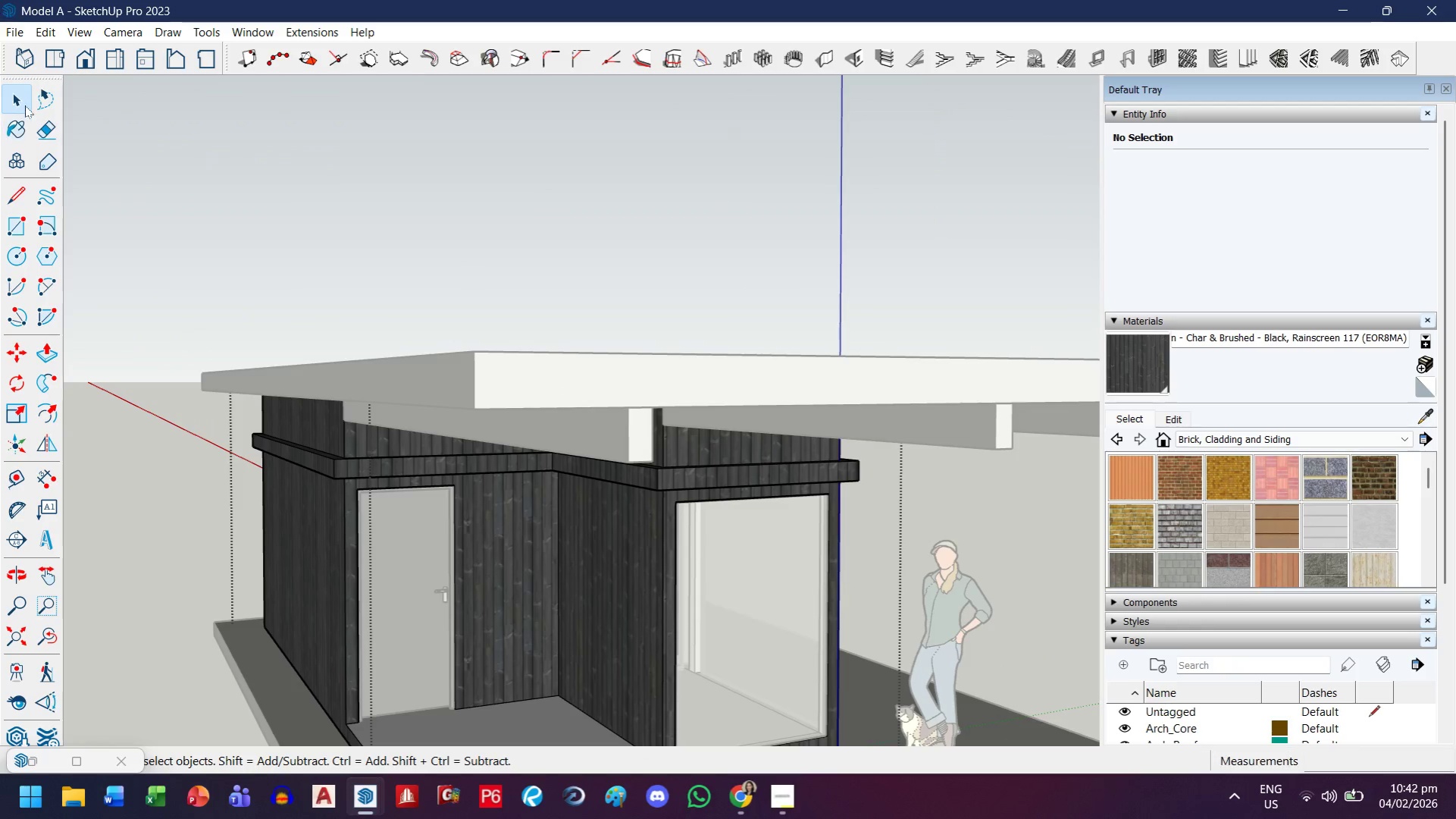 
left_click_drag(start_coordinate=[352, 177], to_coordinate=[359, 177])
 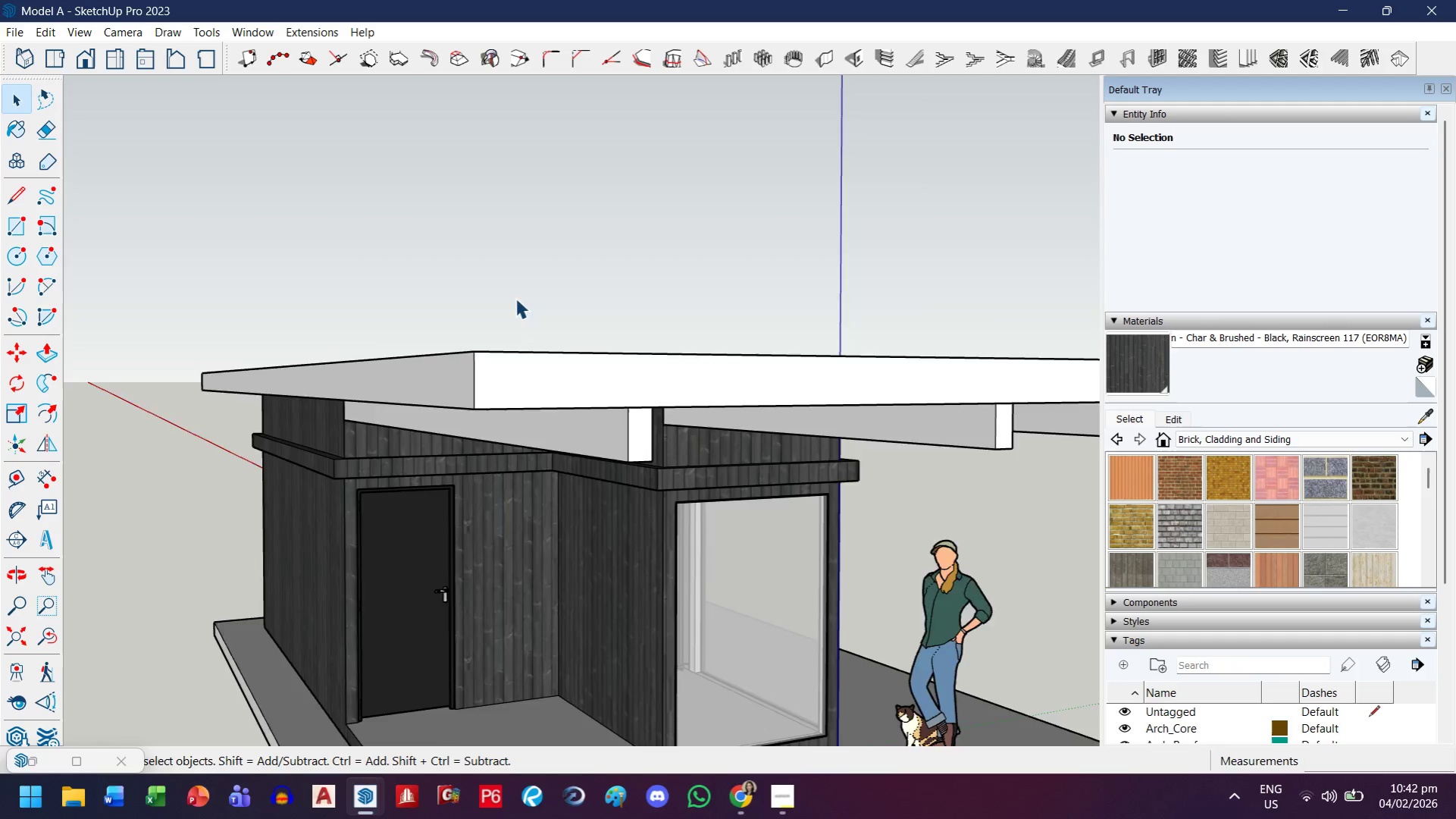 
scroll: coordinate [537, 326], scroll_direction: down, amount: 4.0
 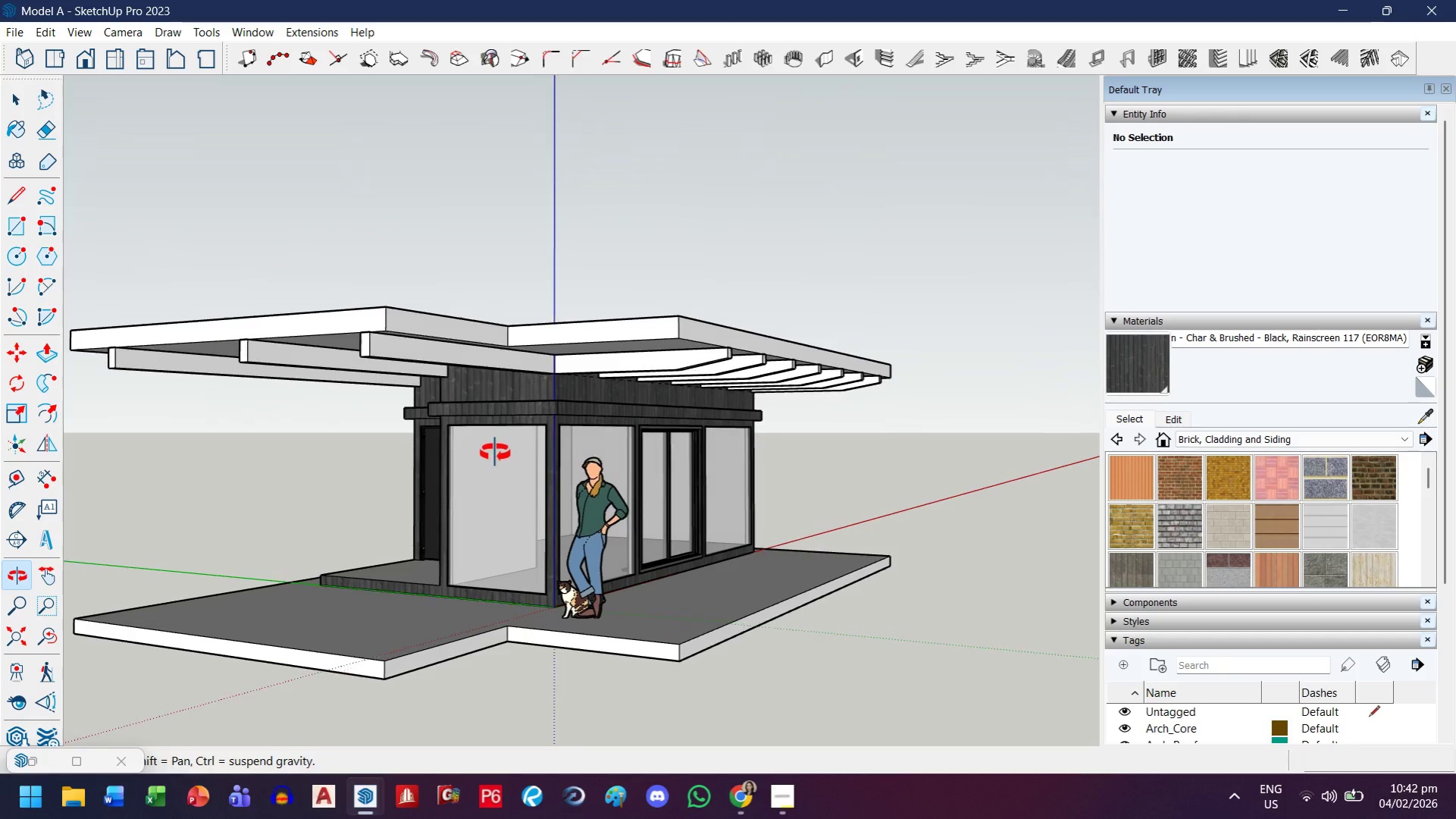 
scroll: coordinate [542, 341], scroll_direction: up, amount: 7.0
 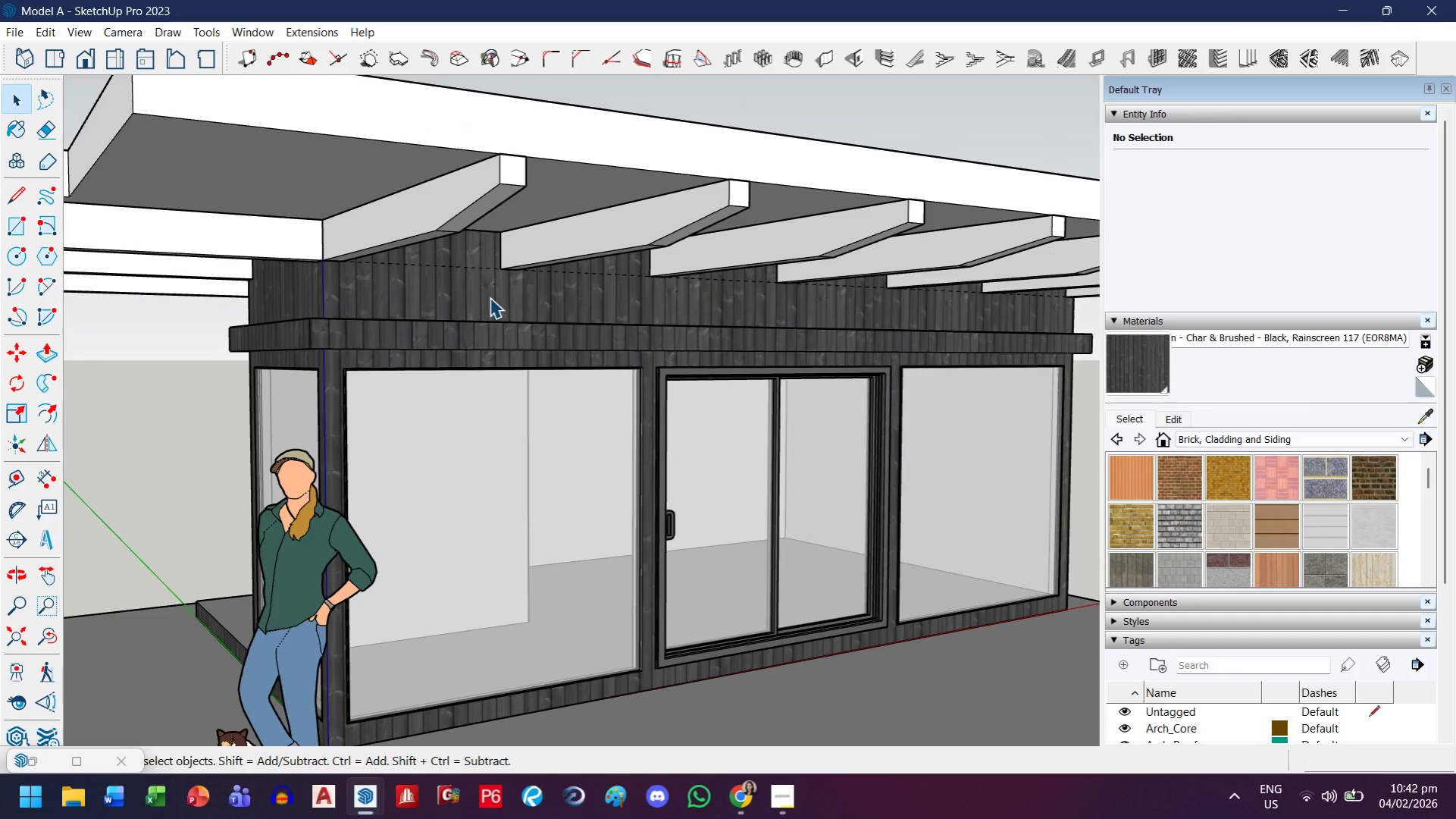 
double_click([490, 298])
 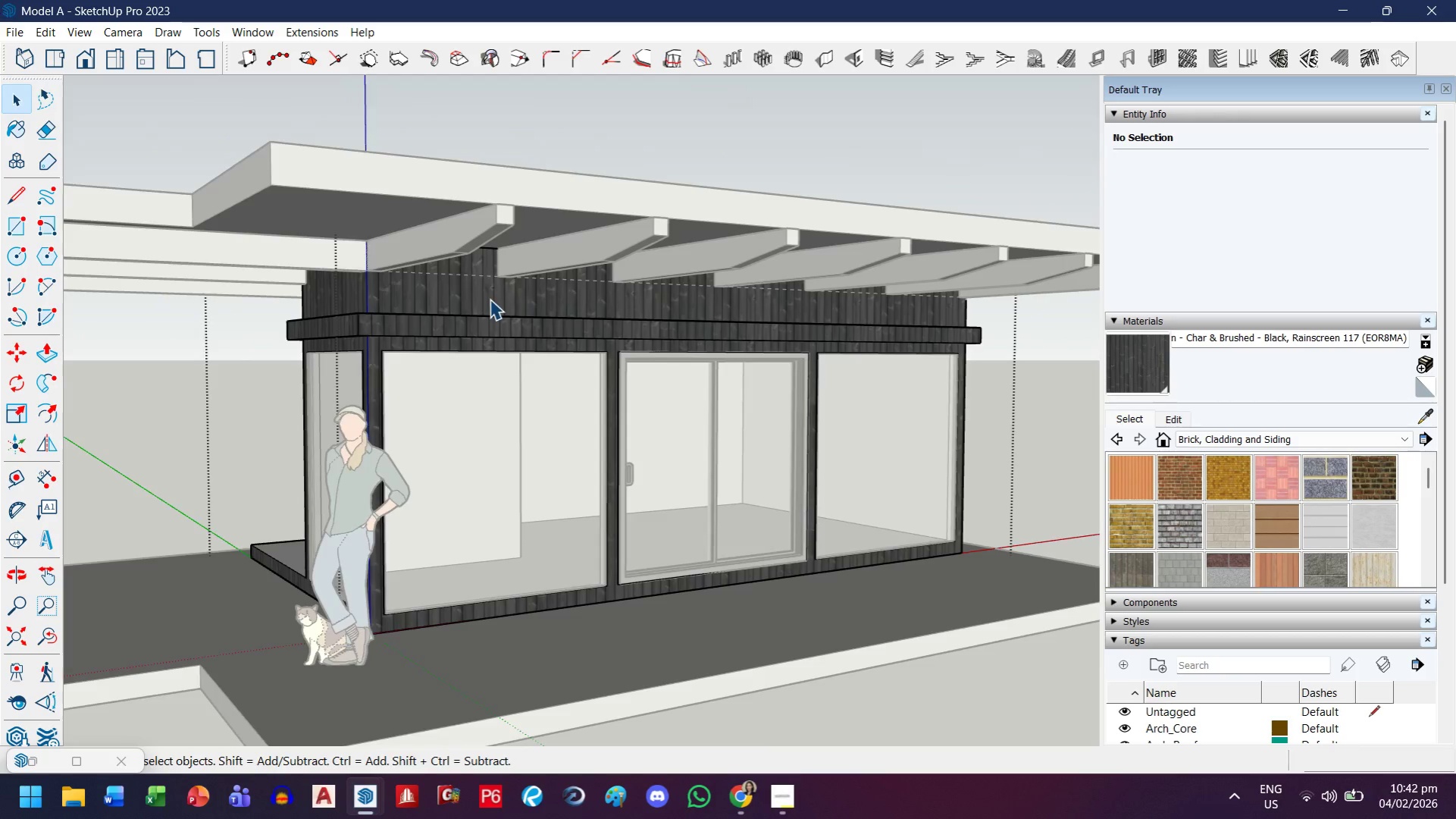 
scroll: coordinate [498, 312], scroll_direction: down, amount: 9.0
 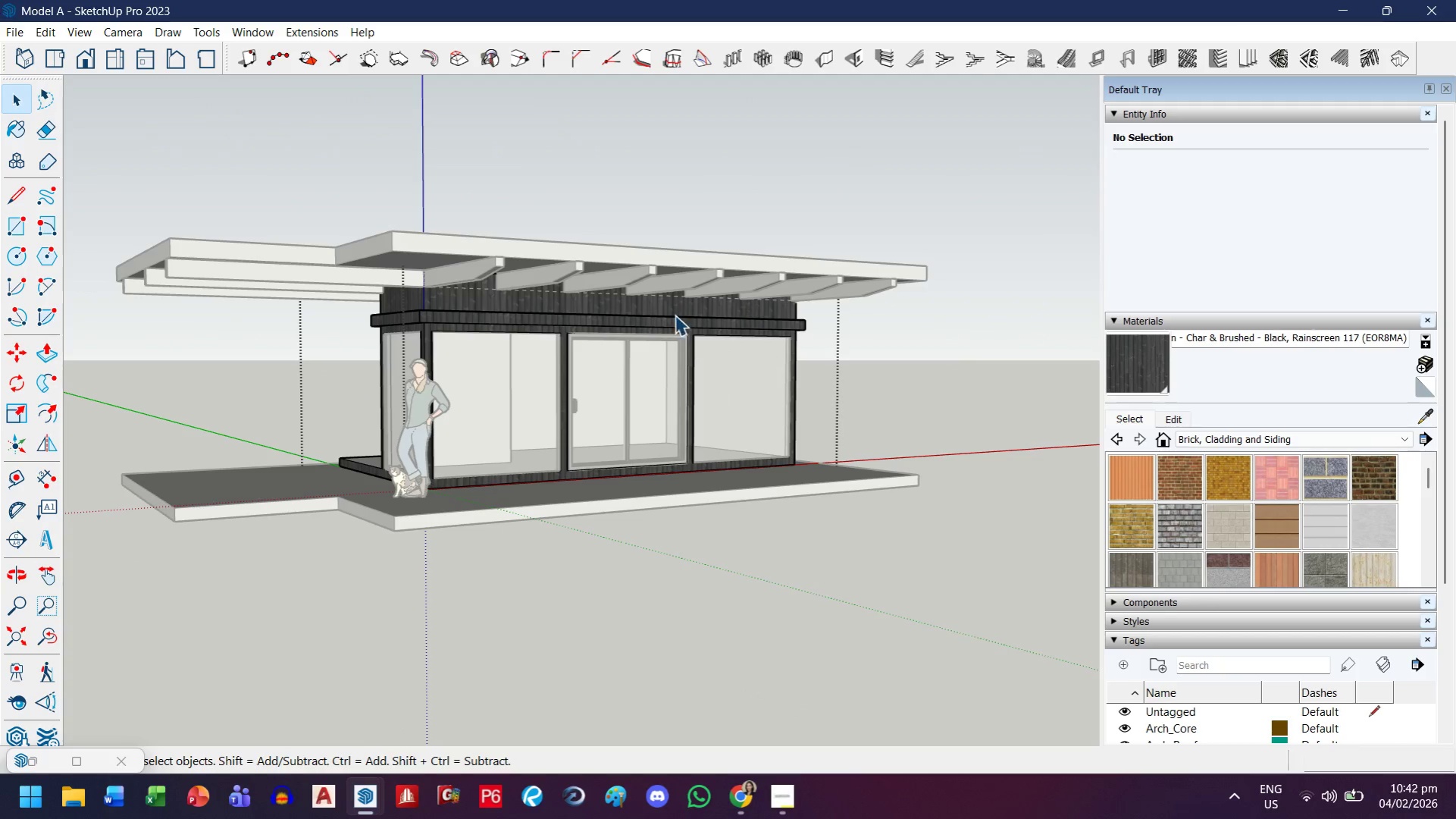 
key(Escape)
 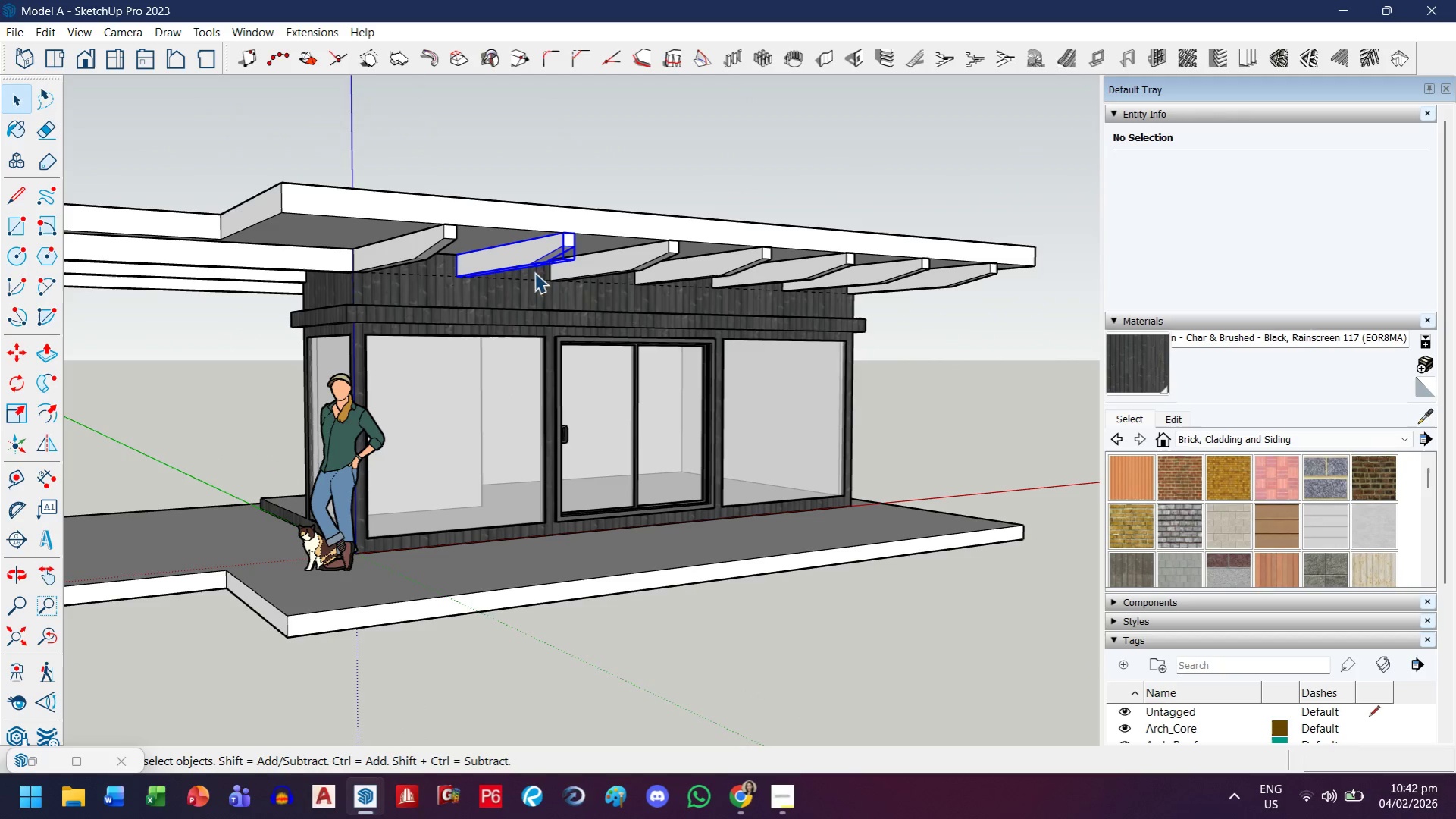 
scroll: coordinate [601, 324], scroll_direction: up, amount: 3.0
 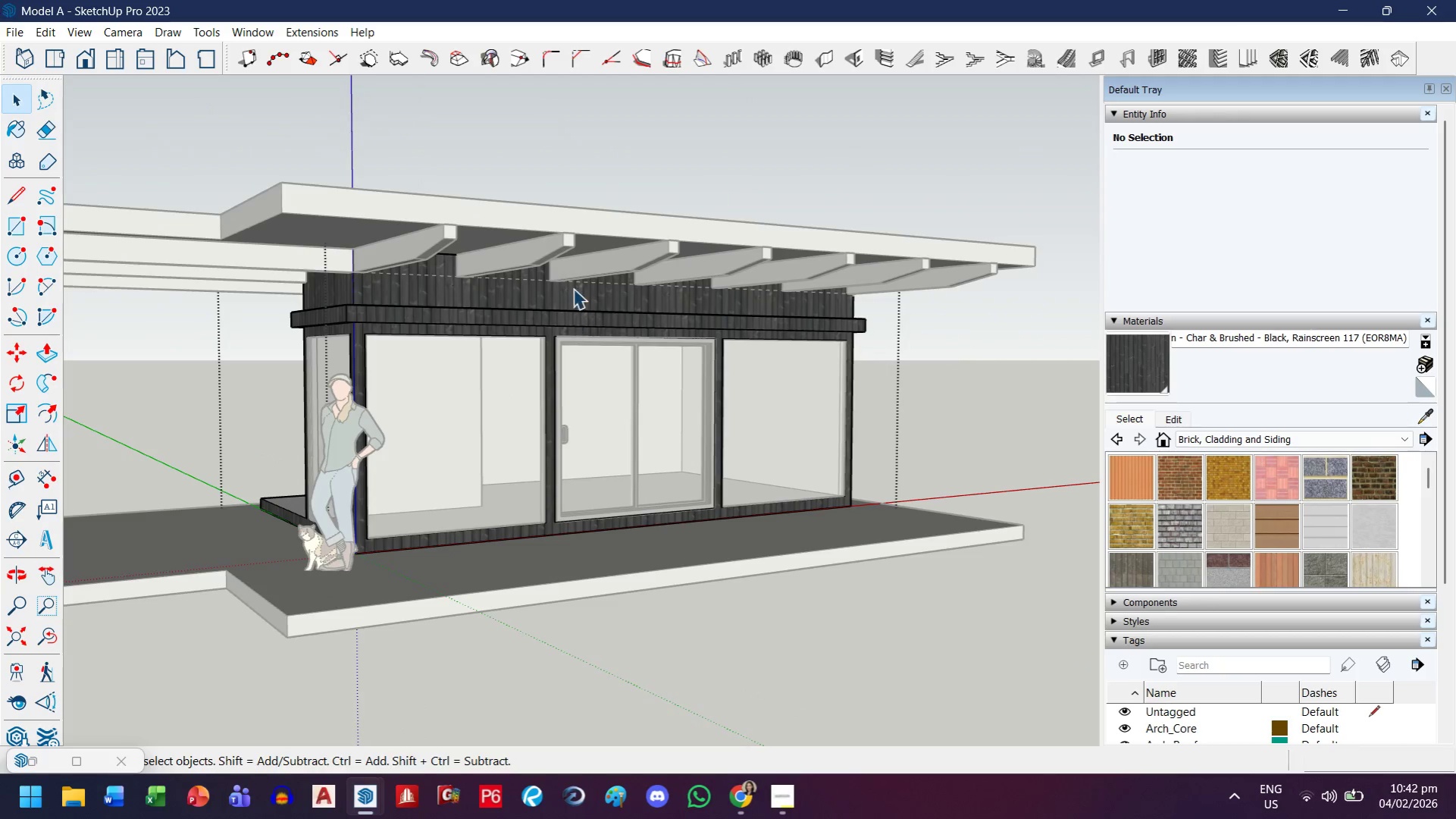 
left_click([525, 281])
 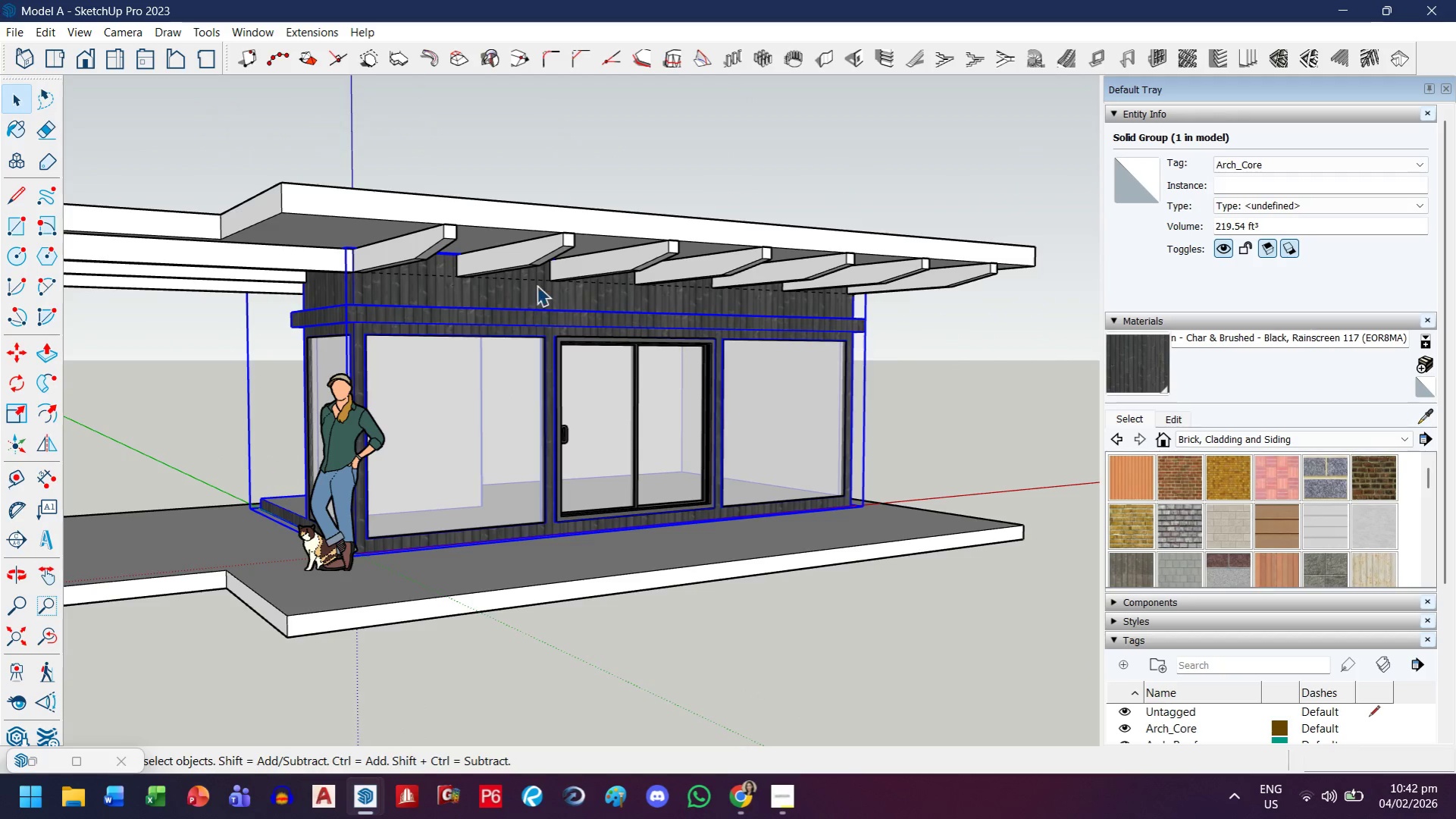 
left_click([590, 233])
 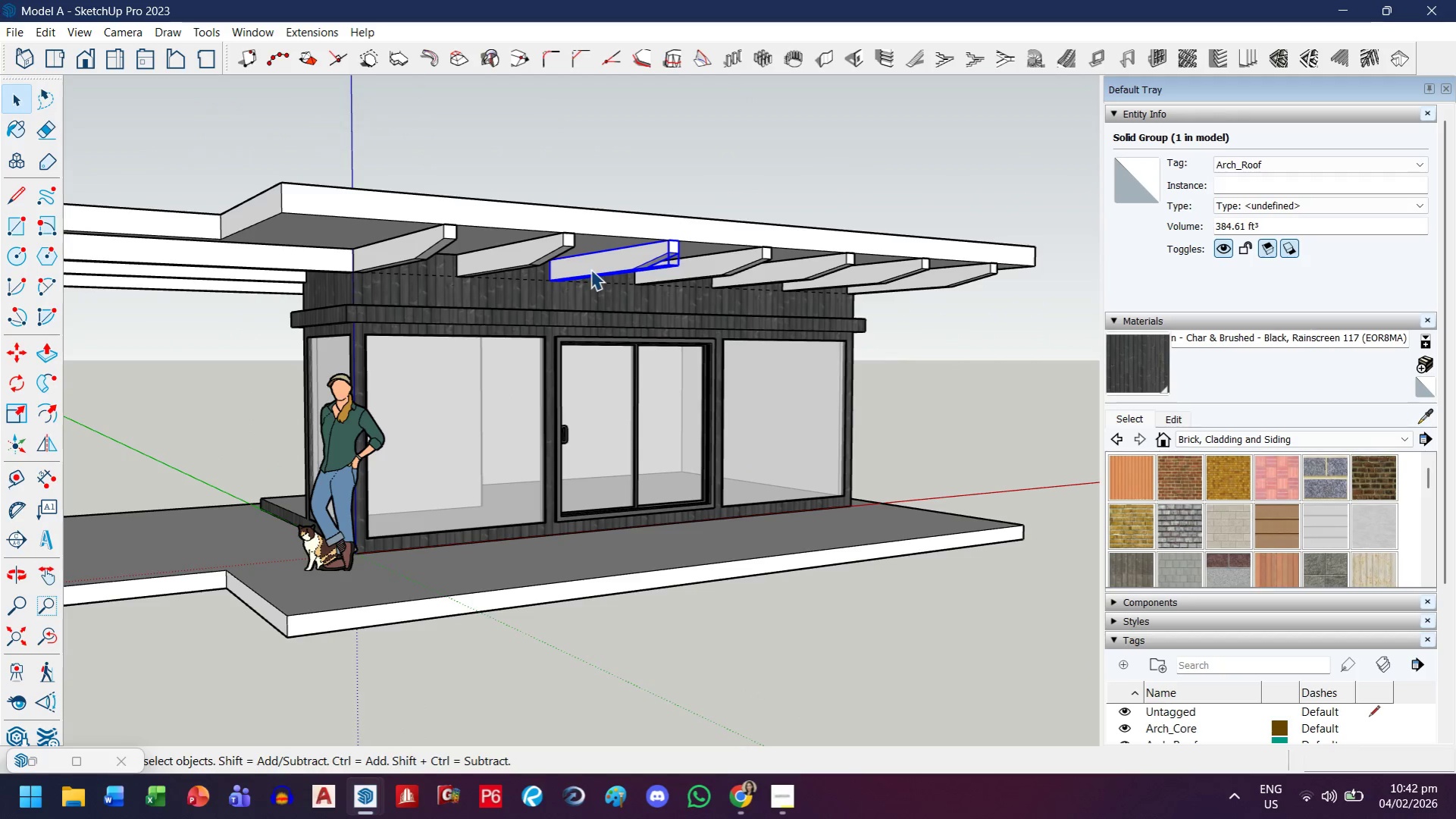 
key(Escape)
 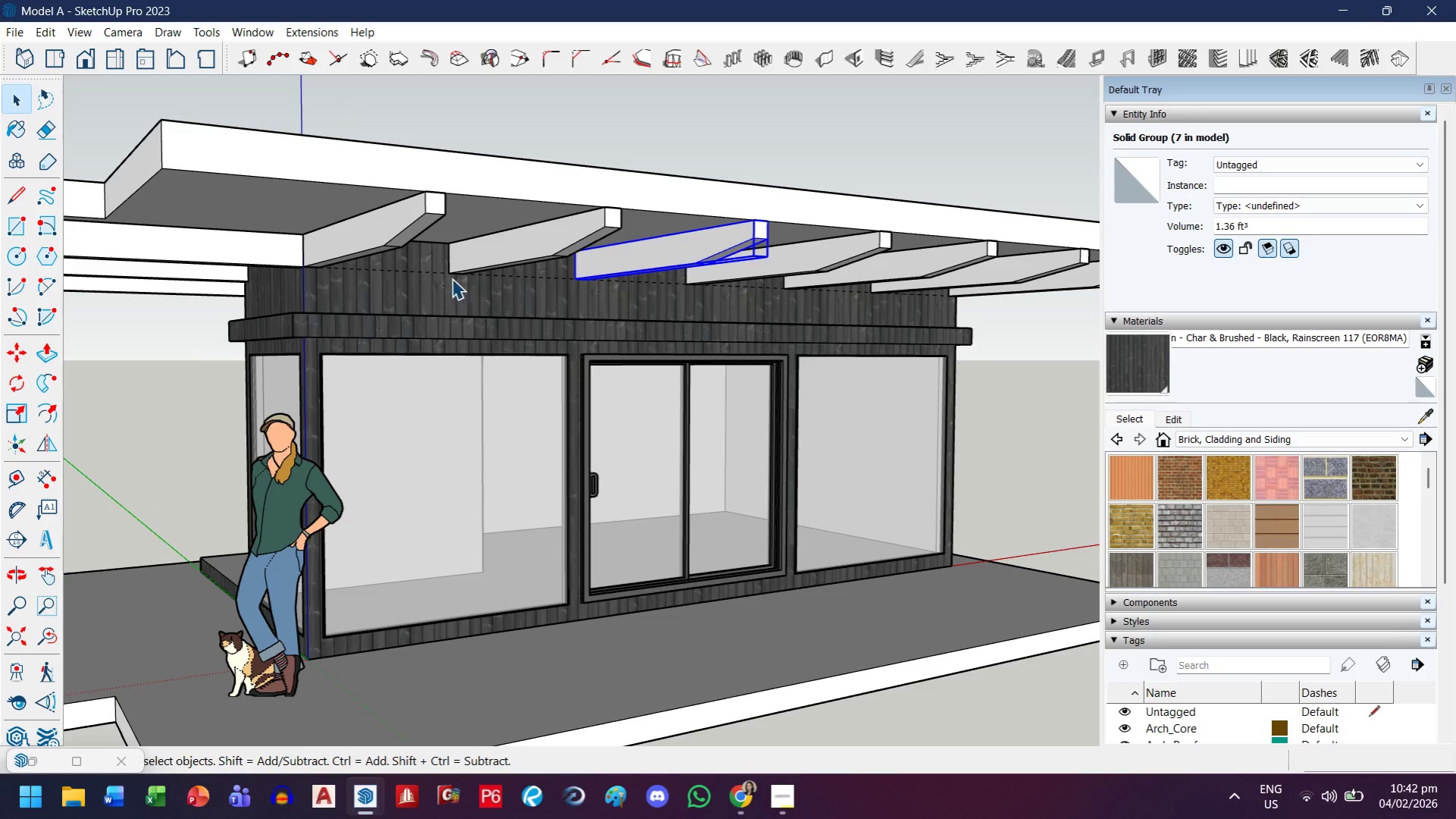 
scroll: coordinate [478, 285], scroll_direction: up, amount: 3.0
 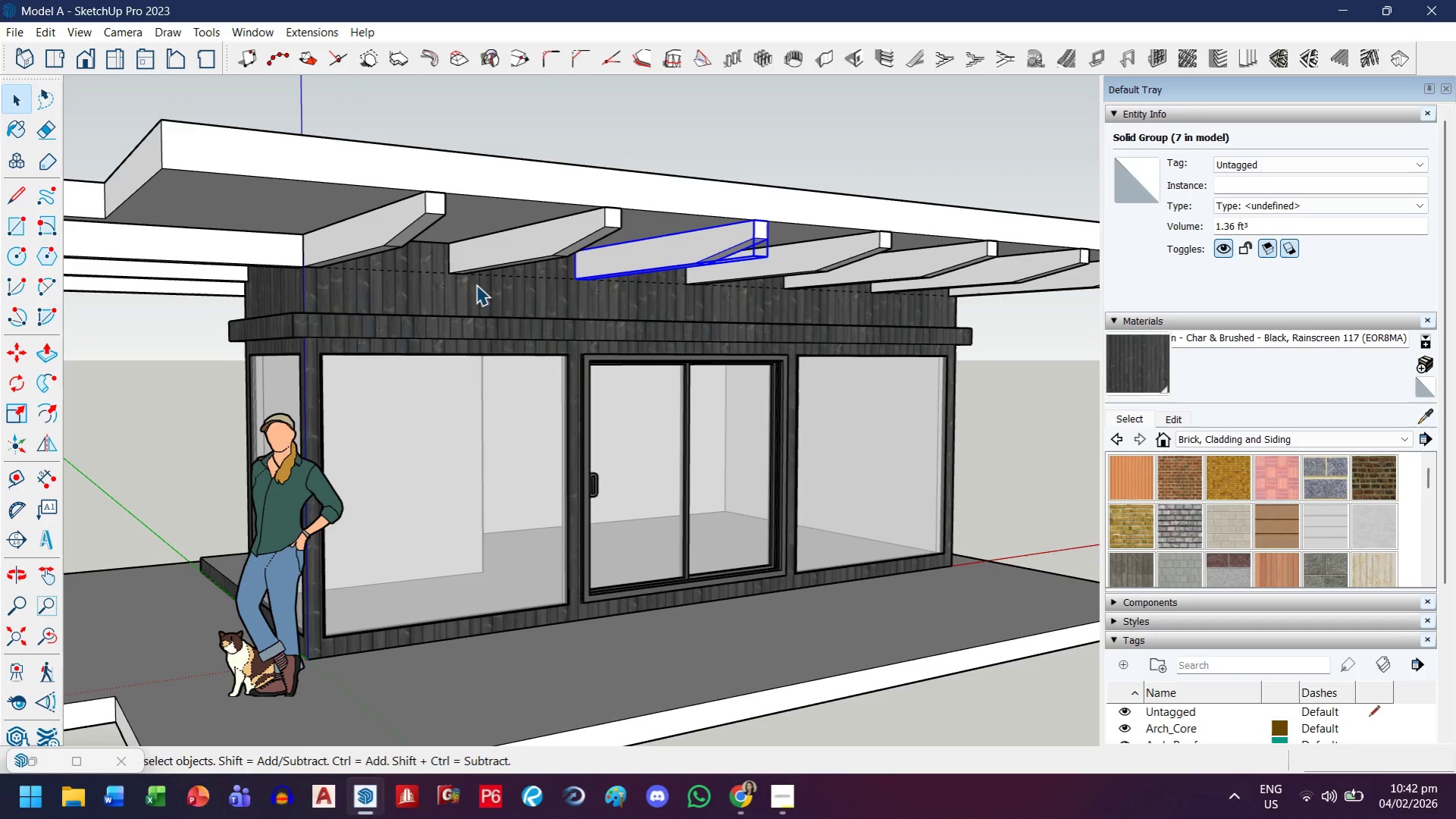 
left_click([447, 272])
 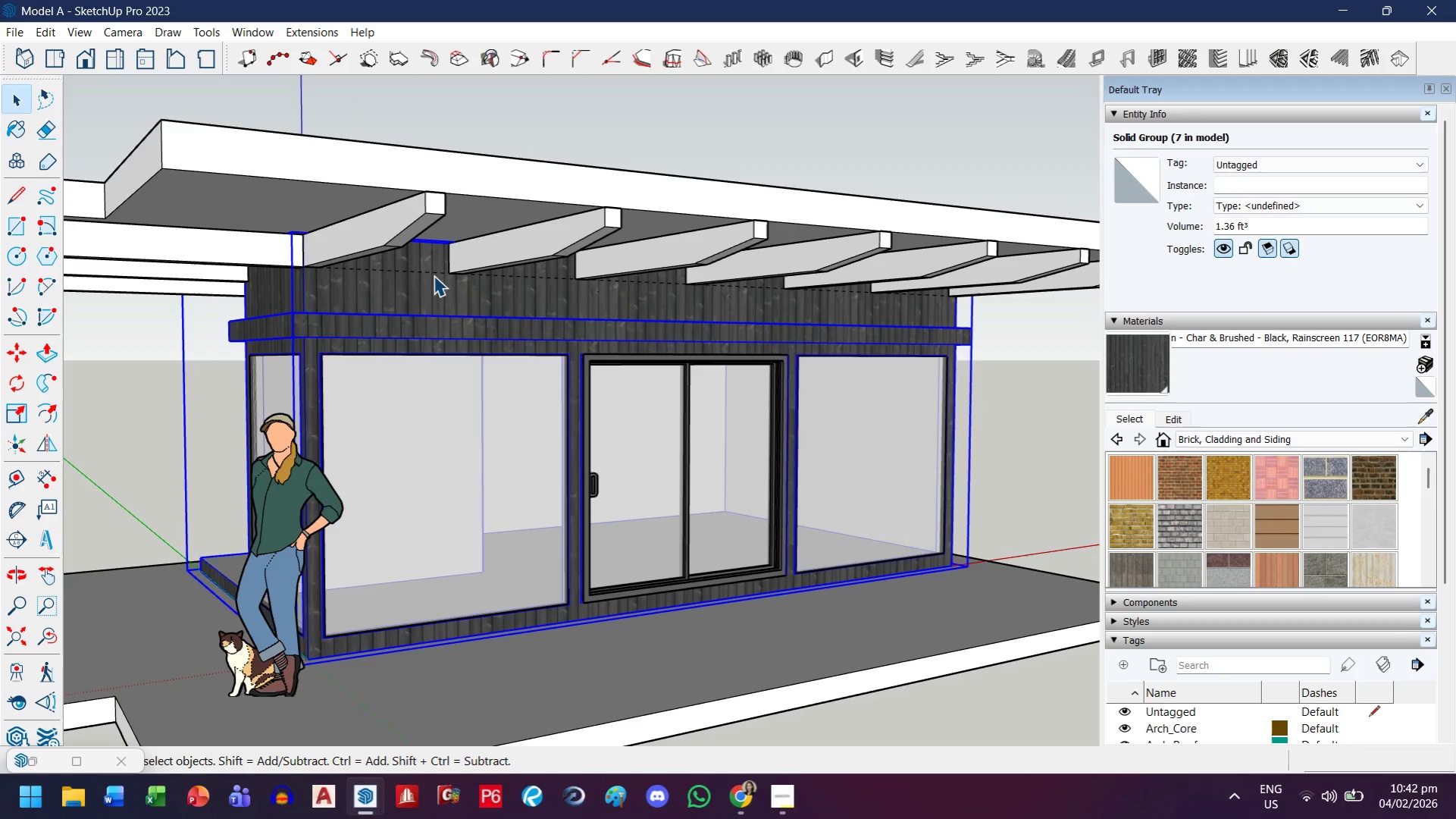 
double_click([434, 274])
 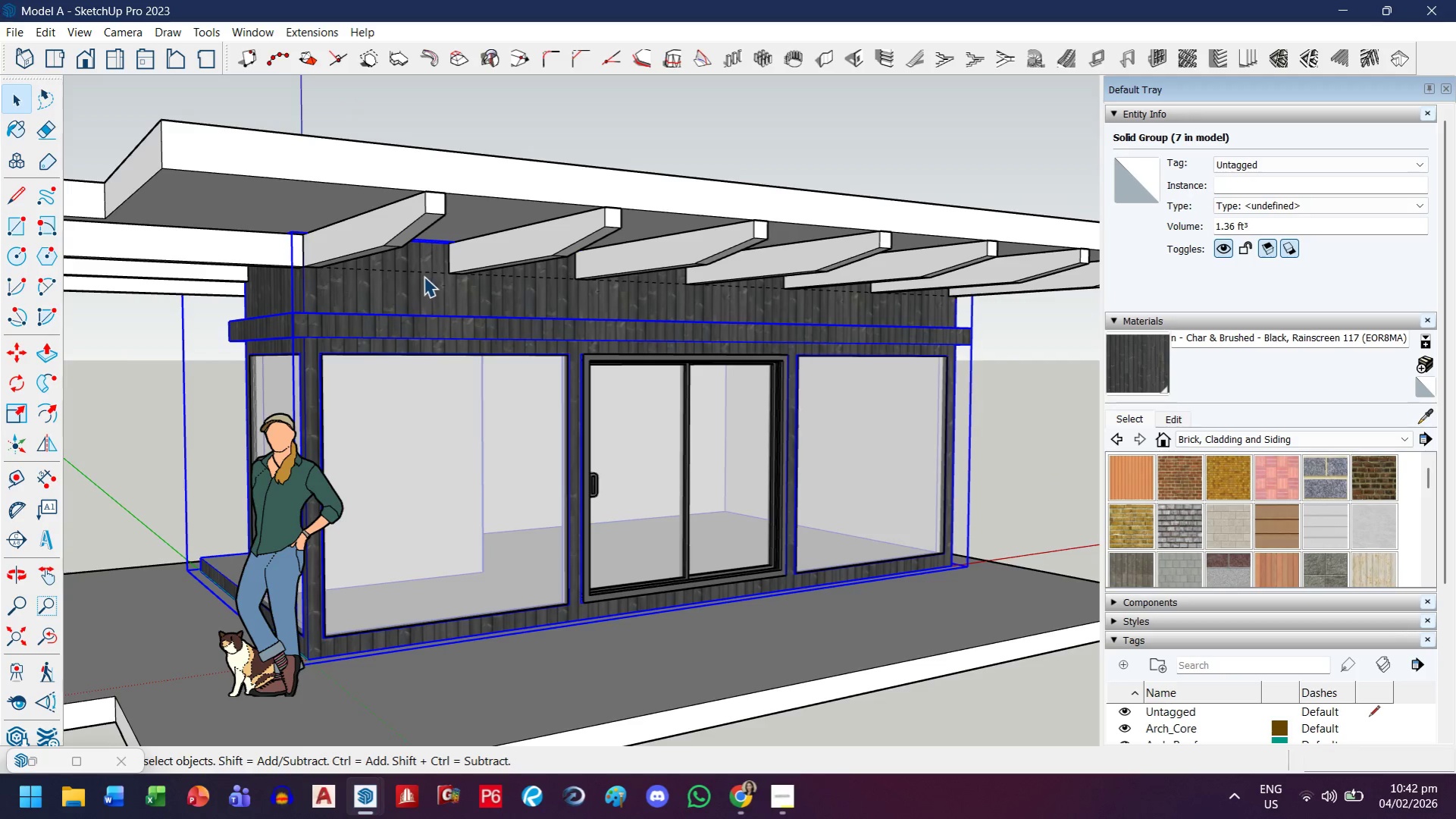 
double_click([424, 277])
 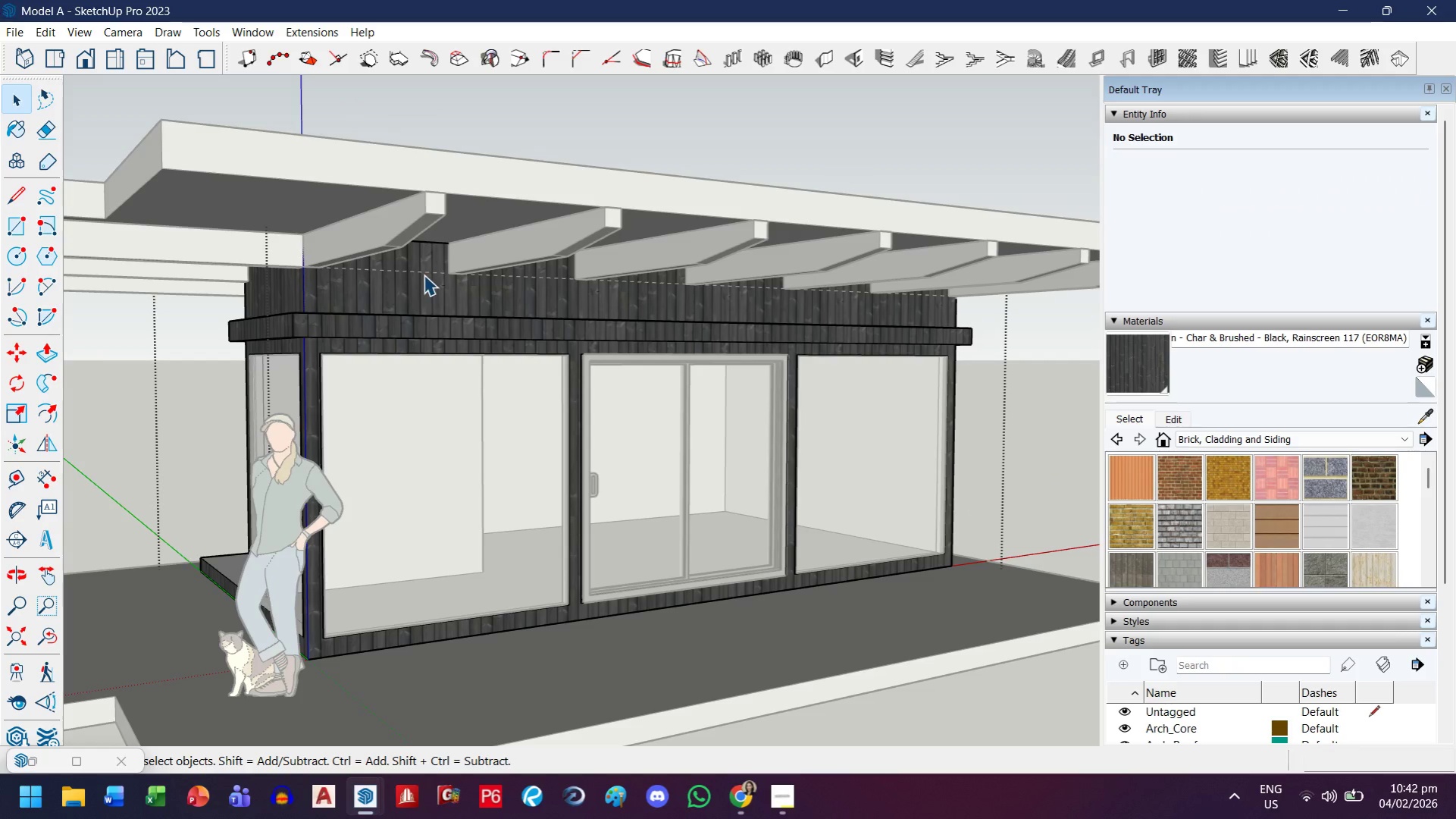 
key(Escape)
 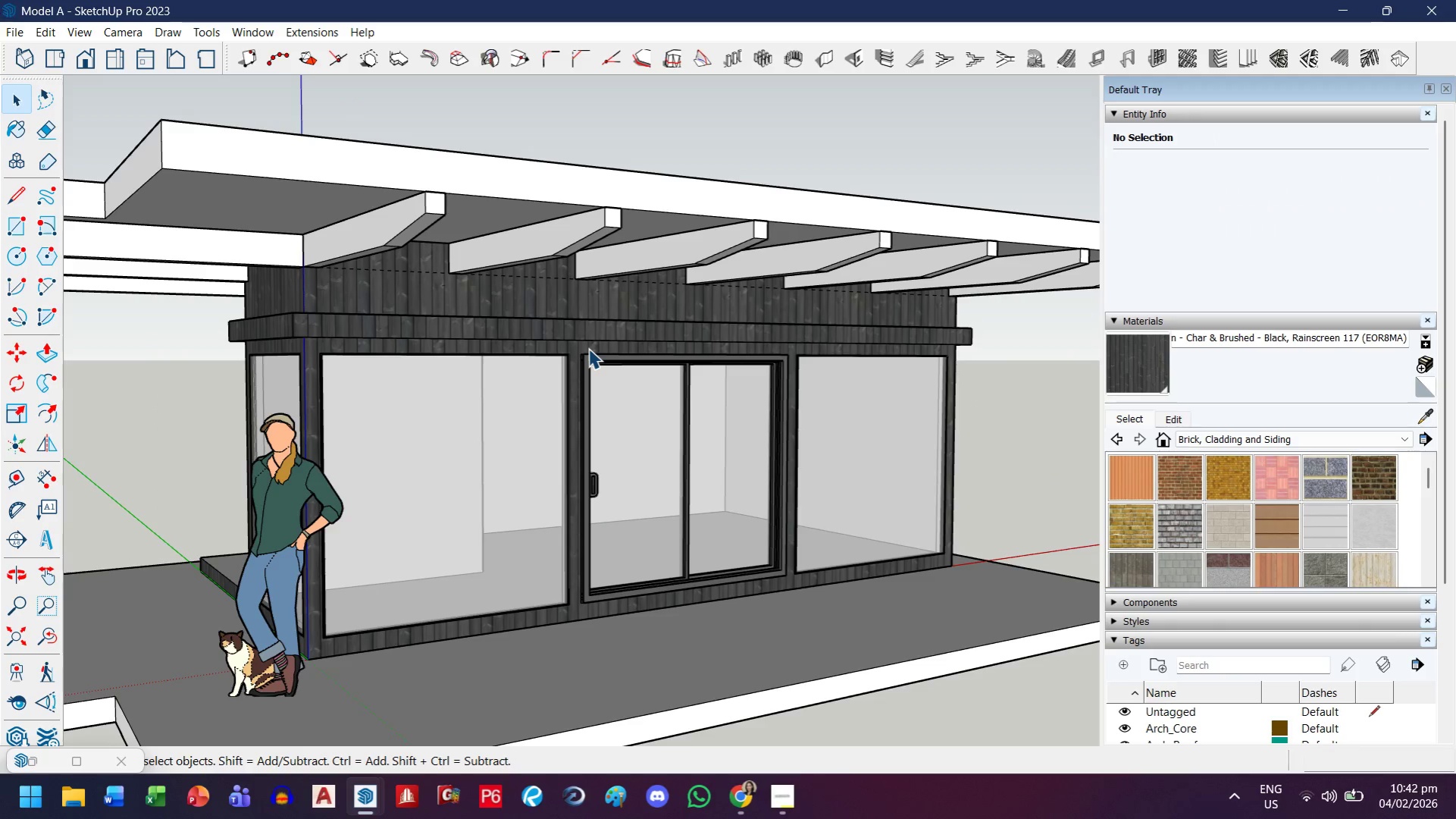 
double_click([588, 349])
 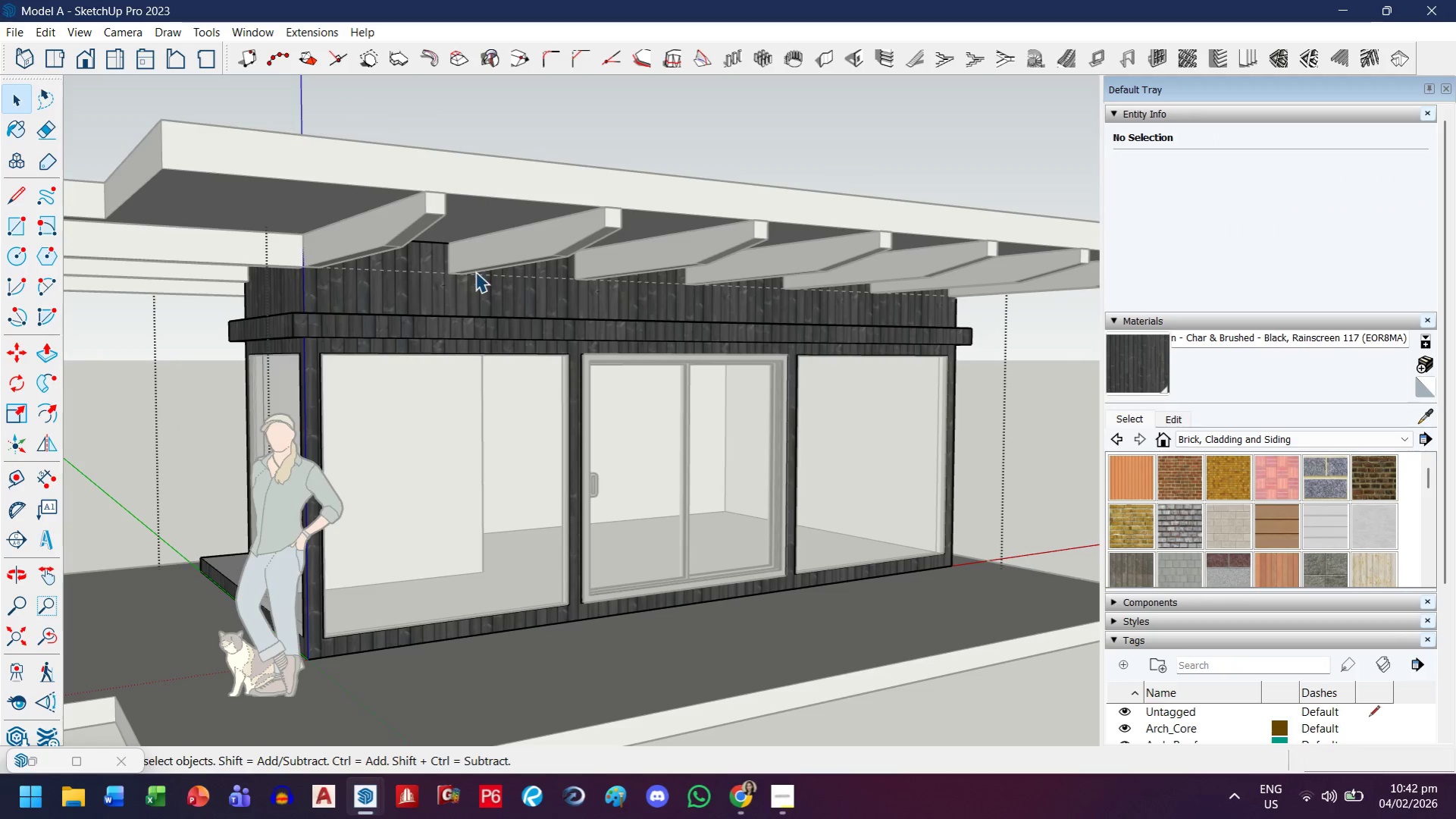 
left_click([474, 278])
 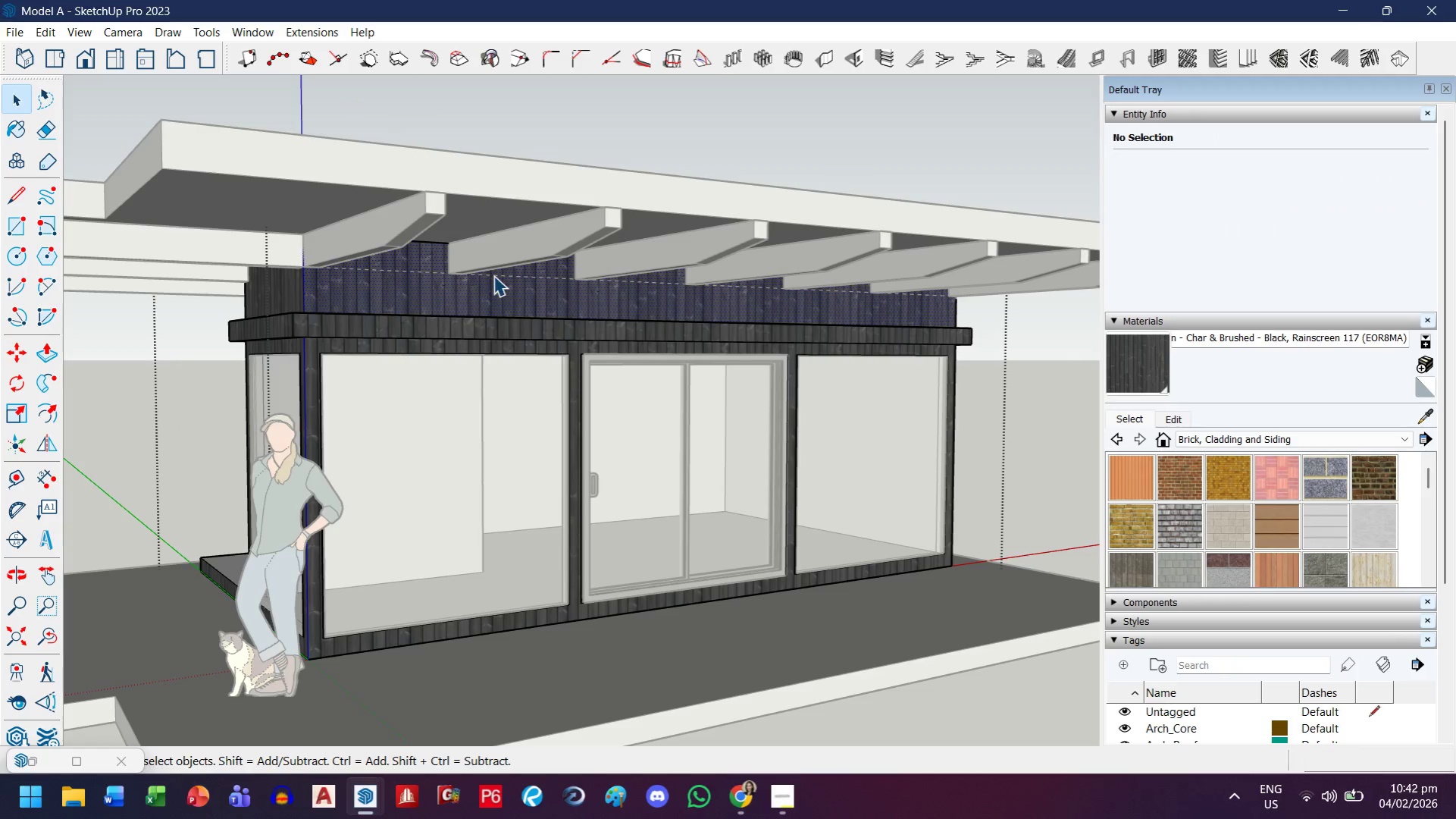 
left_click([493, 276])
 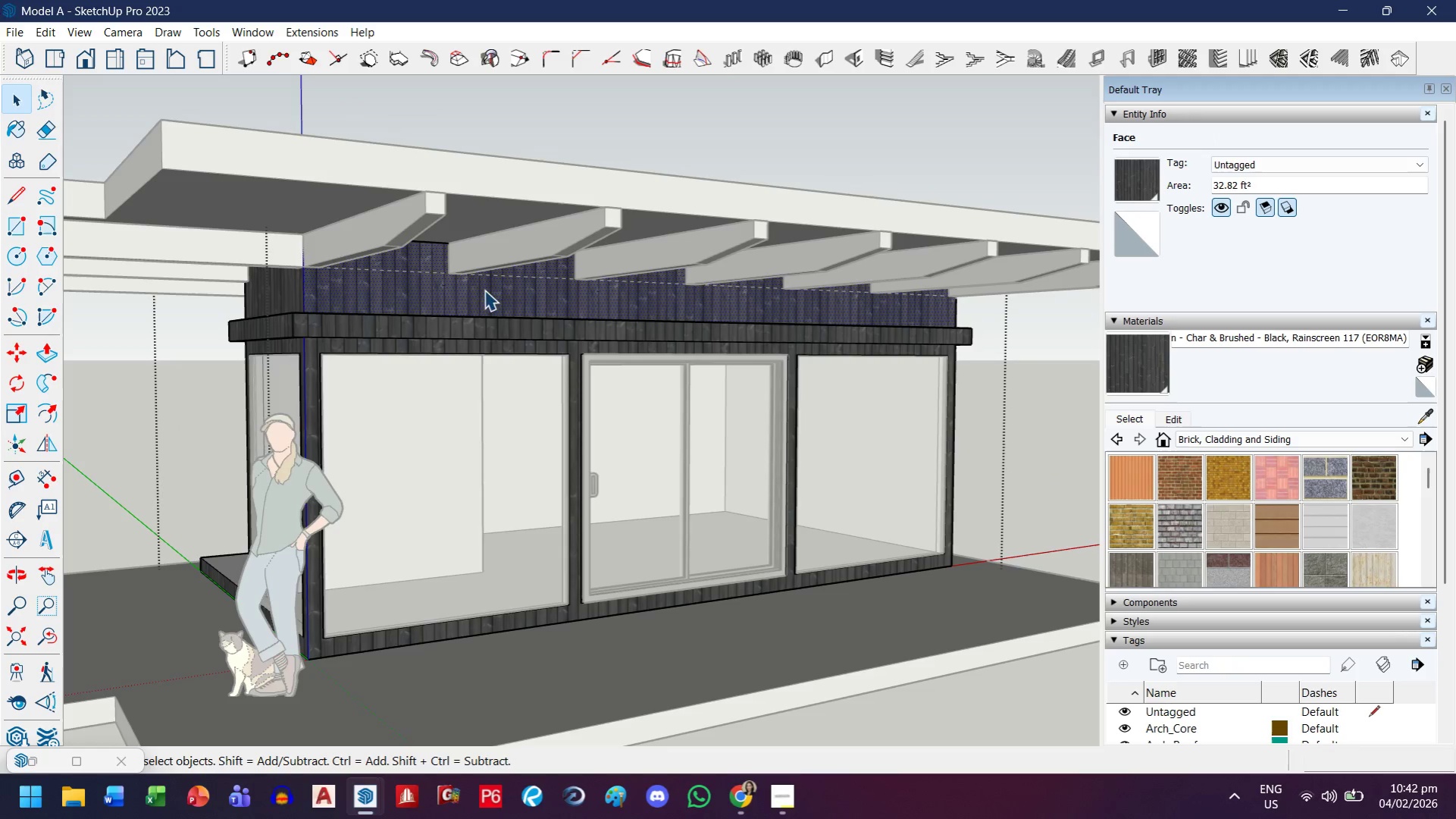 
key(Escape)
 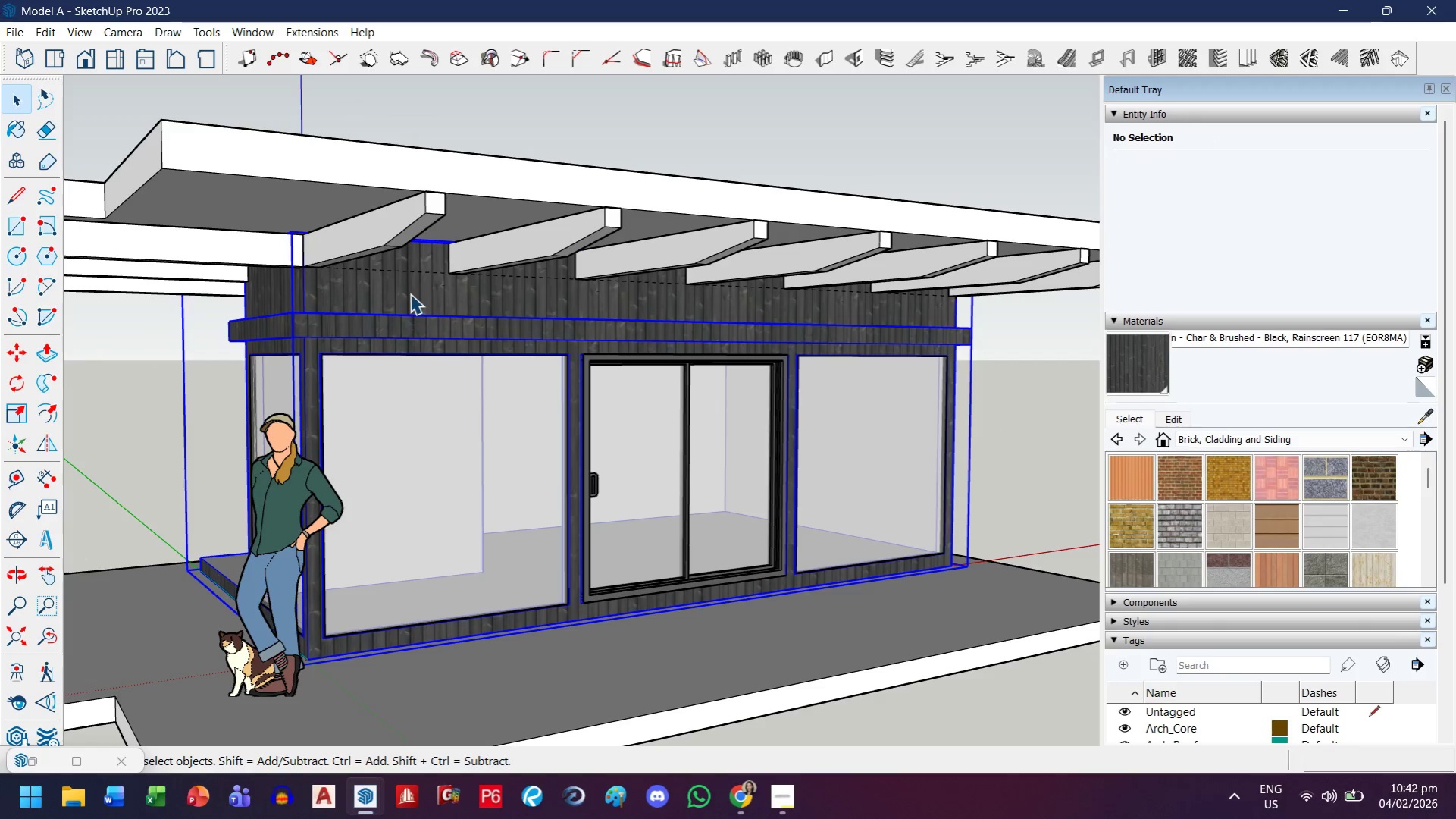 
double_click([412, 290])
 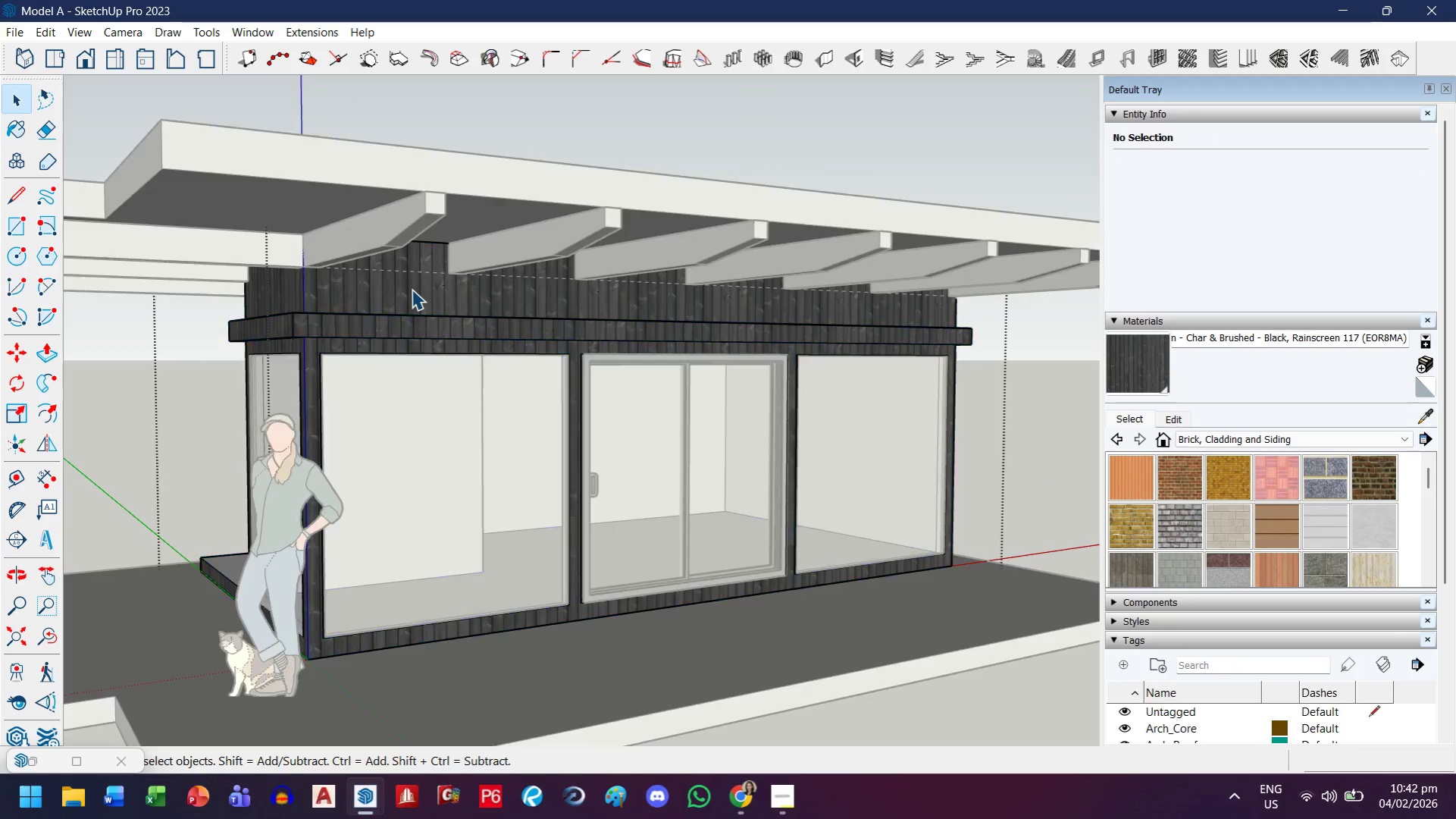 
triple_click([412, 290])
 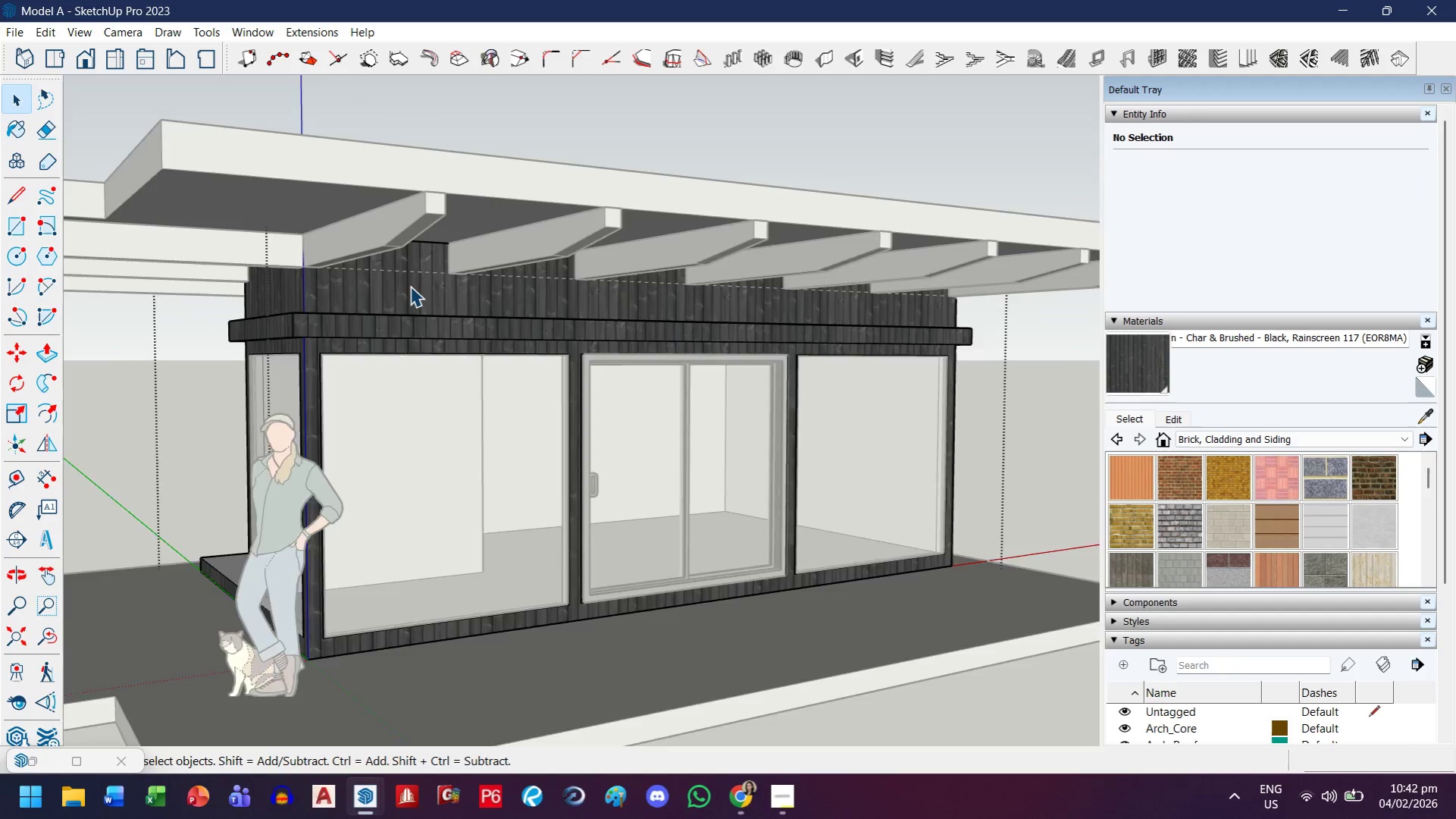 
key(Escape)
 